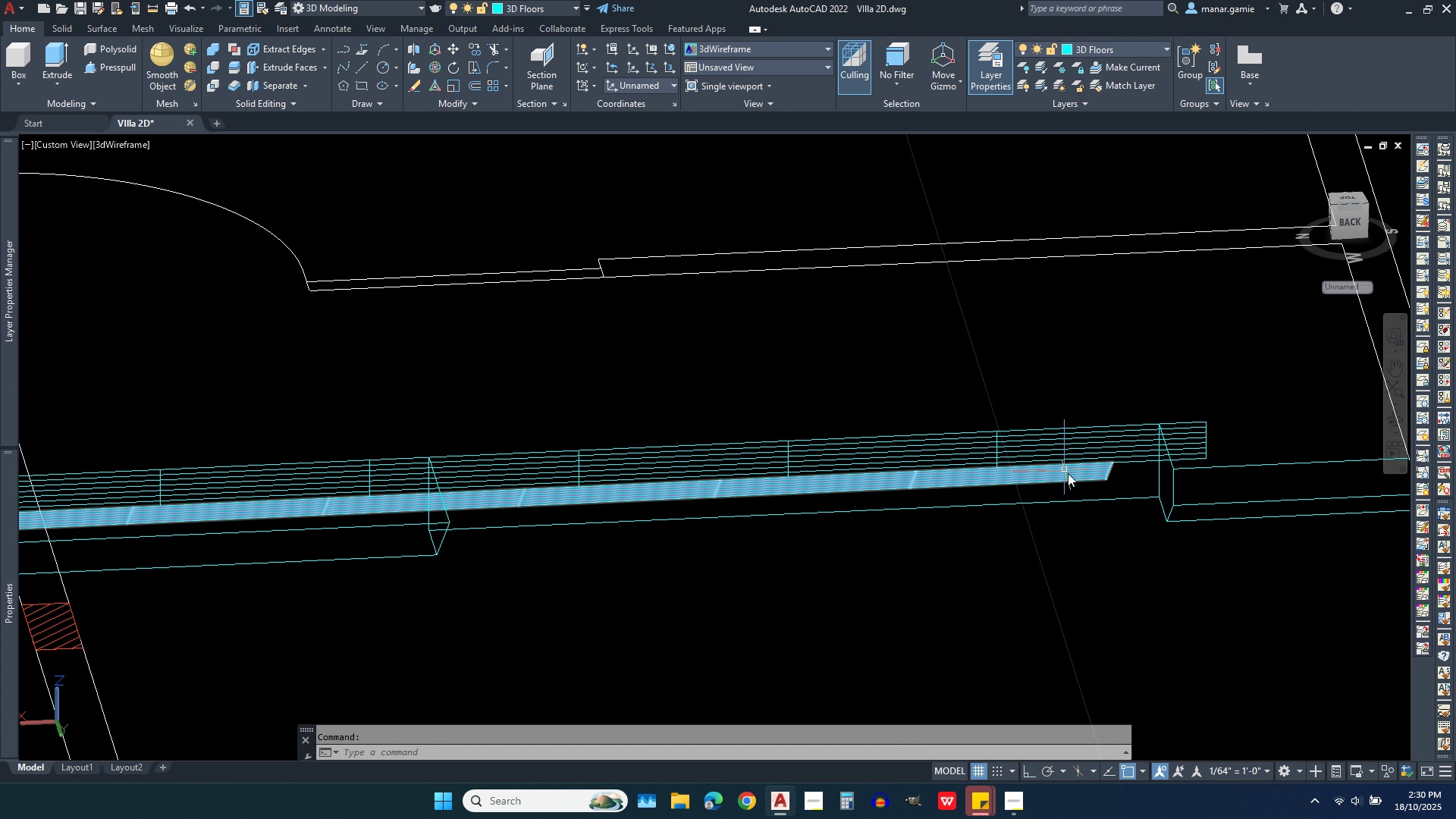 
left_click([1068, 475])
 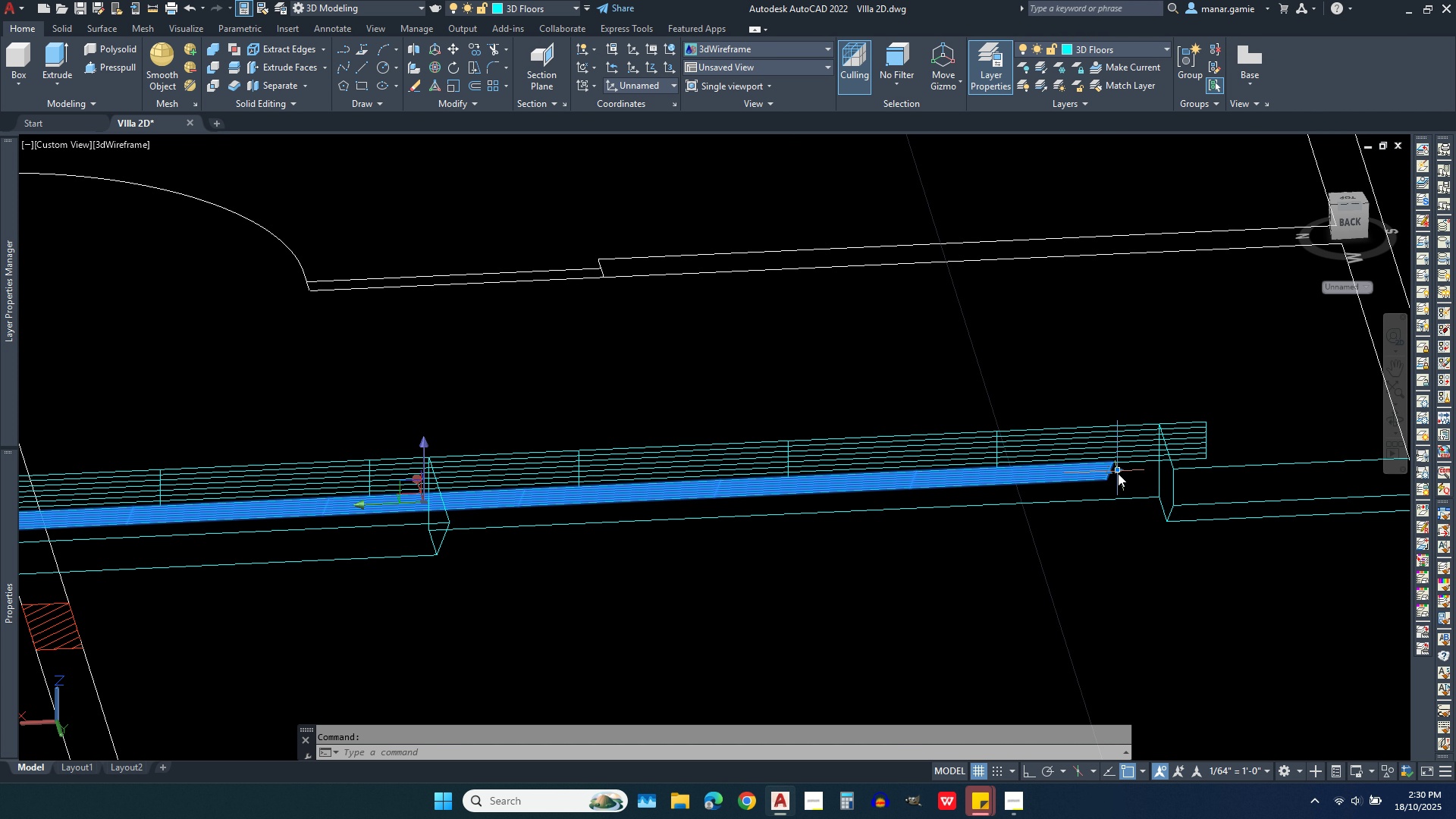 
left_click([1118, 473])
 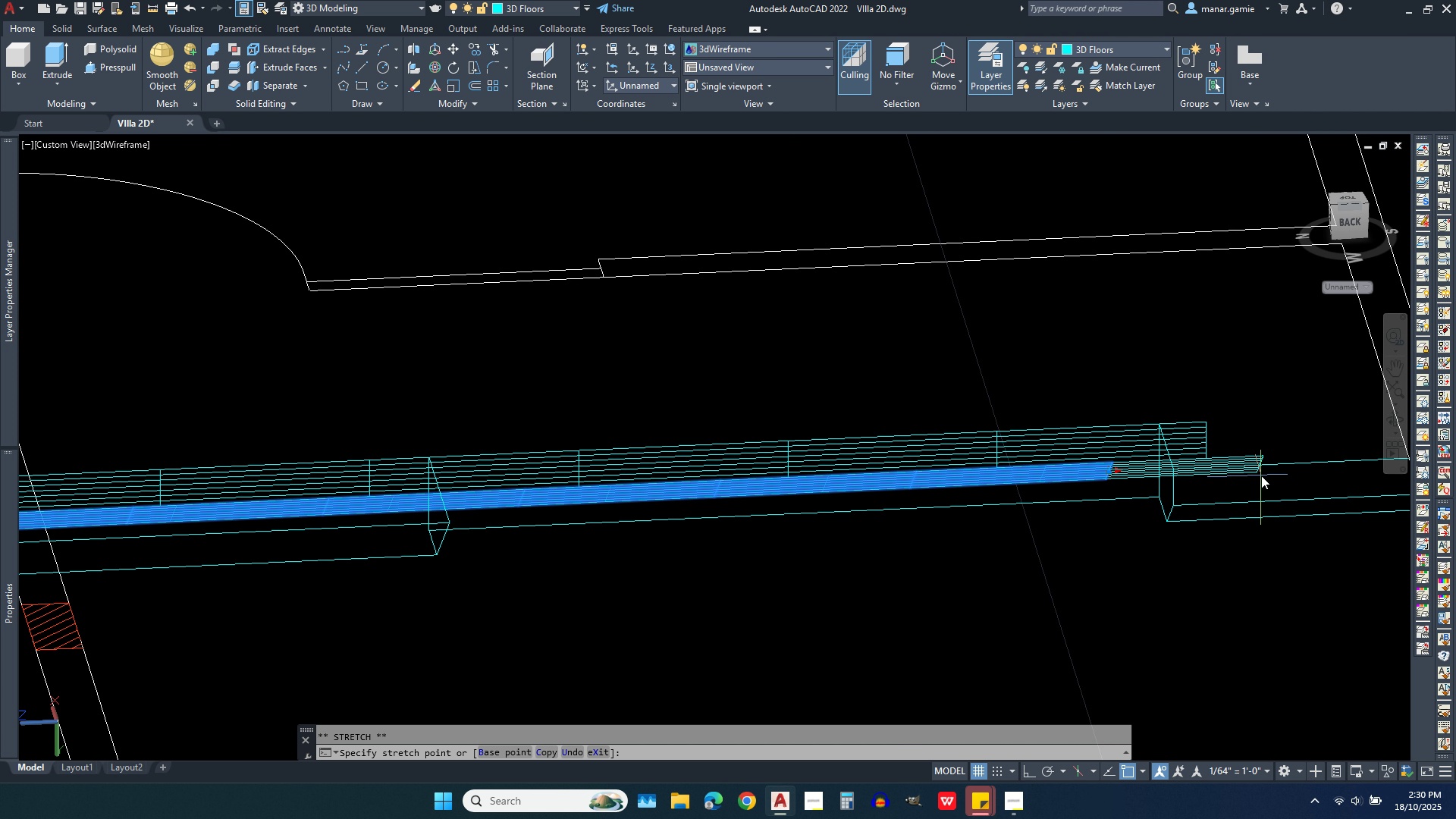 
left_click([1261, 475])
 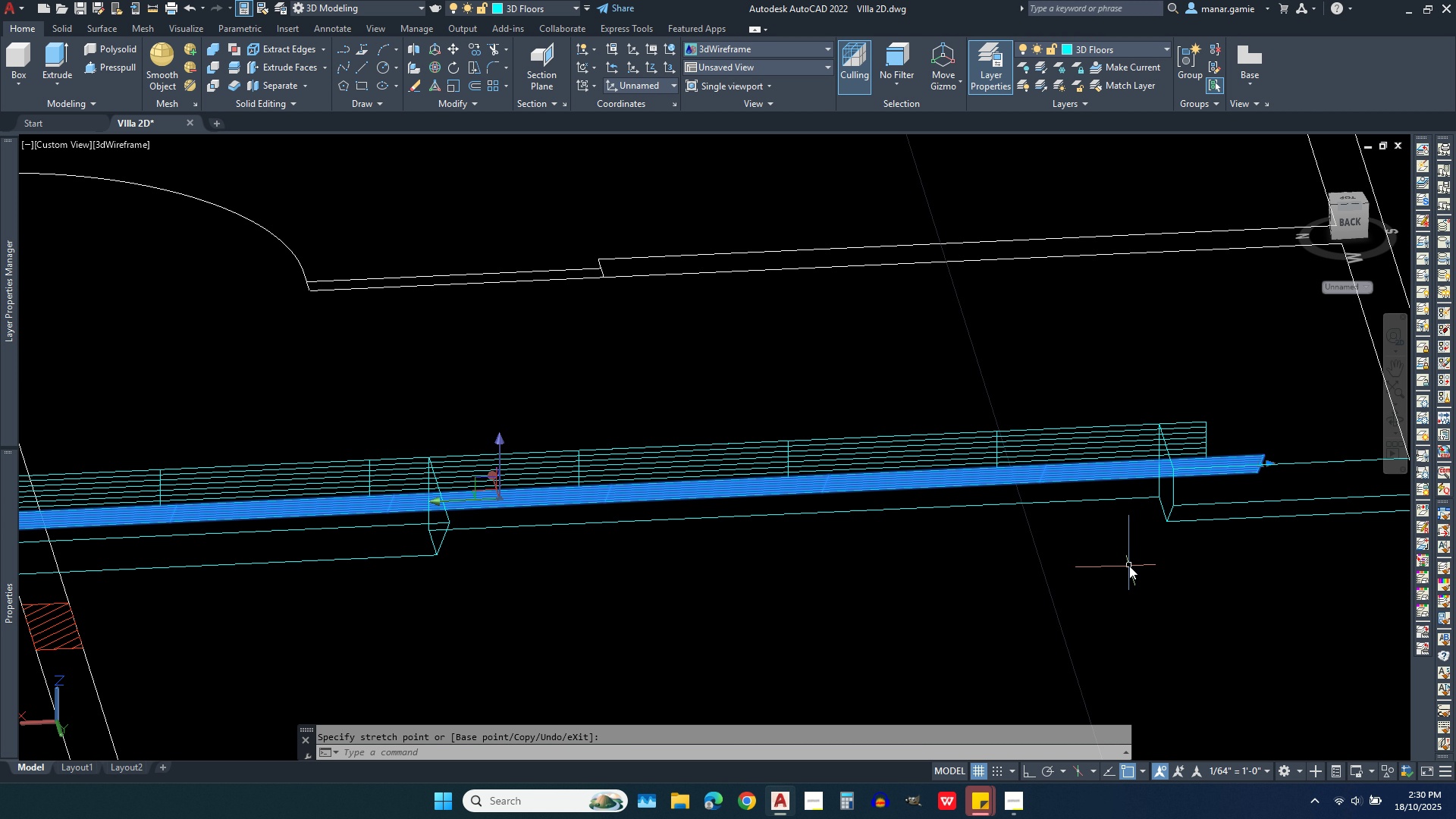 
scroll: coordinate [1129, 566], scroll_direction: down, amount: 1.0
 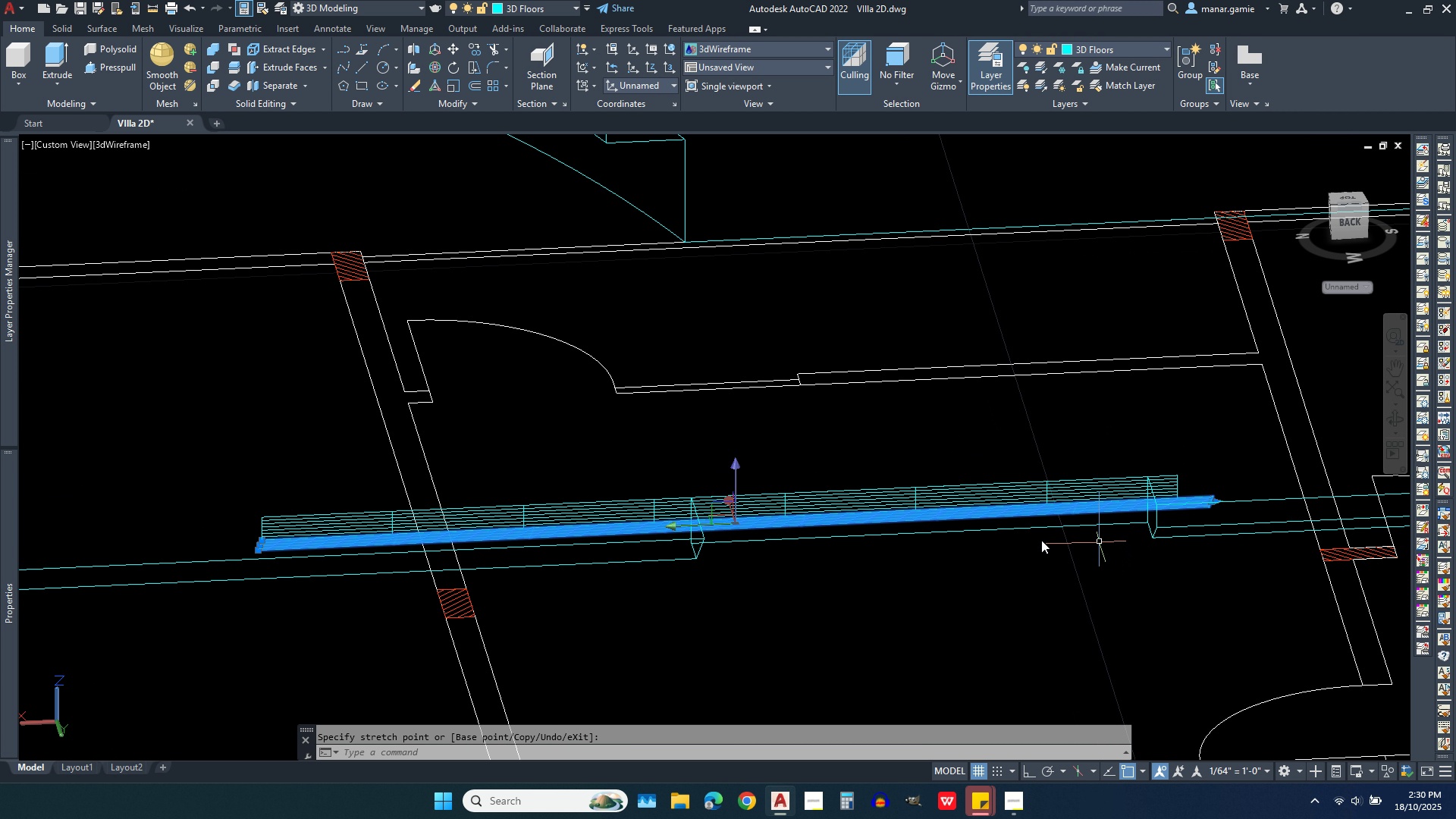 
scroll: coordinate [365, 529], scroll_direction: up, amount: 2.0
 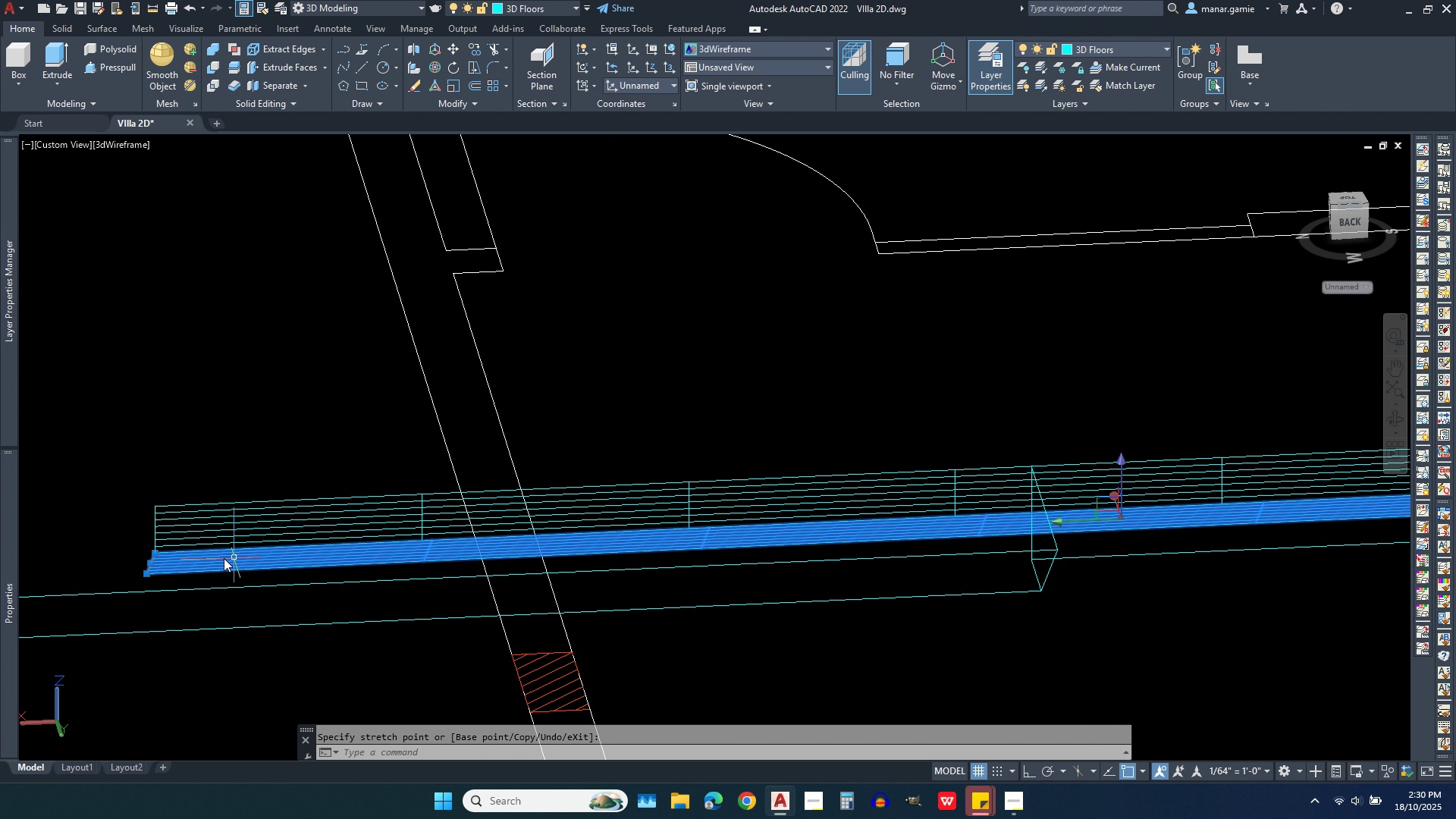 
key(Escape)
 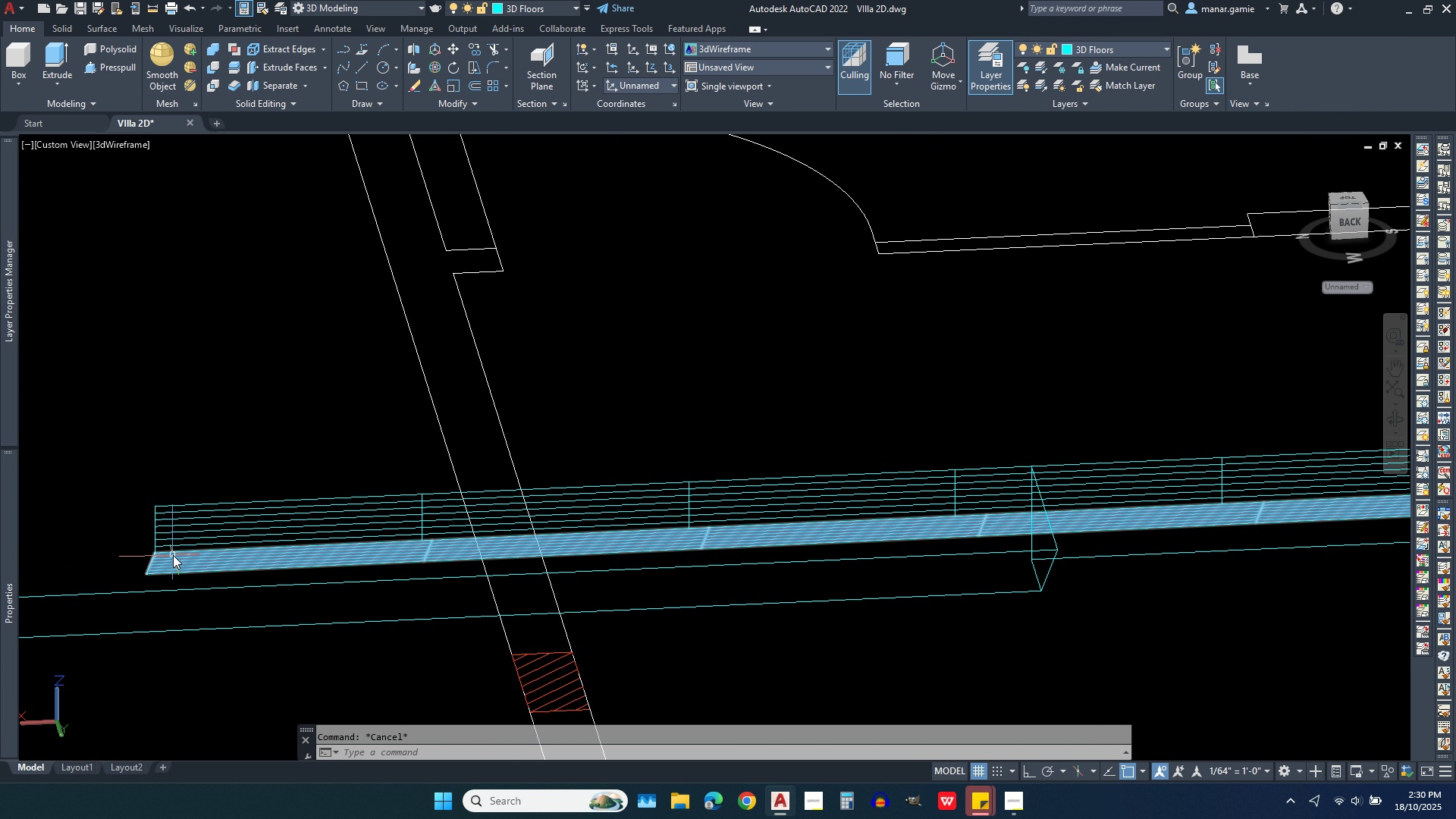 
left_click([173, 555])
 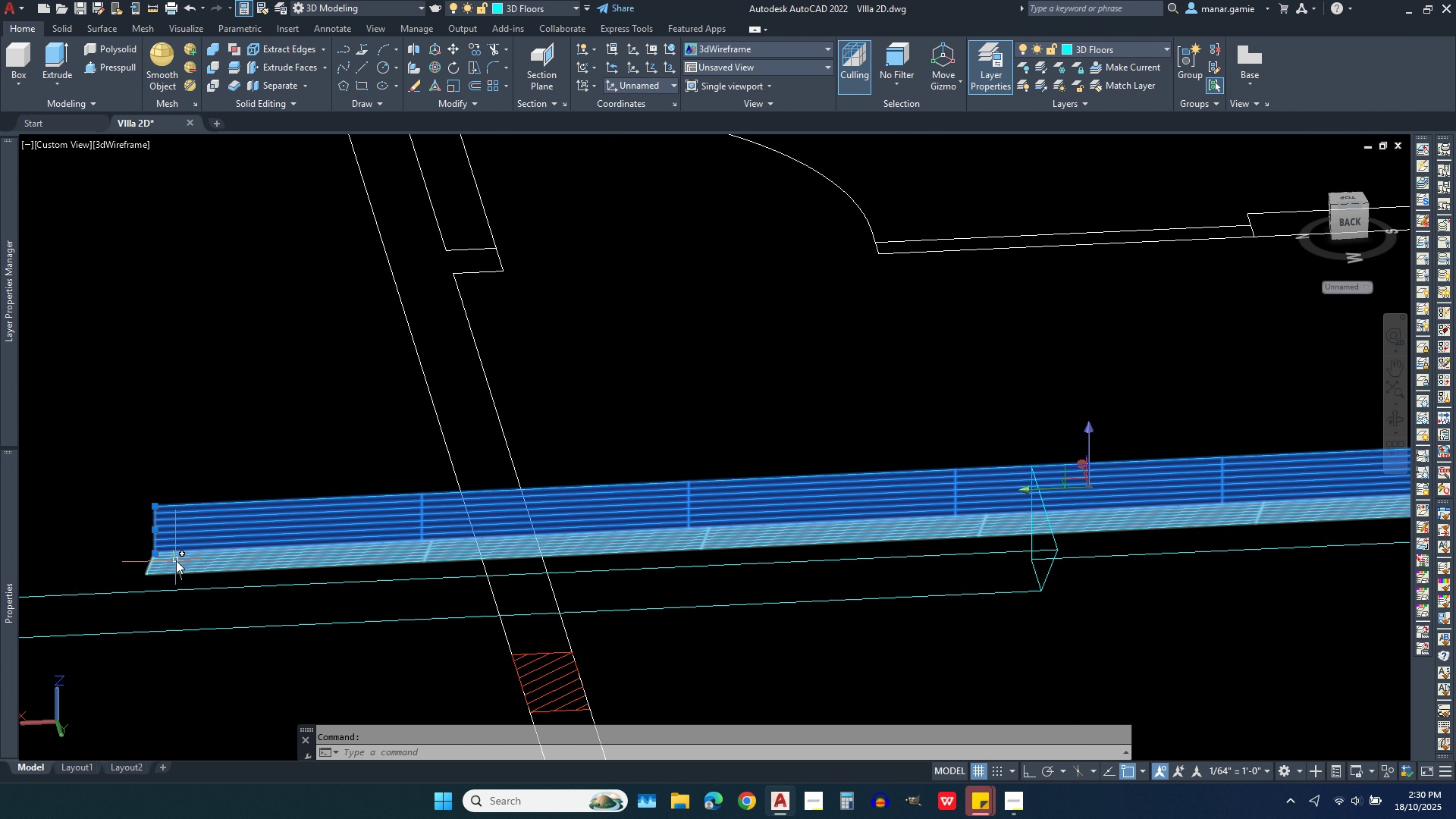 
left_click([176, 560])
 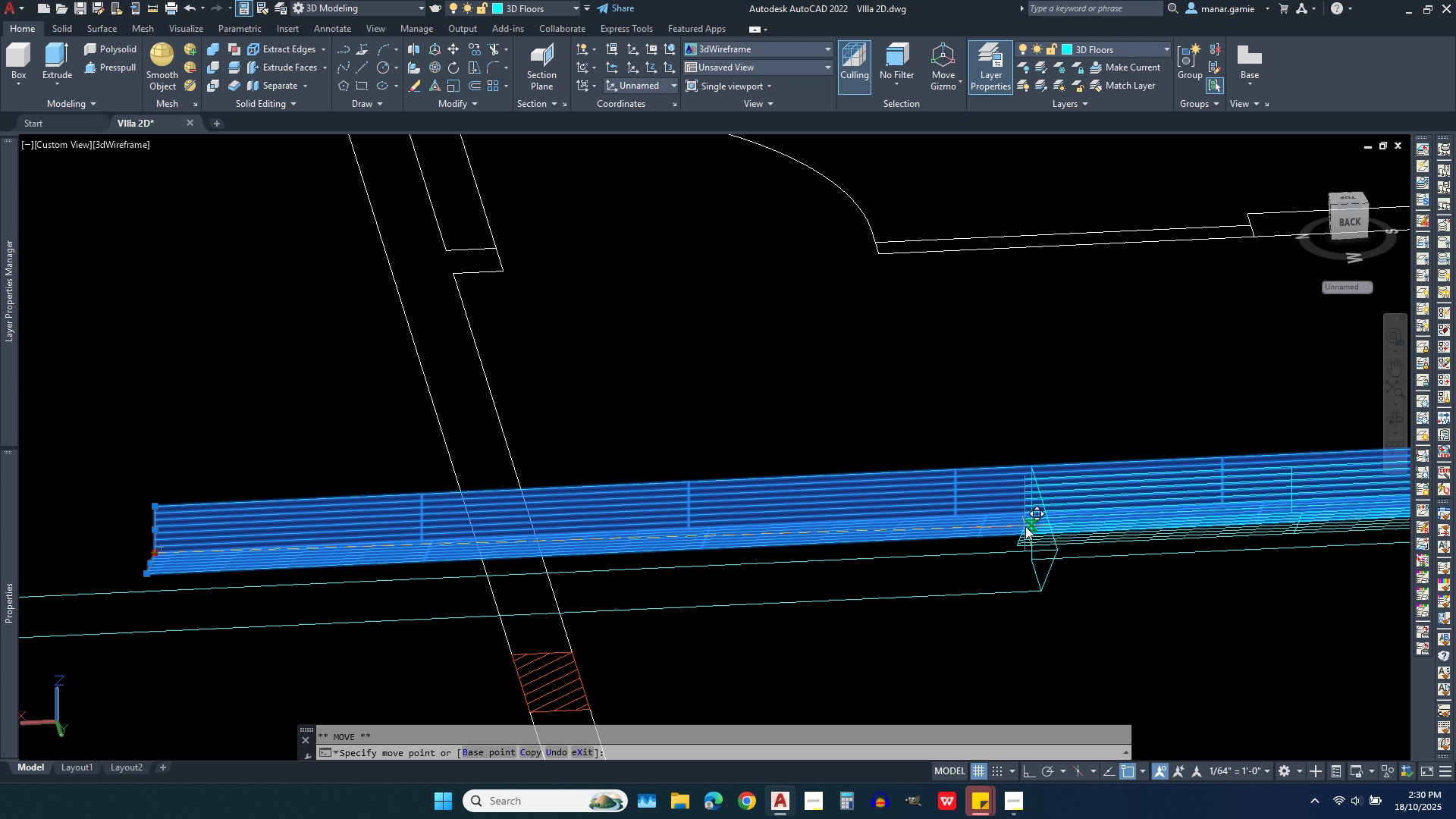 
wait(7.1)
 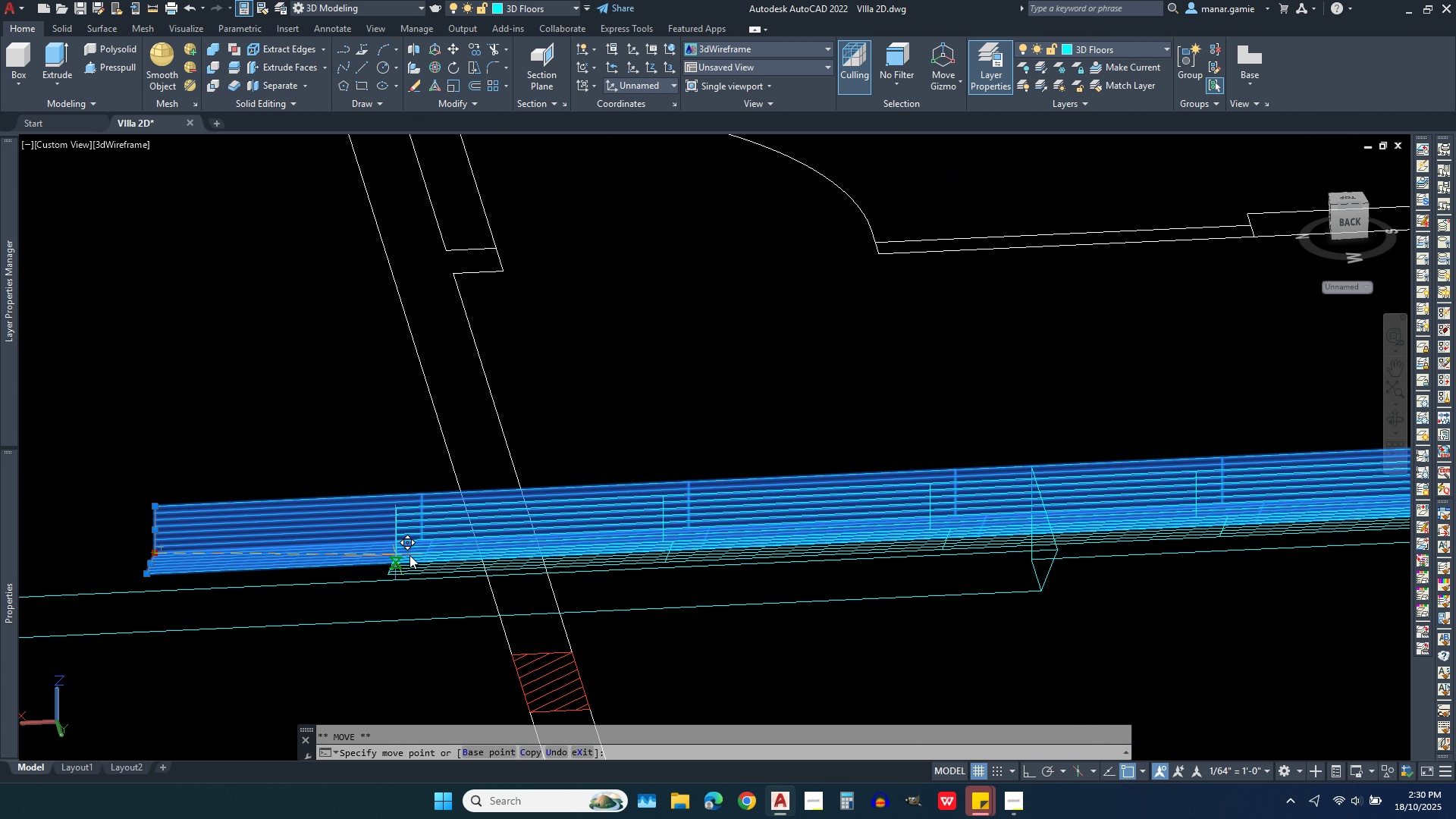 
scroll: coordinate [1049, 534], scroll_direction: up, amount: 6.0
 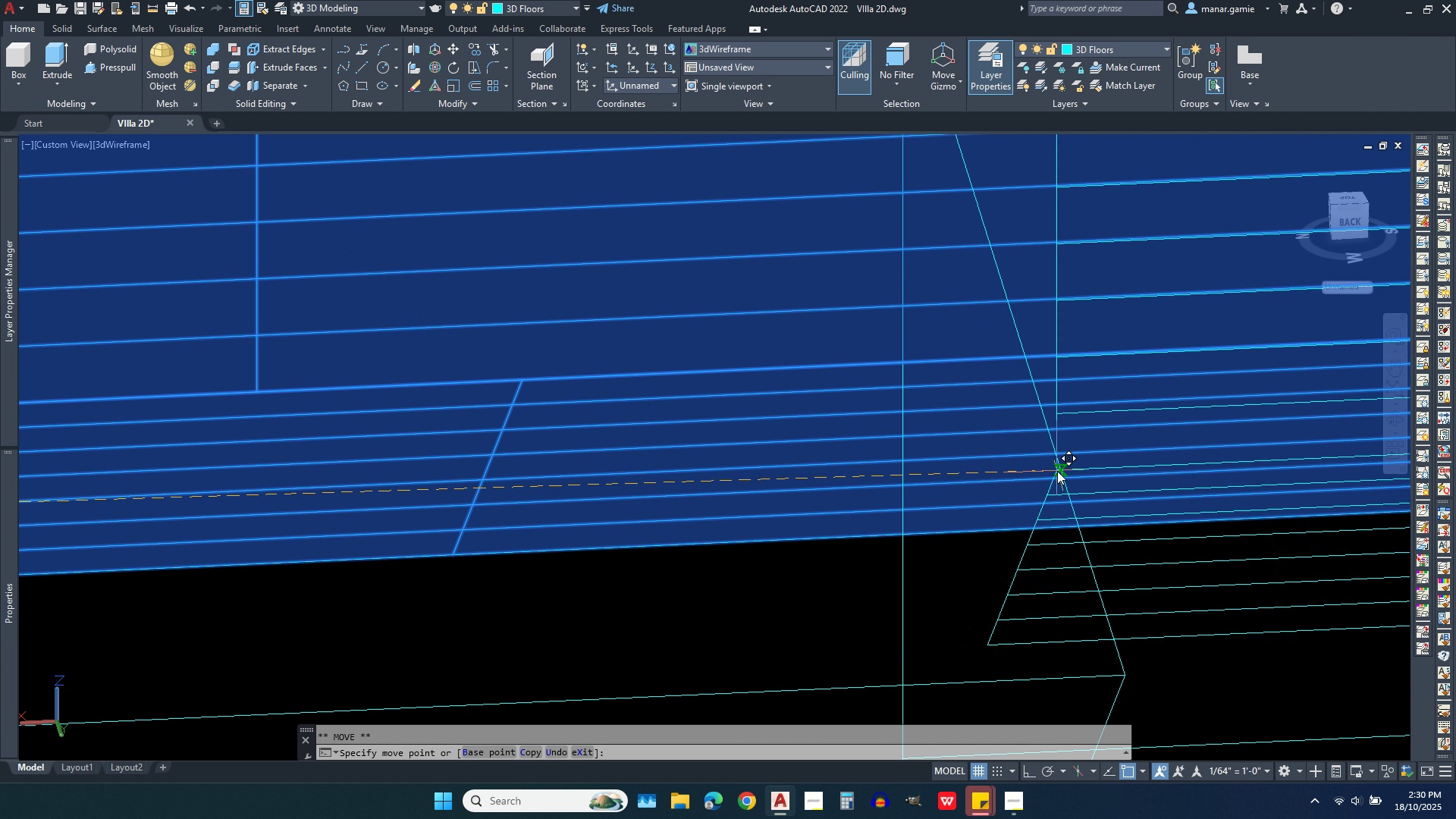 
wait(10.74)
 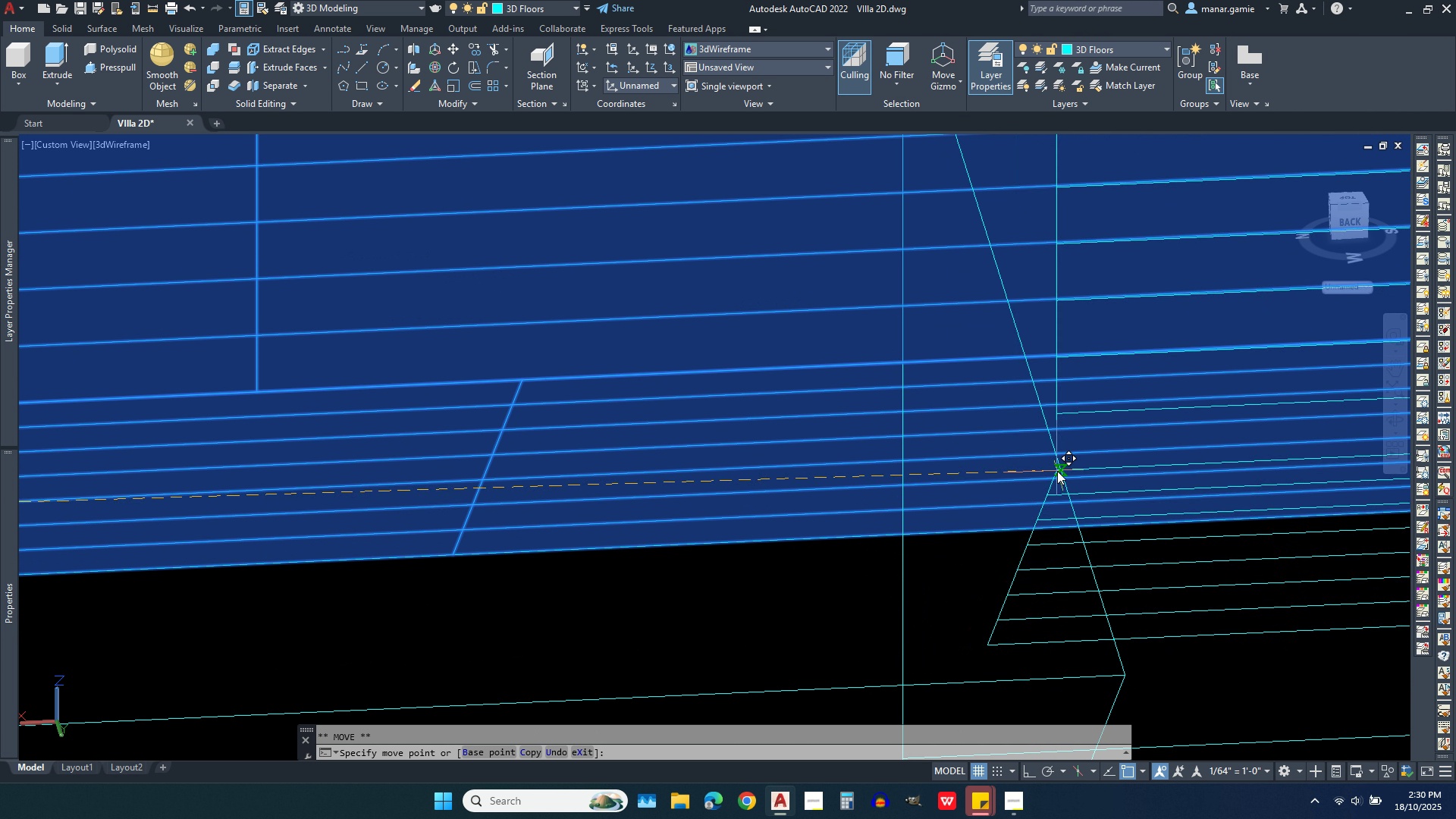 
left_click([1023, 768])
 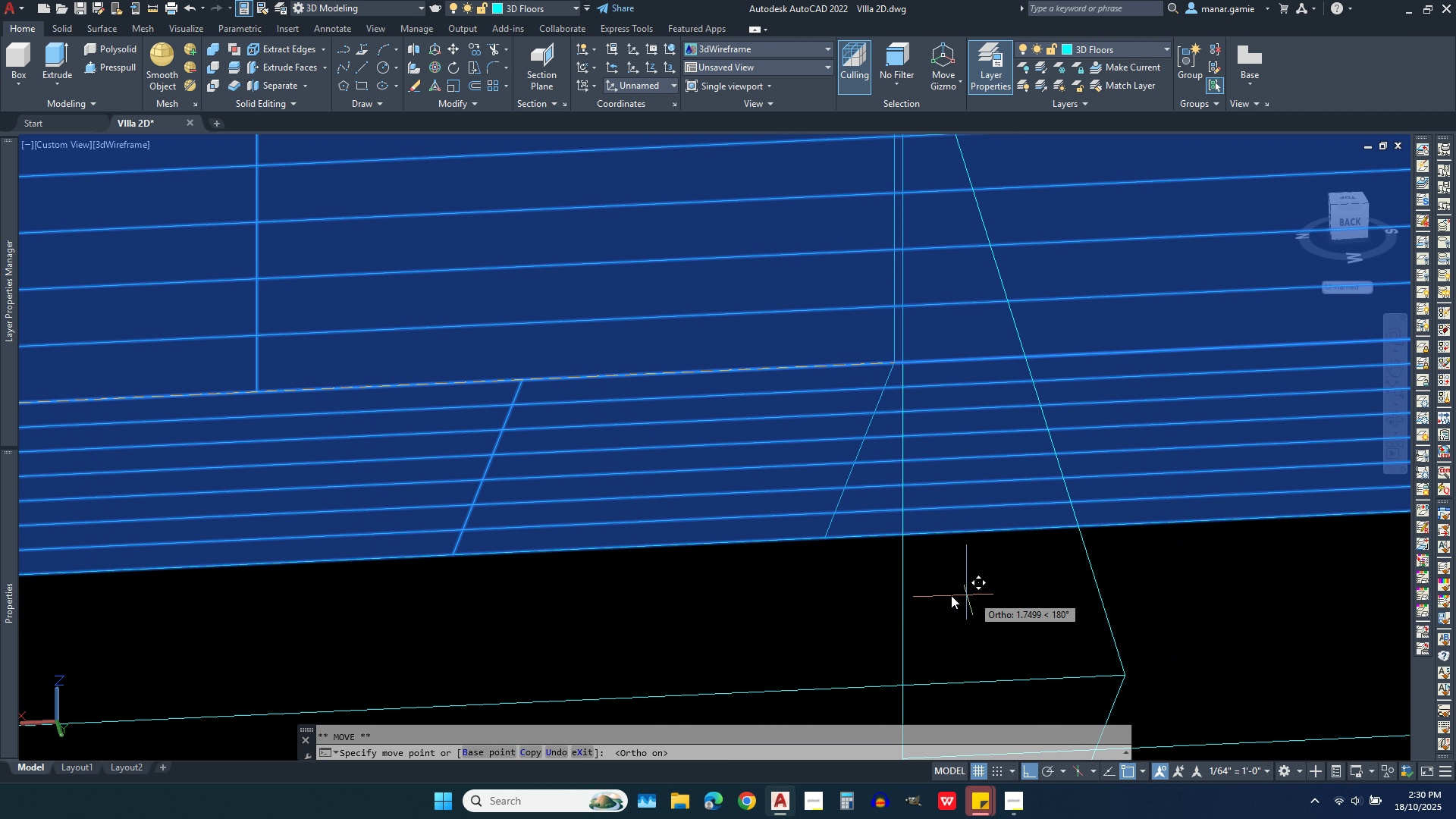 
left_click([898, 598])
 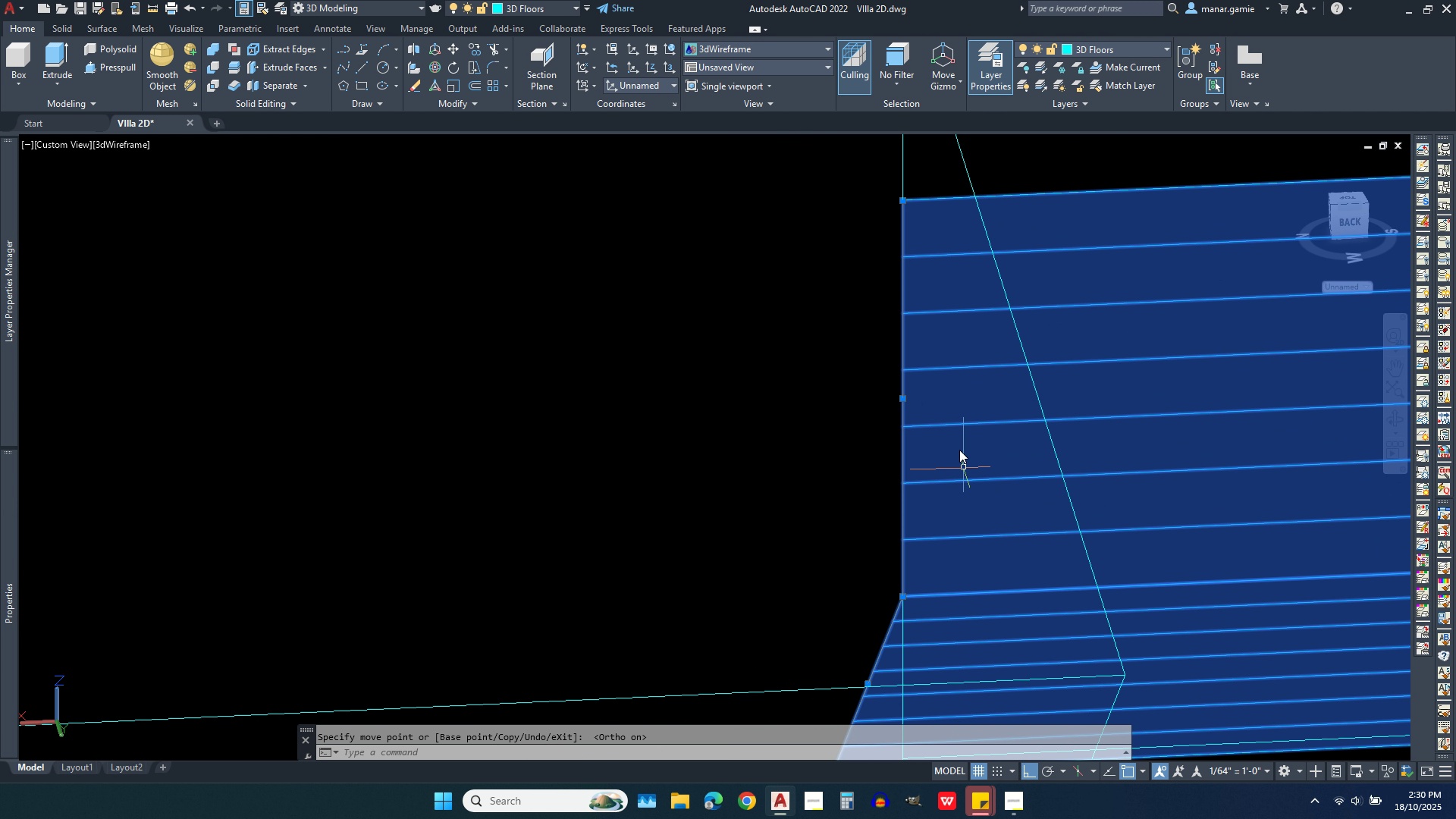 
scroll: coordinate [1200, 423], scroll_direction: down, amount: 9.0
 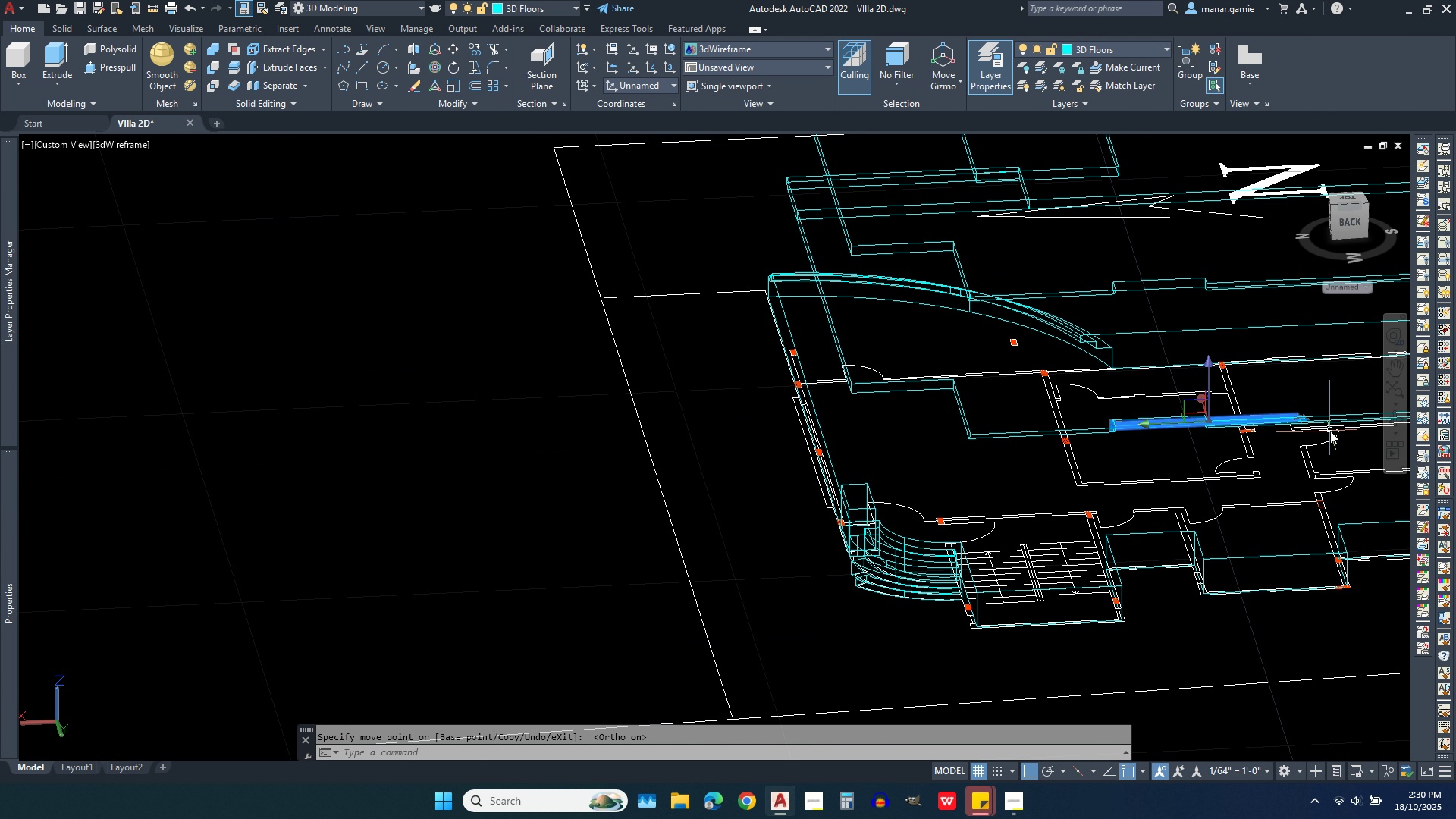 
scroll: coordinate [1004, 388], scroll_direction: up, amount: 7.0
 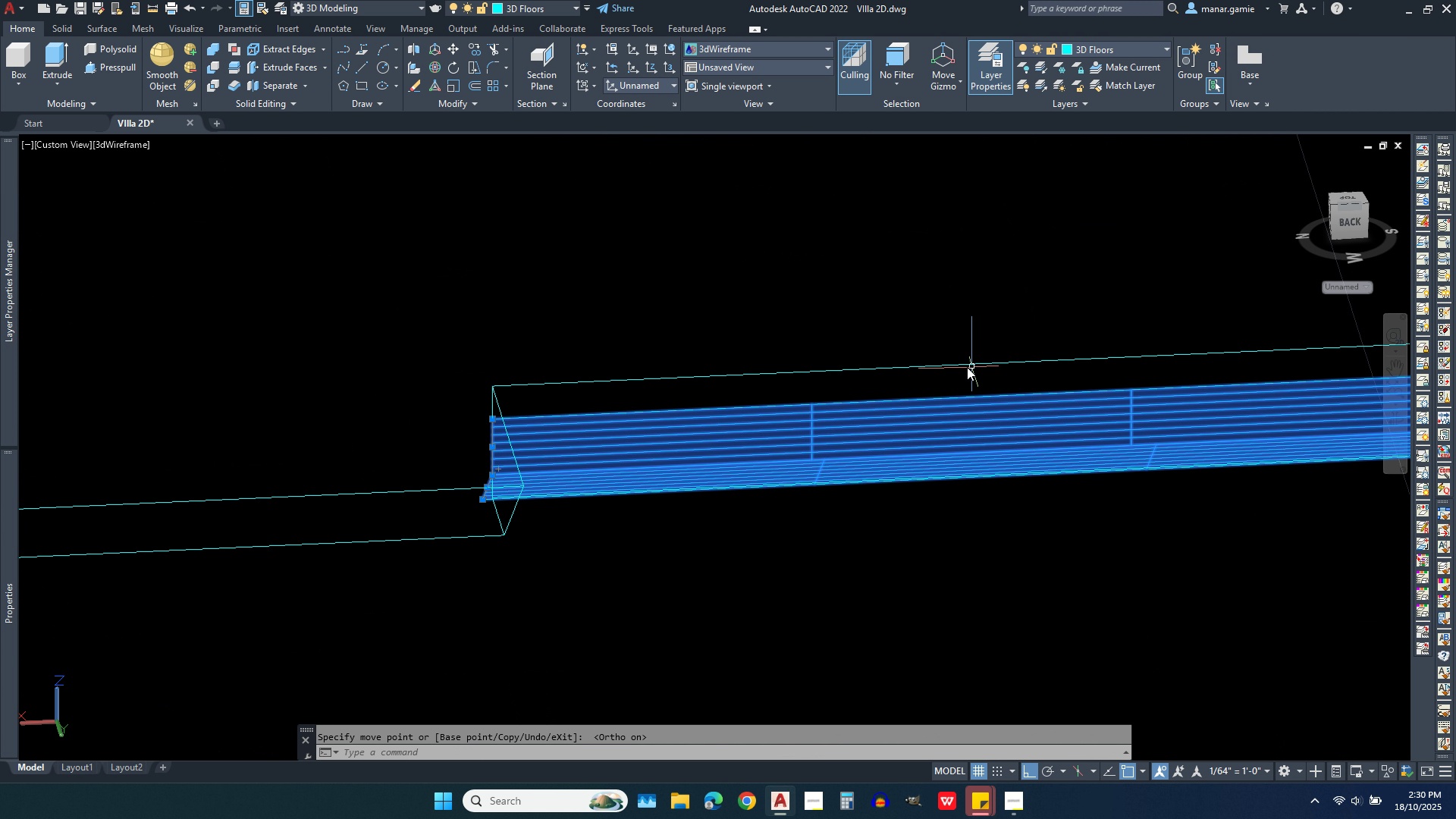 
key(Escape)
 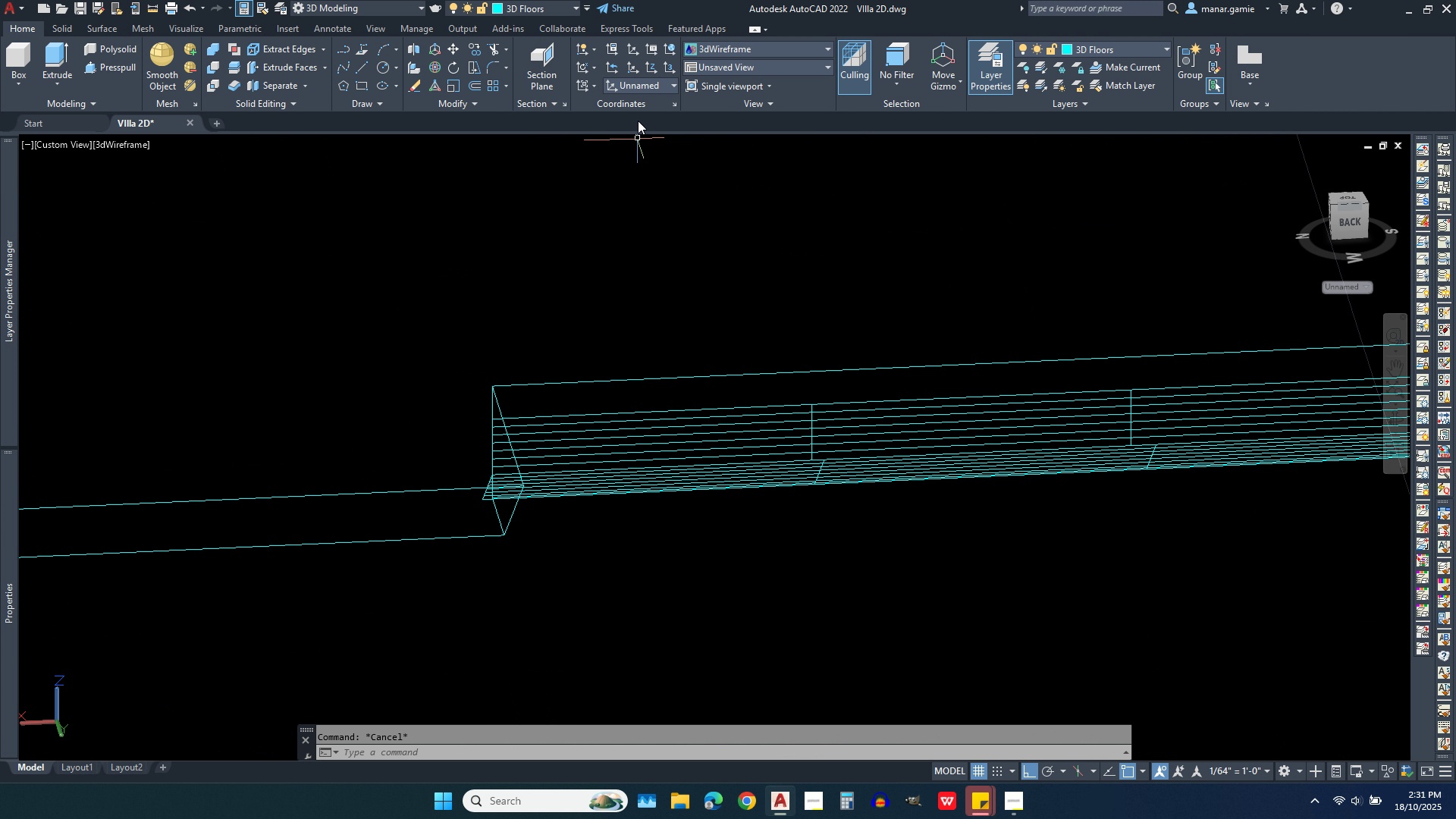 
left_click([776, 49])
 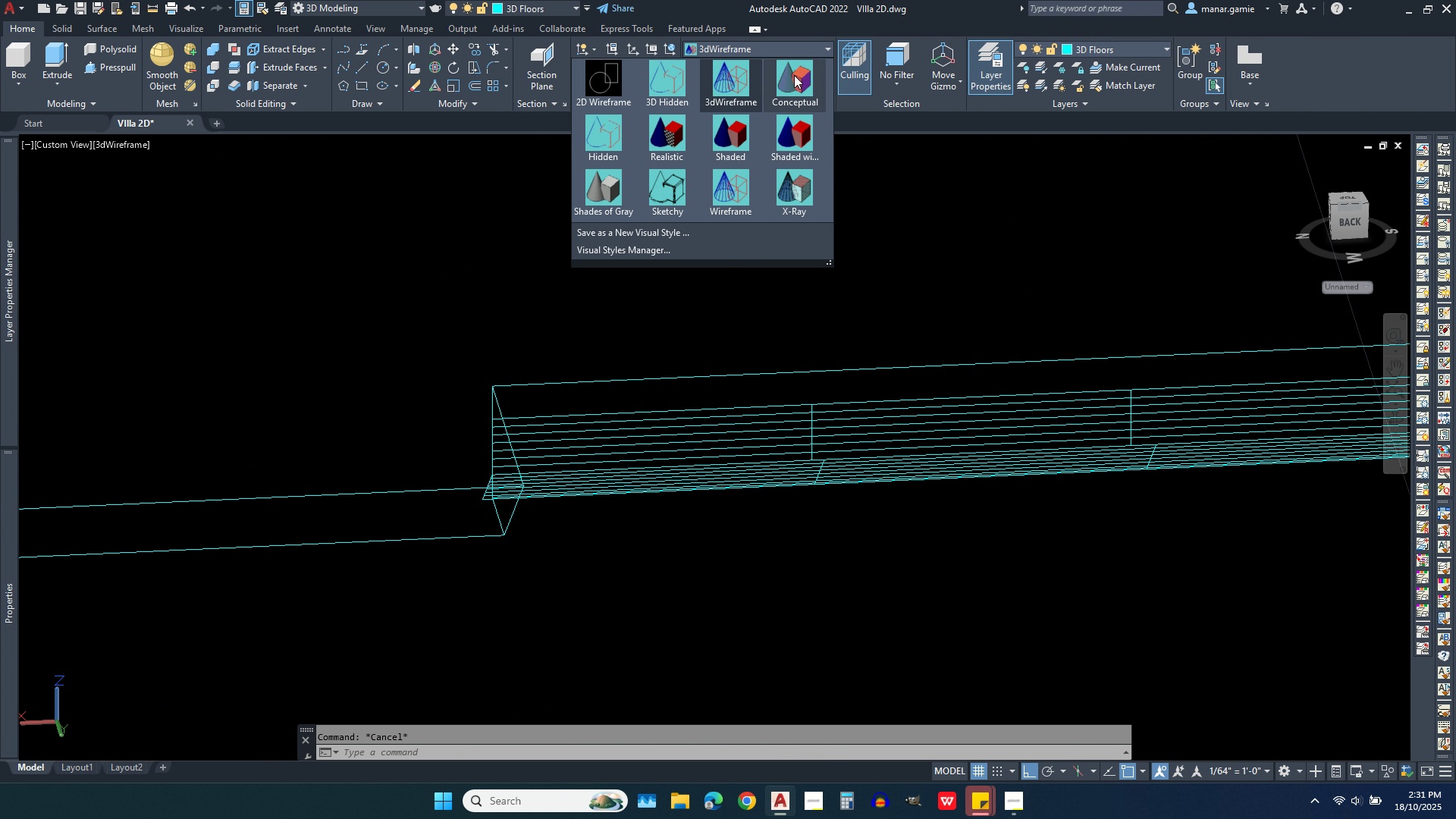 
left_click([797, 75])
 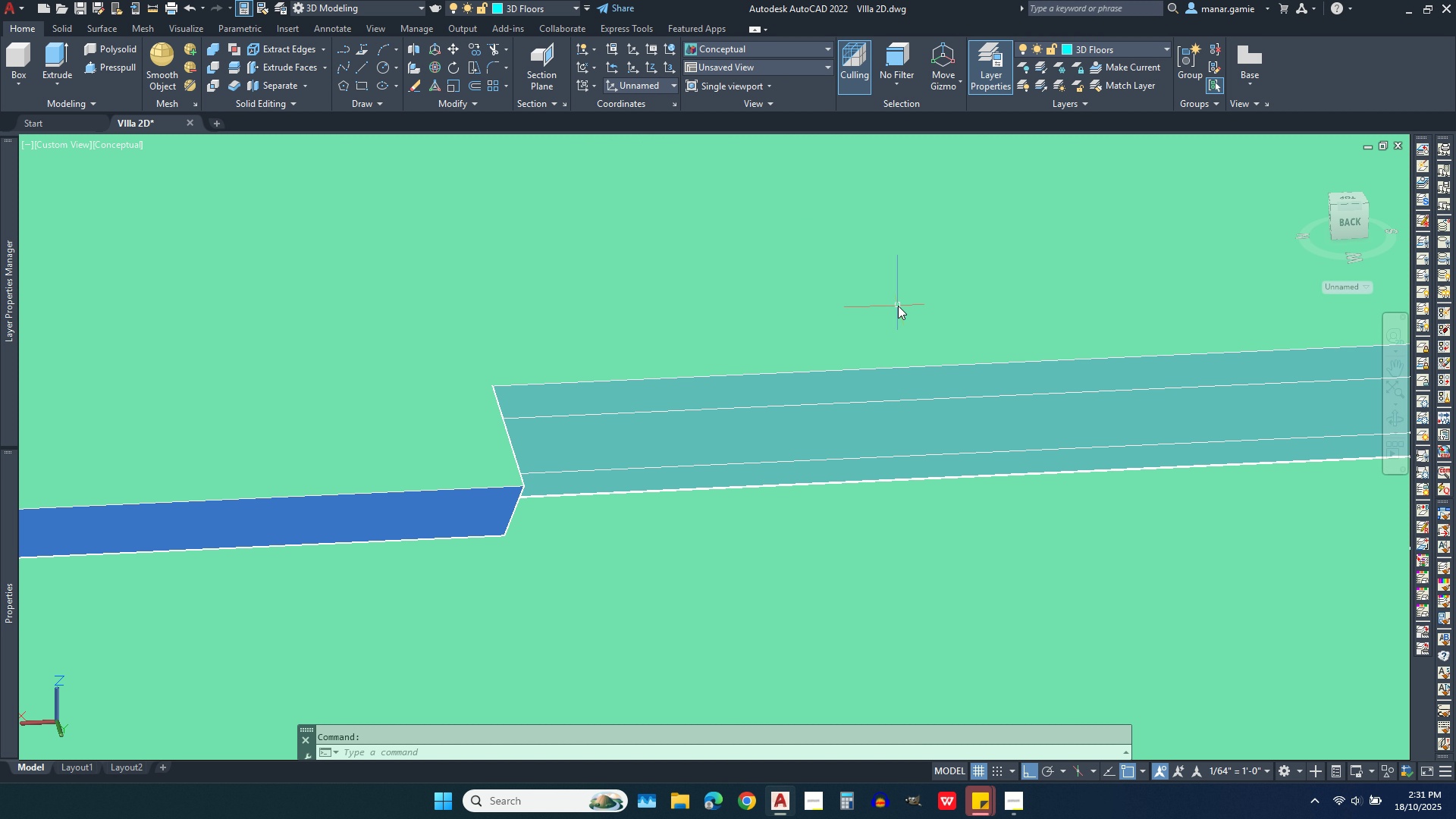 
scroll: coordinate [898, 306], scroll_direction: down, amount: 1.0
 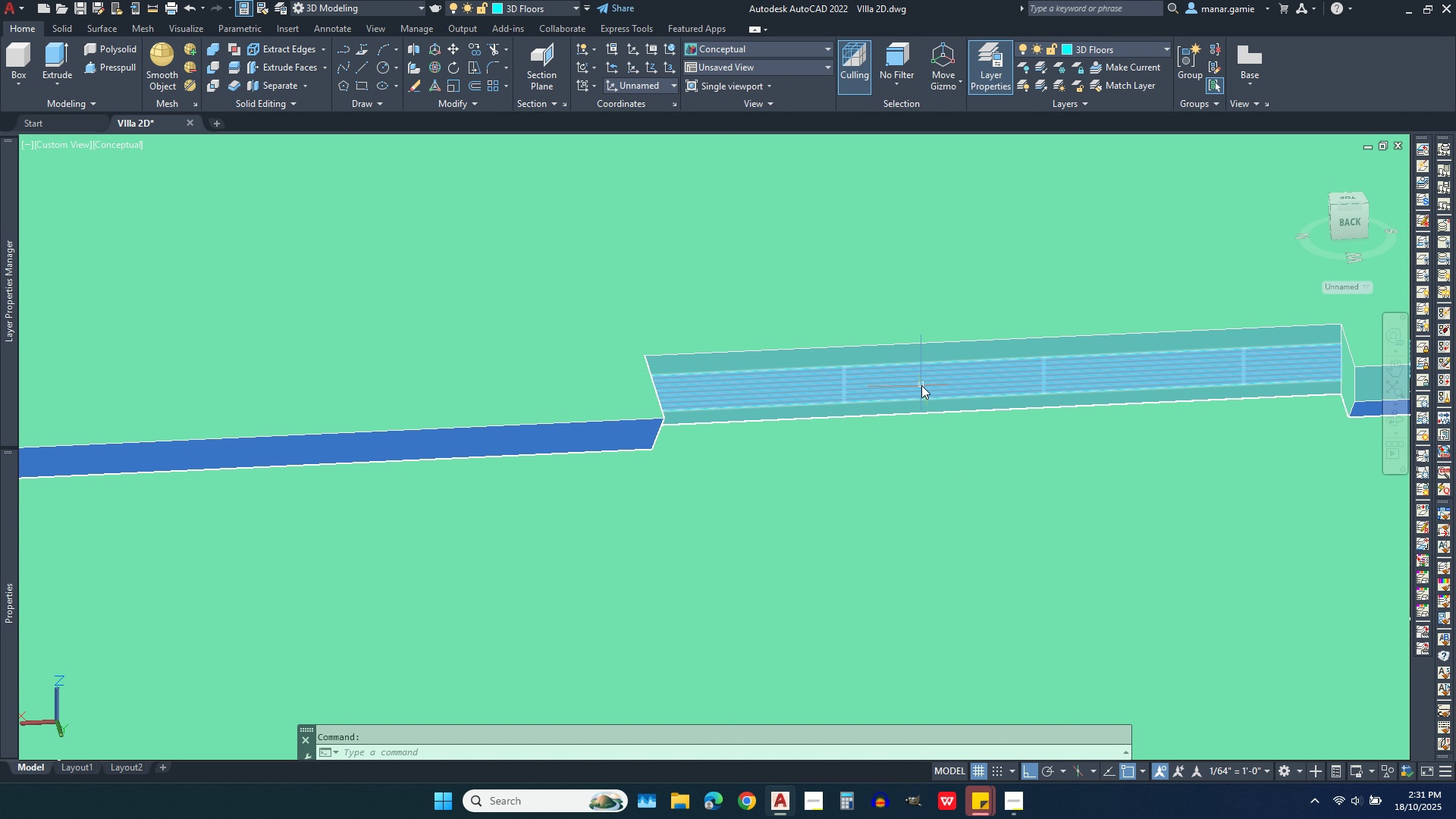 
left_click([921, 385])
 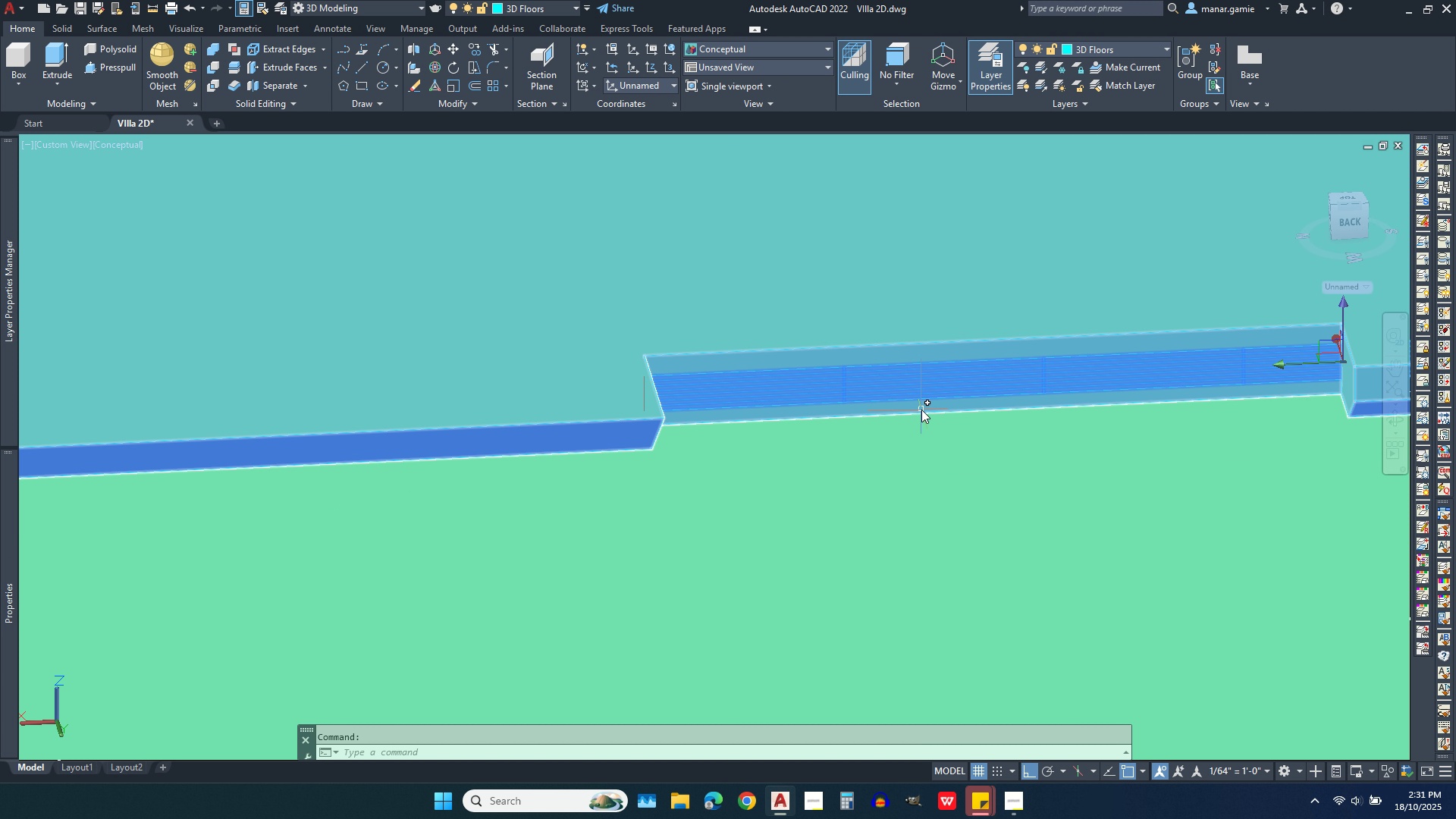 
left_click([921, 410])
 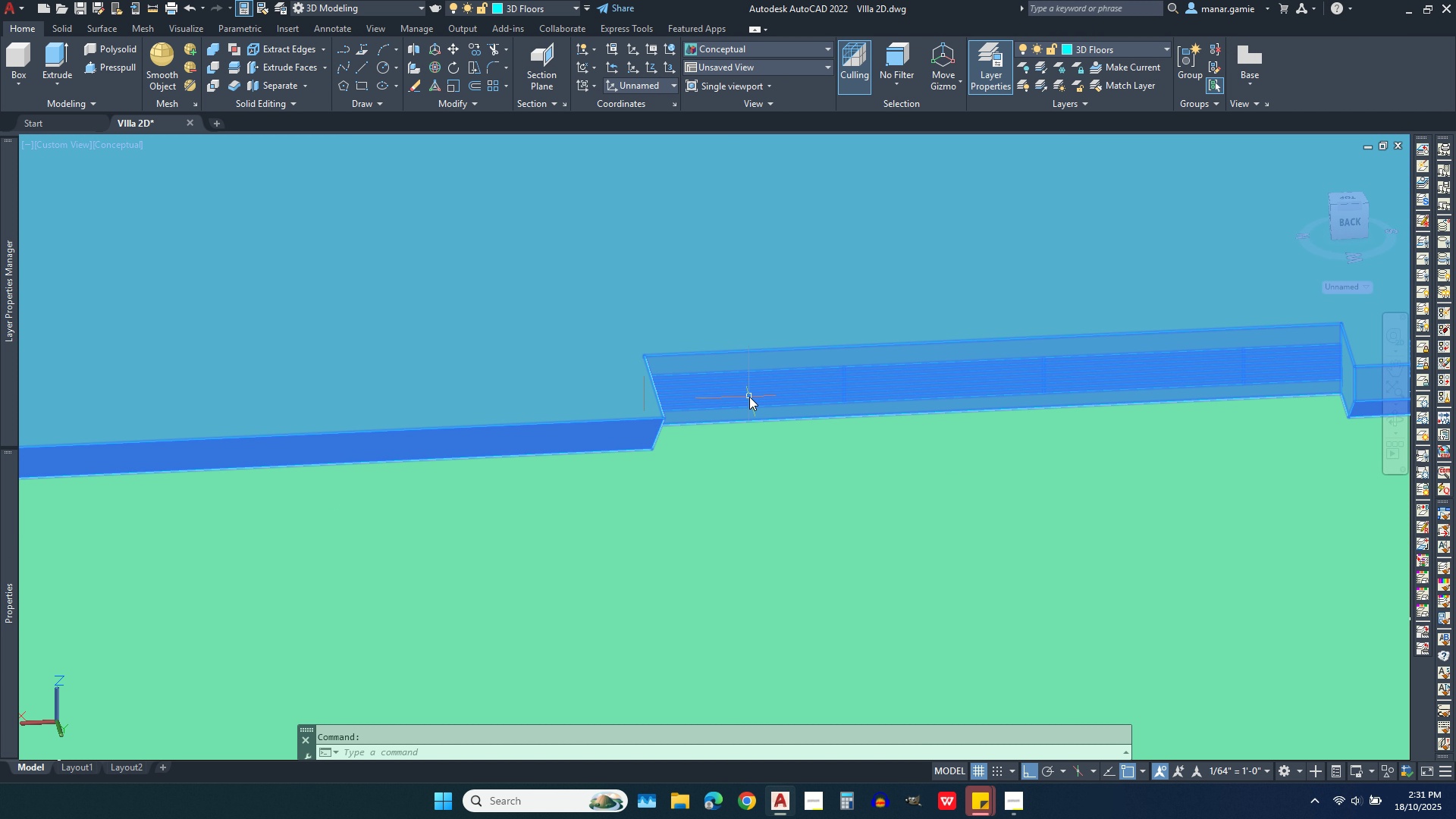 
key(Escape)
 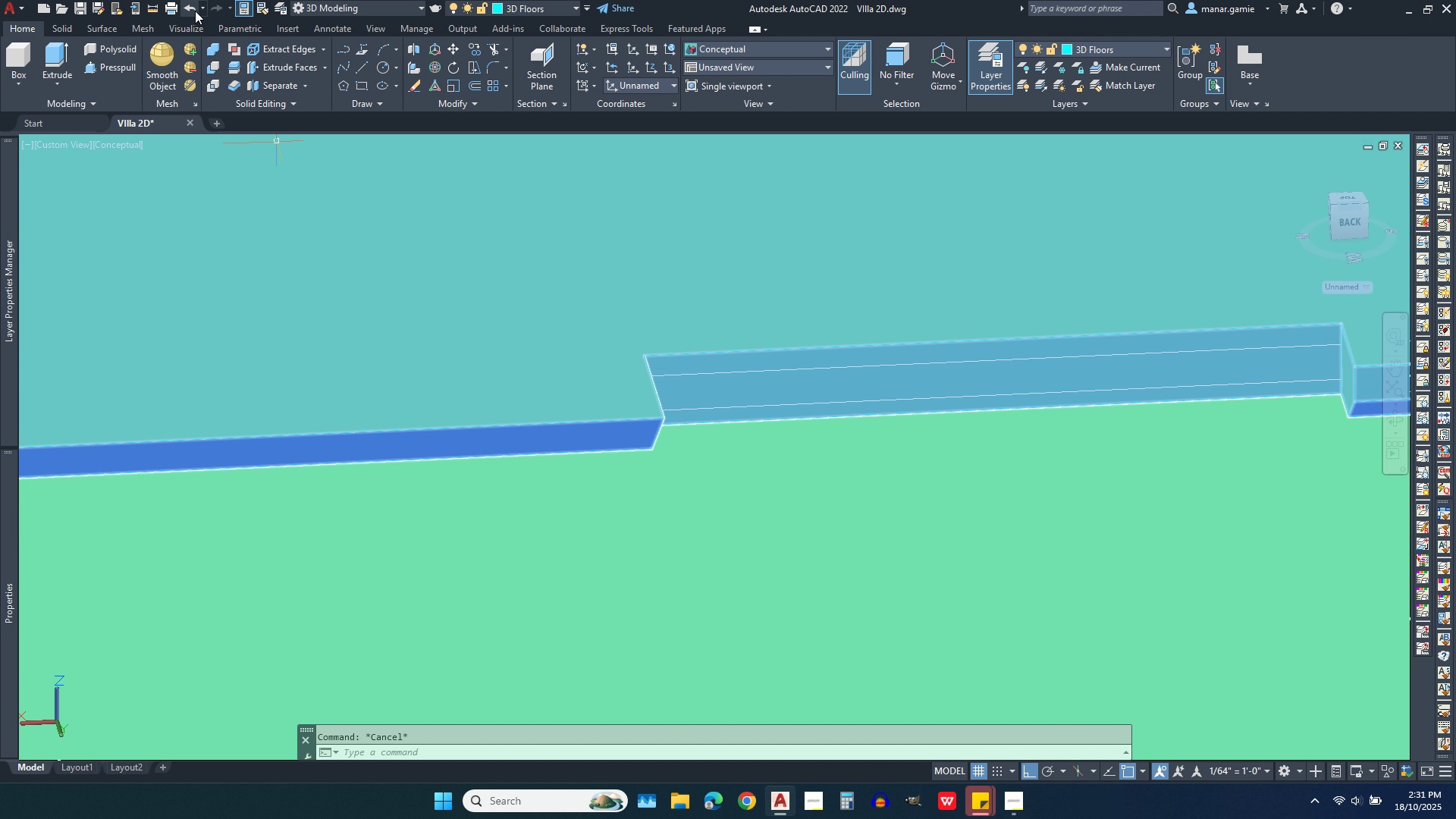 
left_click([190, 11])
 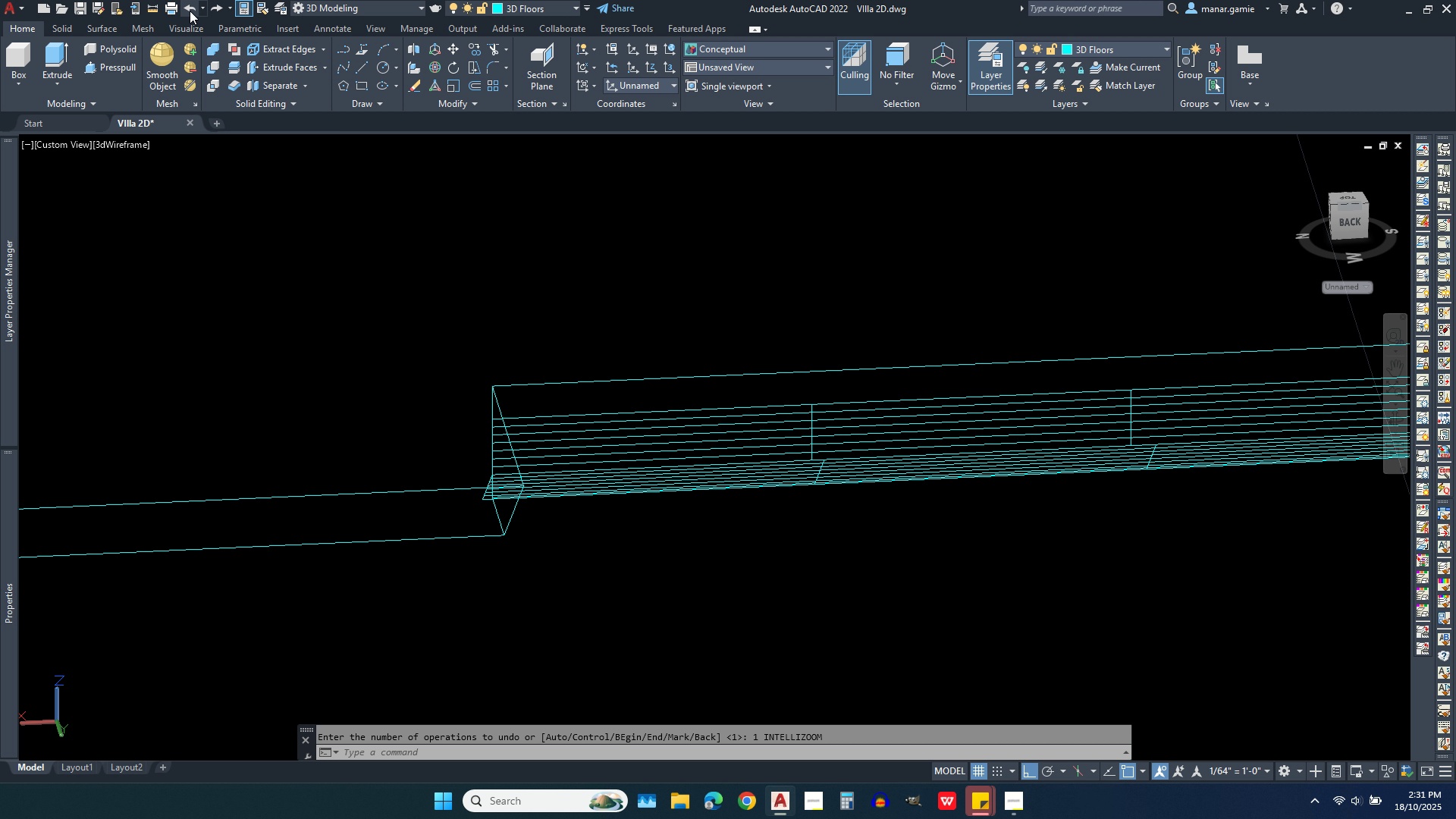 
left_click([190, 11])
 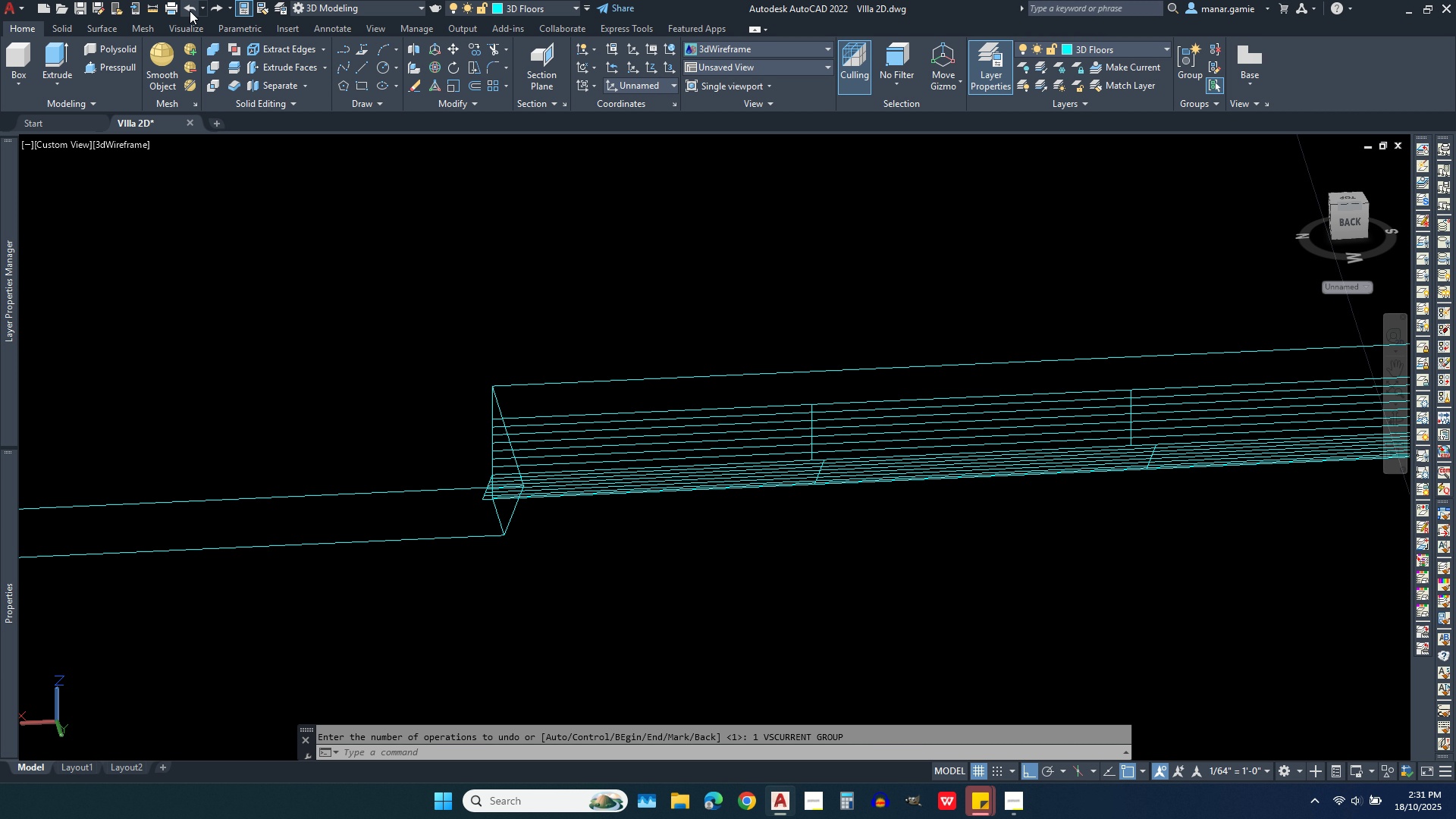 
left_click([190, 11])
 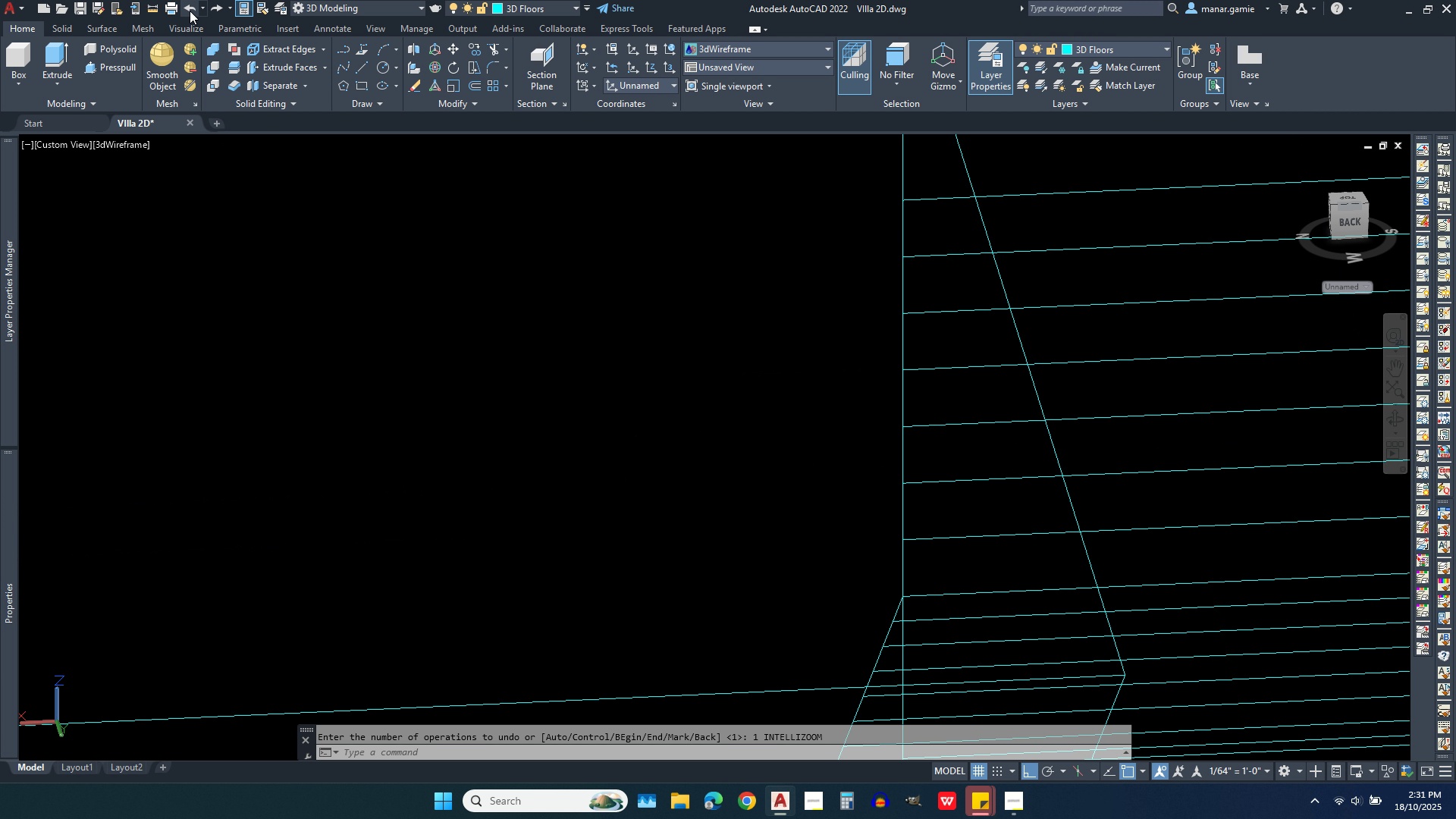 
left_click([190, 11])
 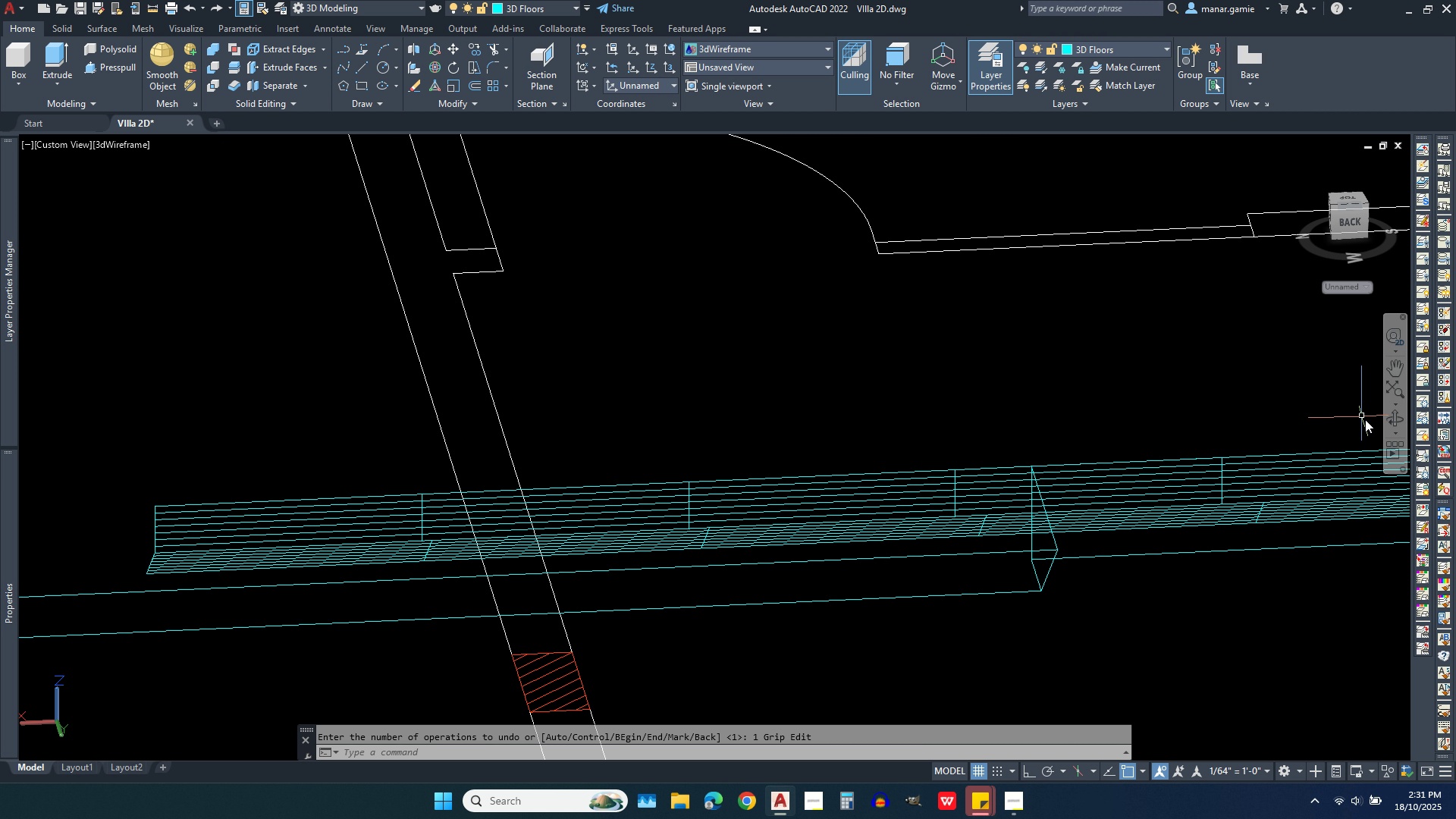 
left_click([1394, 419])
 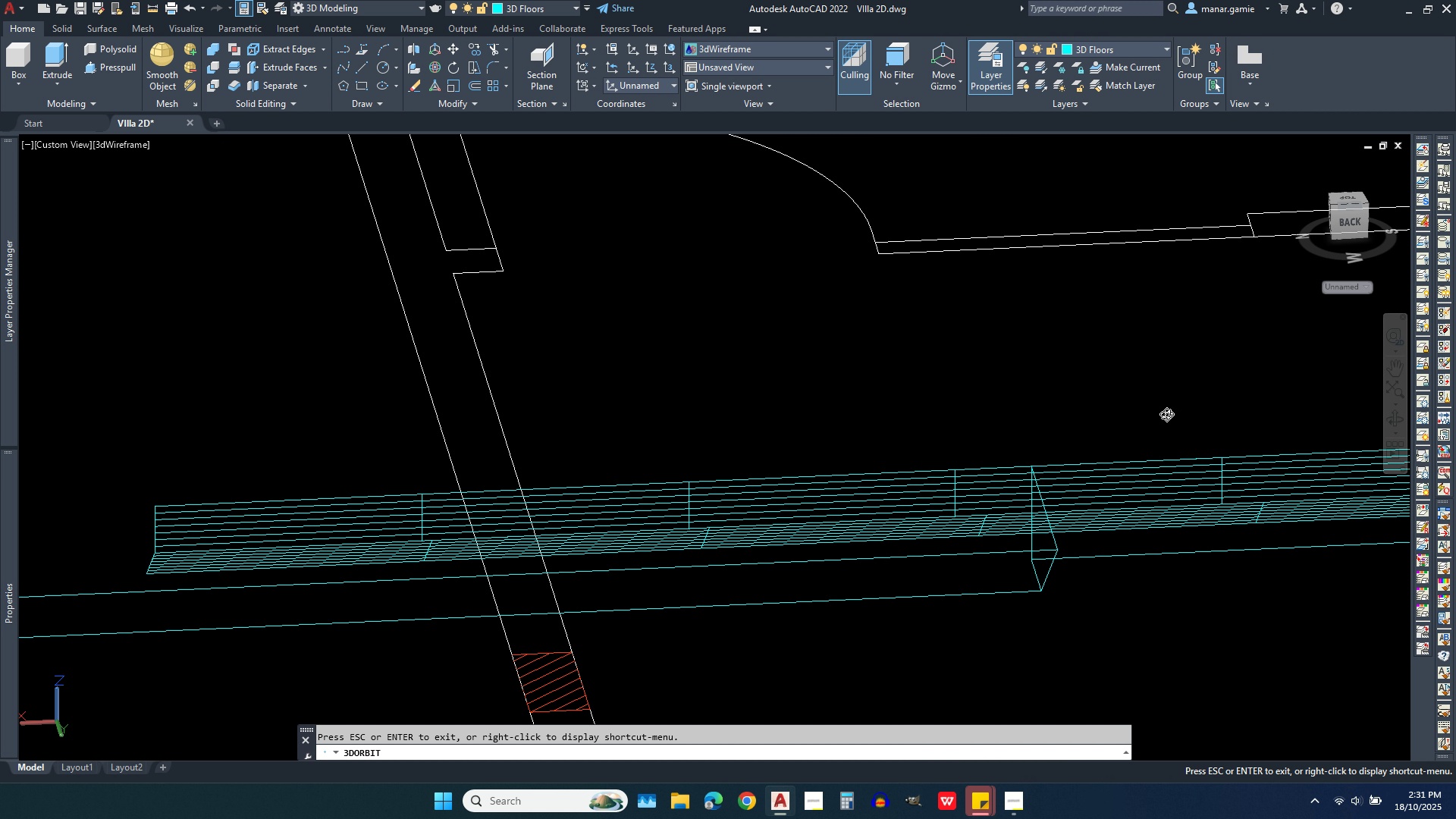 
left_click_drag(start_coordinate=[1166, 414], to_coordinate=[1147, 396])
 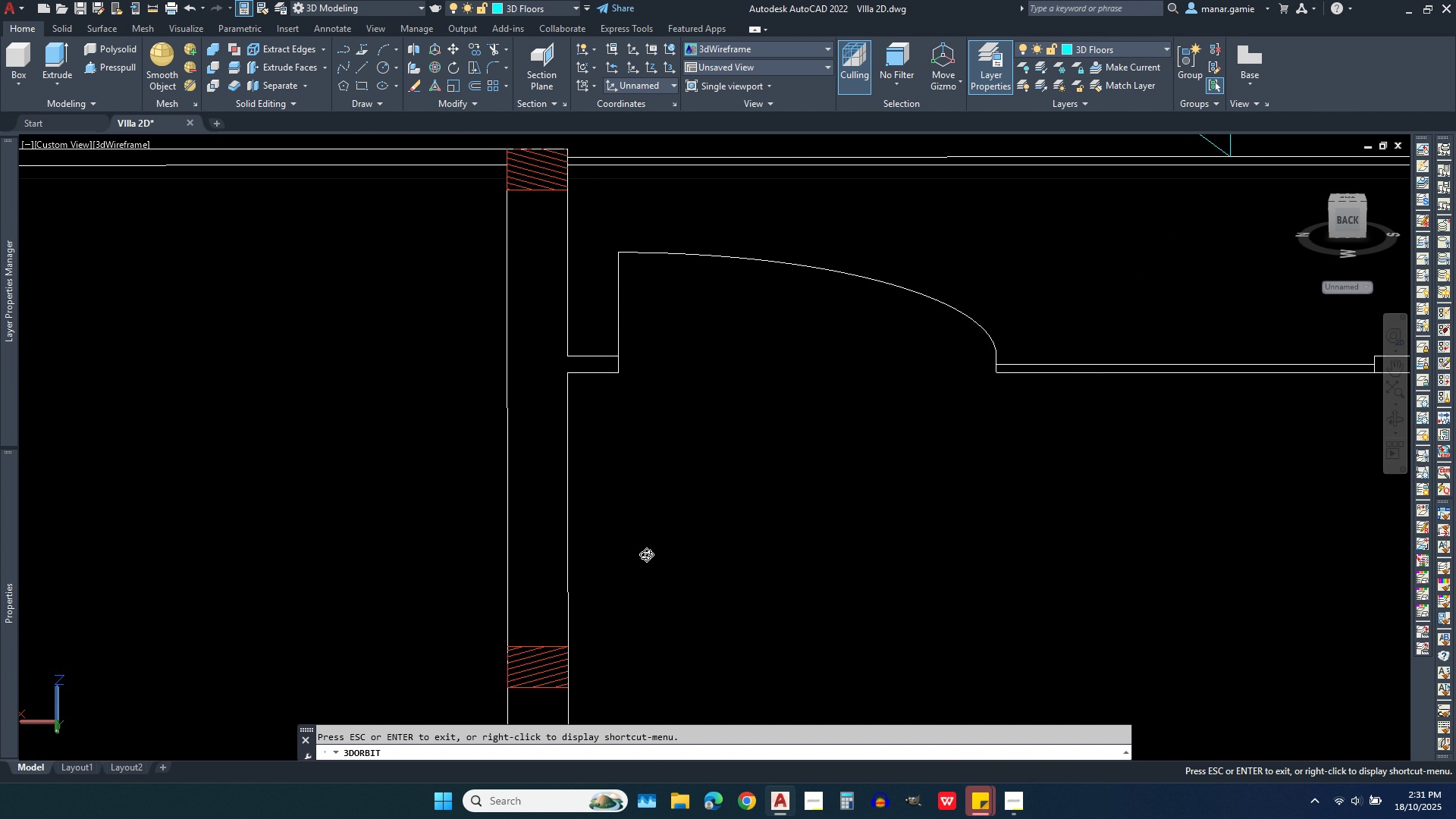 
scroll: coordinate [622, 597], scroll_direction: down, amount: 8.0
 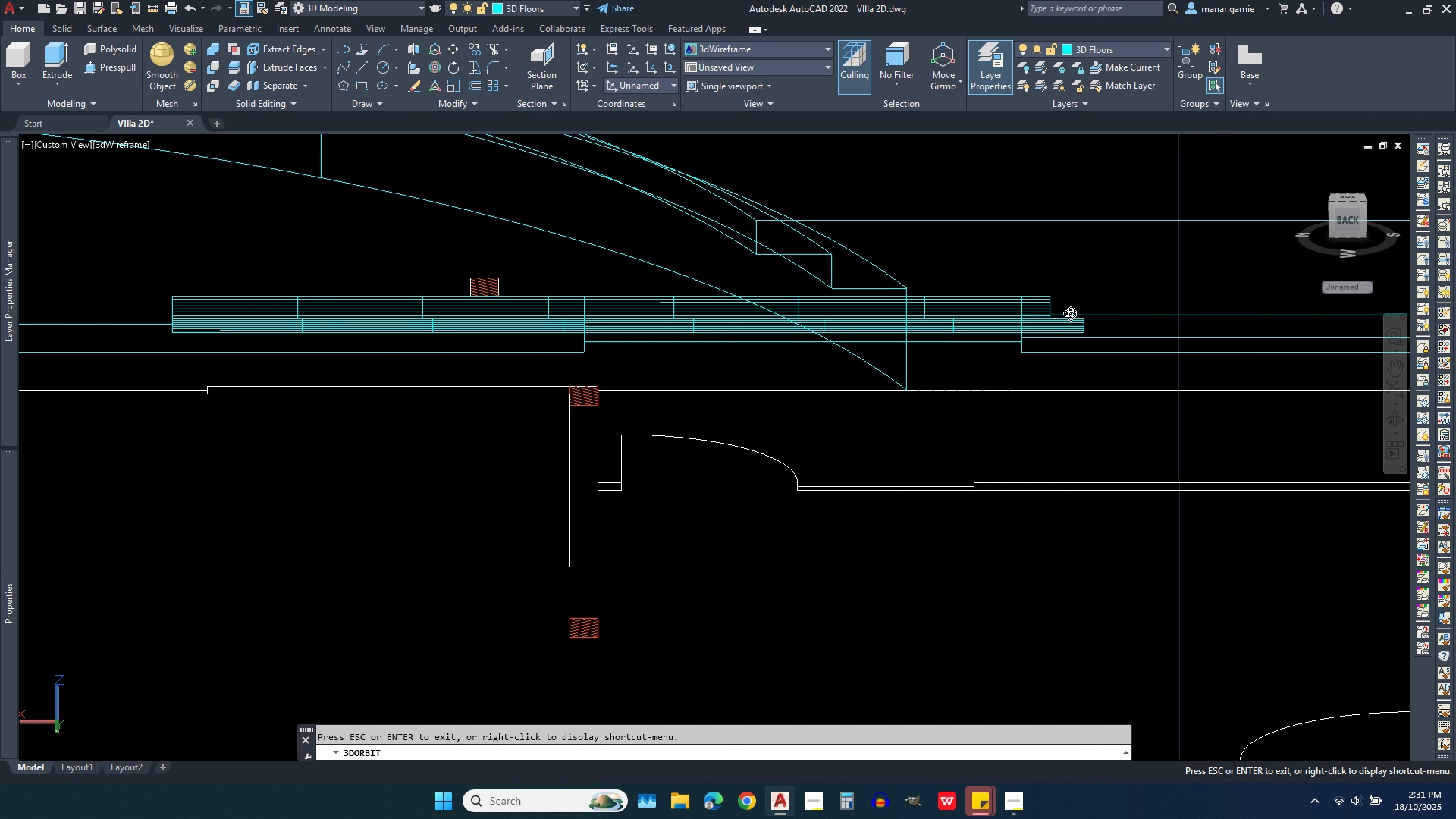 
left_click_drag(start_coordinate=[1070, 316], to_coordinate=[1060, 297])
 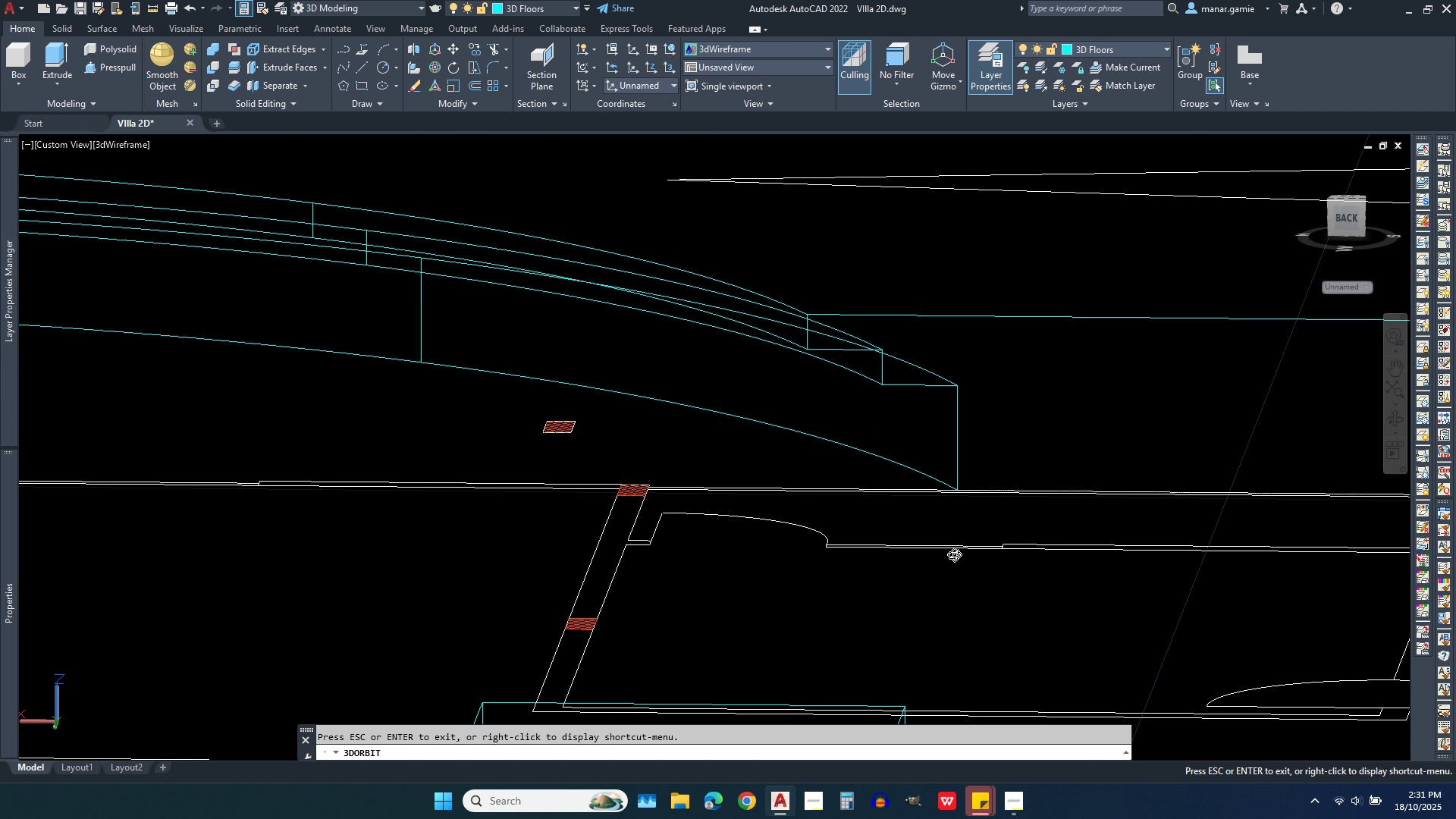 
scroll: coordinate [943, 610], scroll_direction: down, amount: 7.0
 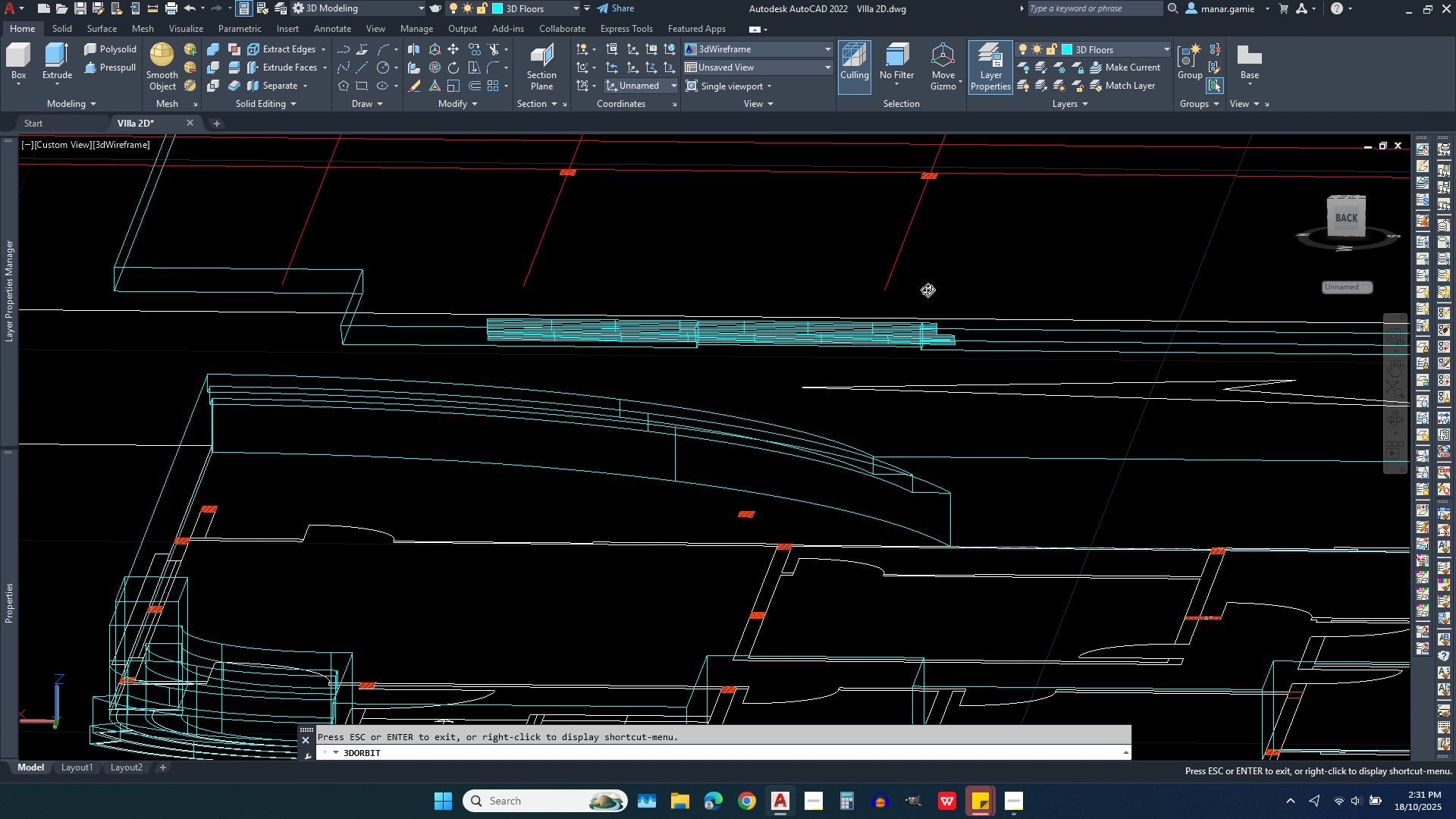 
scroll: coordinate [927, 287], scroll_direction: up, amount: 3.0
 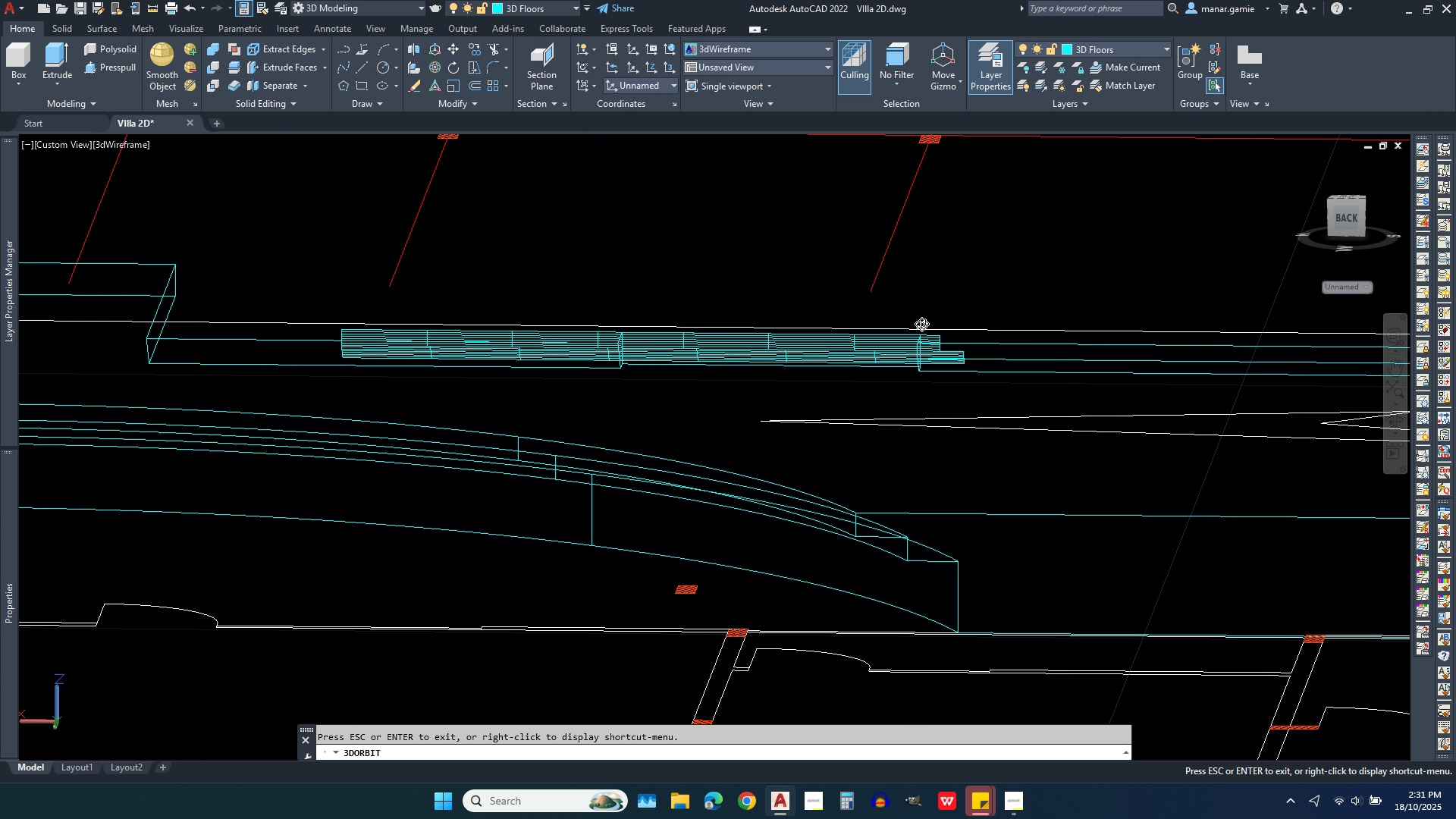 
left_click_drag(start_coordinate=[921, 324], to_coordinate=[927, 310])
 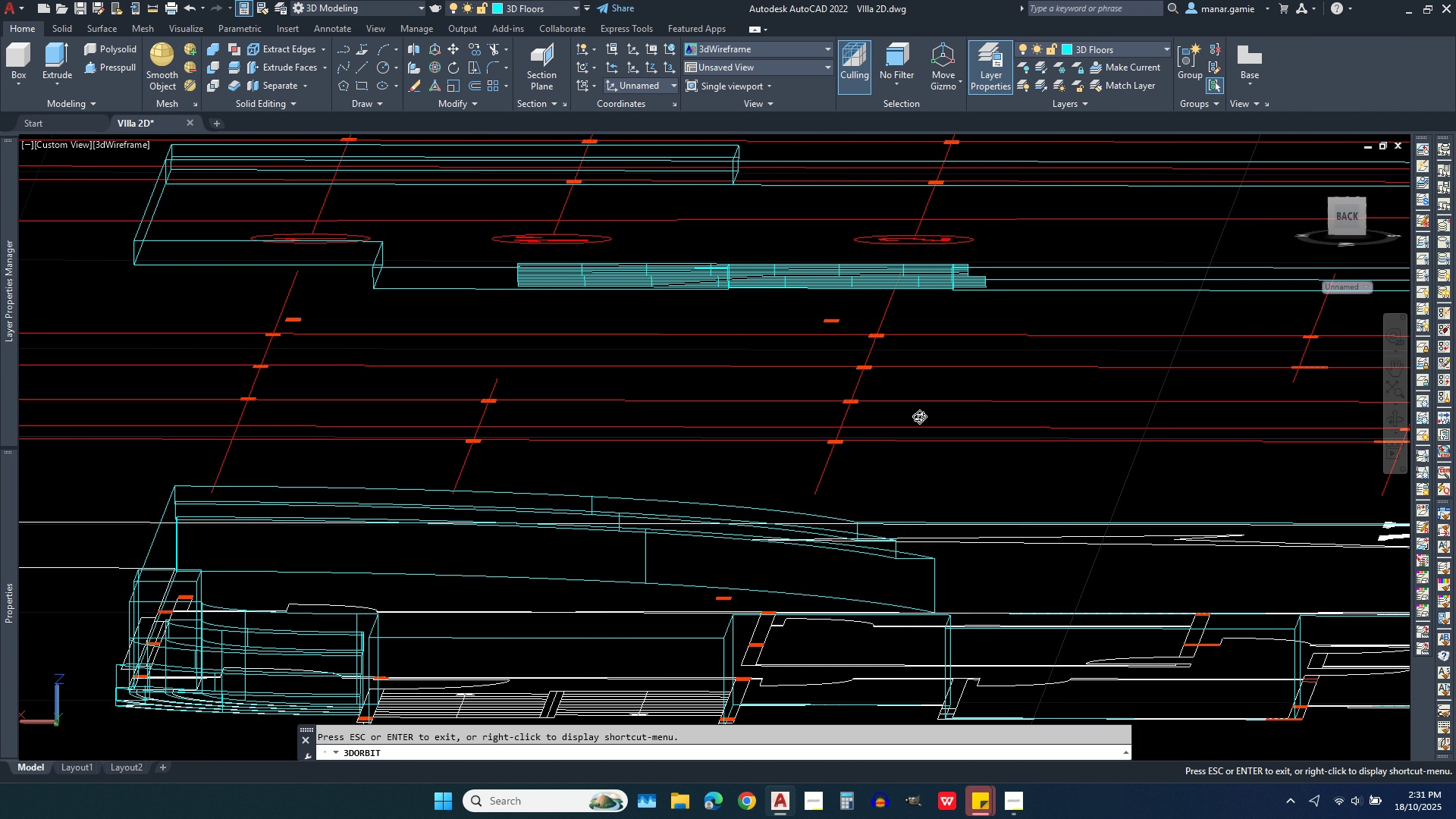 
scroll: coordinate [919, 416], scroll_direction: down, amount: 22.0
 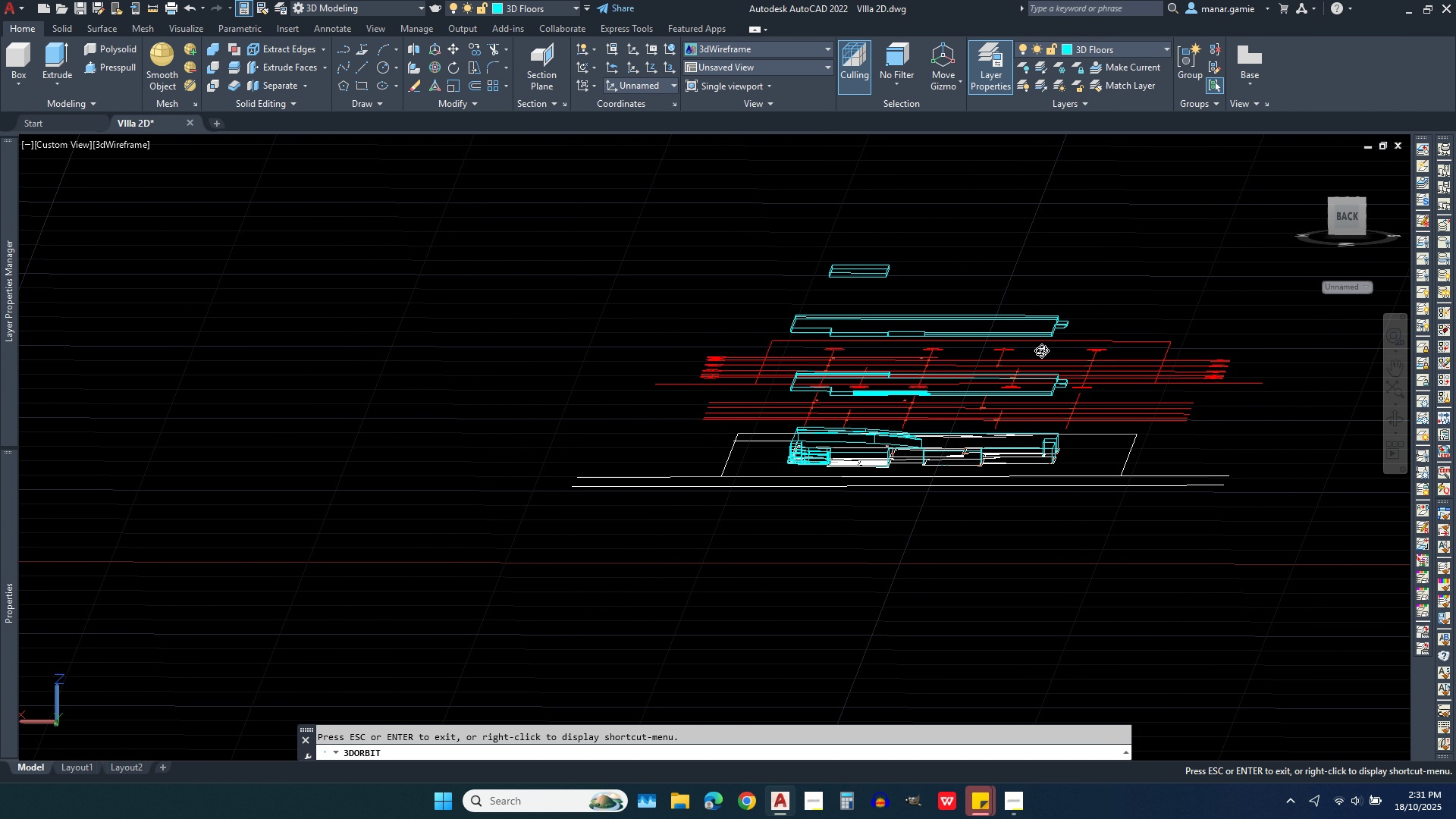 
left_click_drag(start_coordinate=[1041, 350], to_coordinate=[1046, 340])
 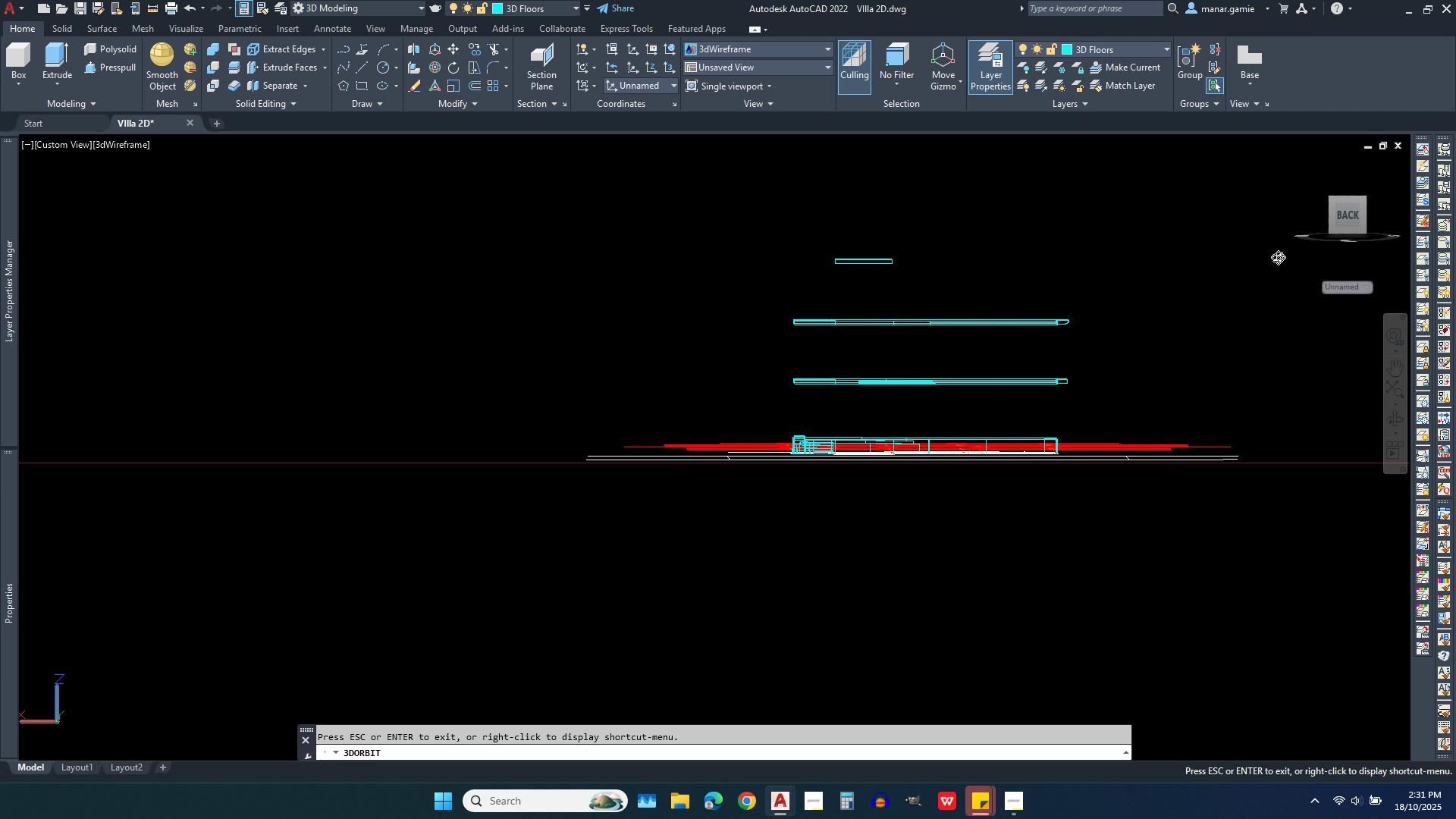 
right_click([1251, 262])
 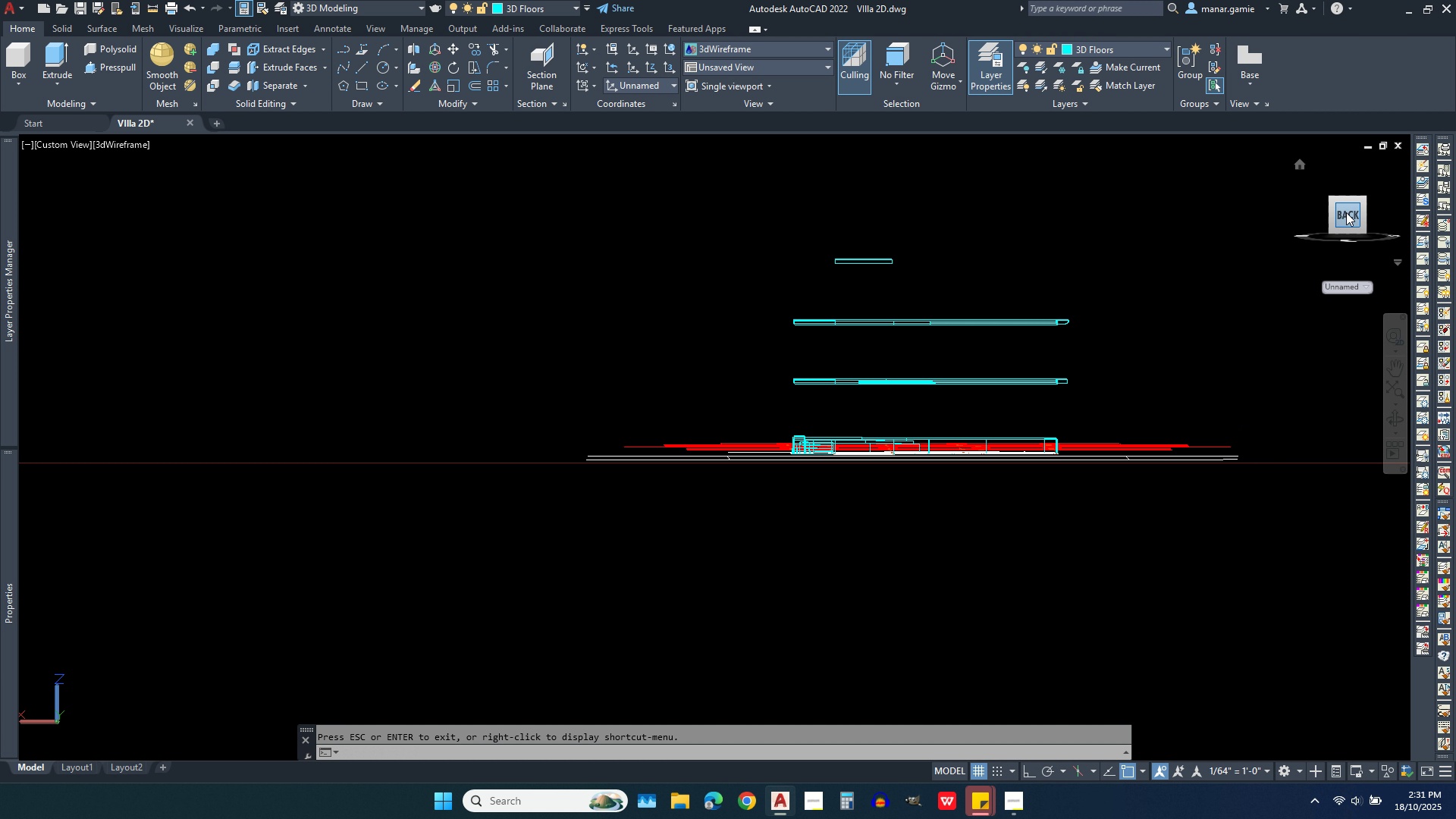 
left_click([1346, 212])
 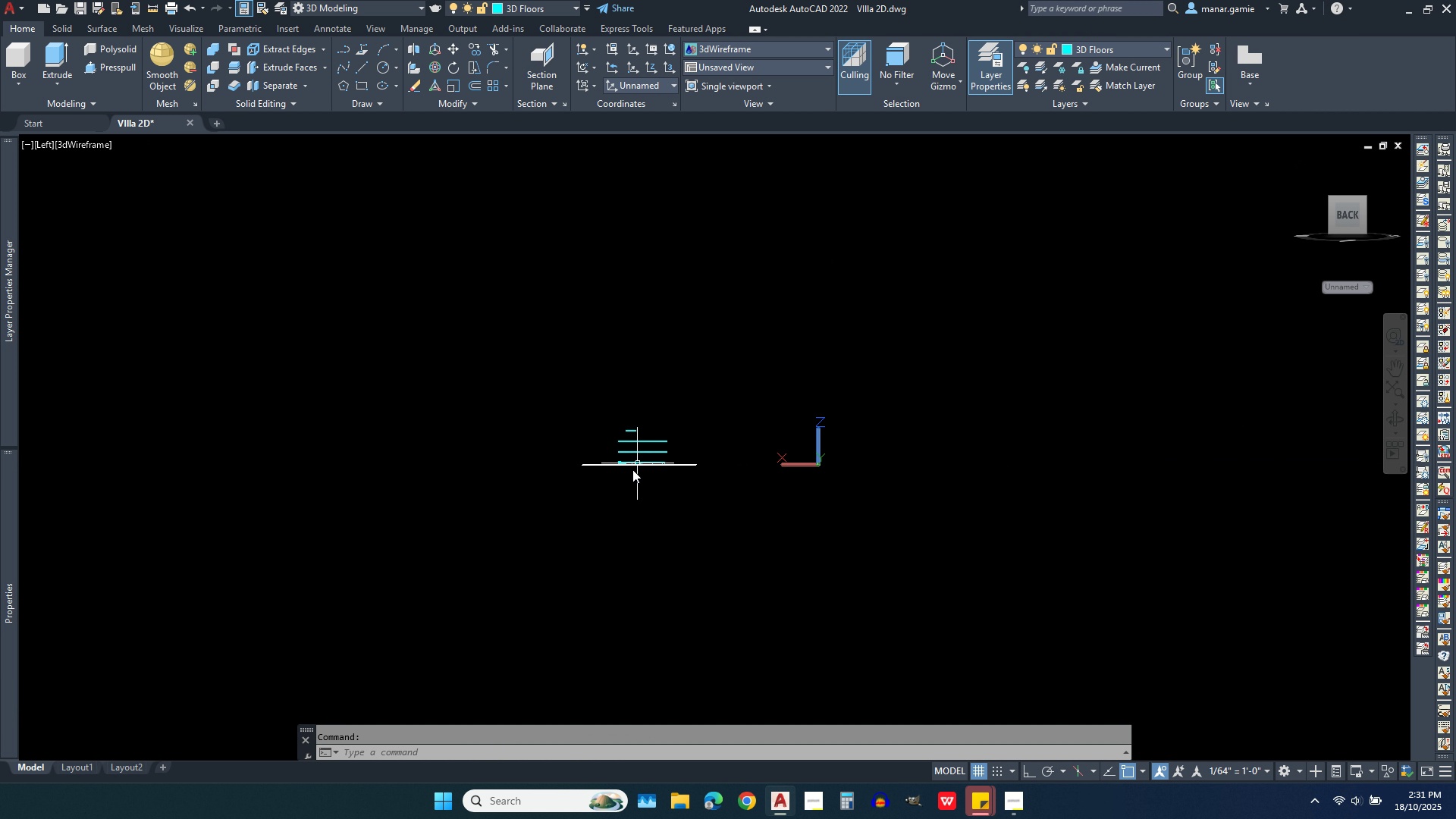 
scroll: coordinate [858, 358], scroll_direction: up, amount: 14.0
 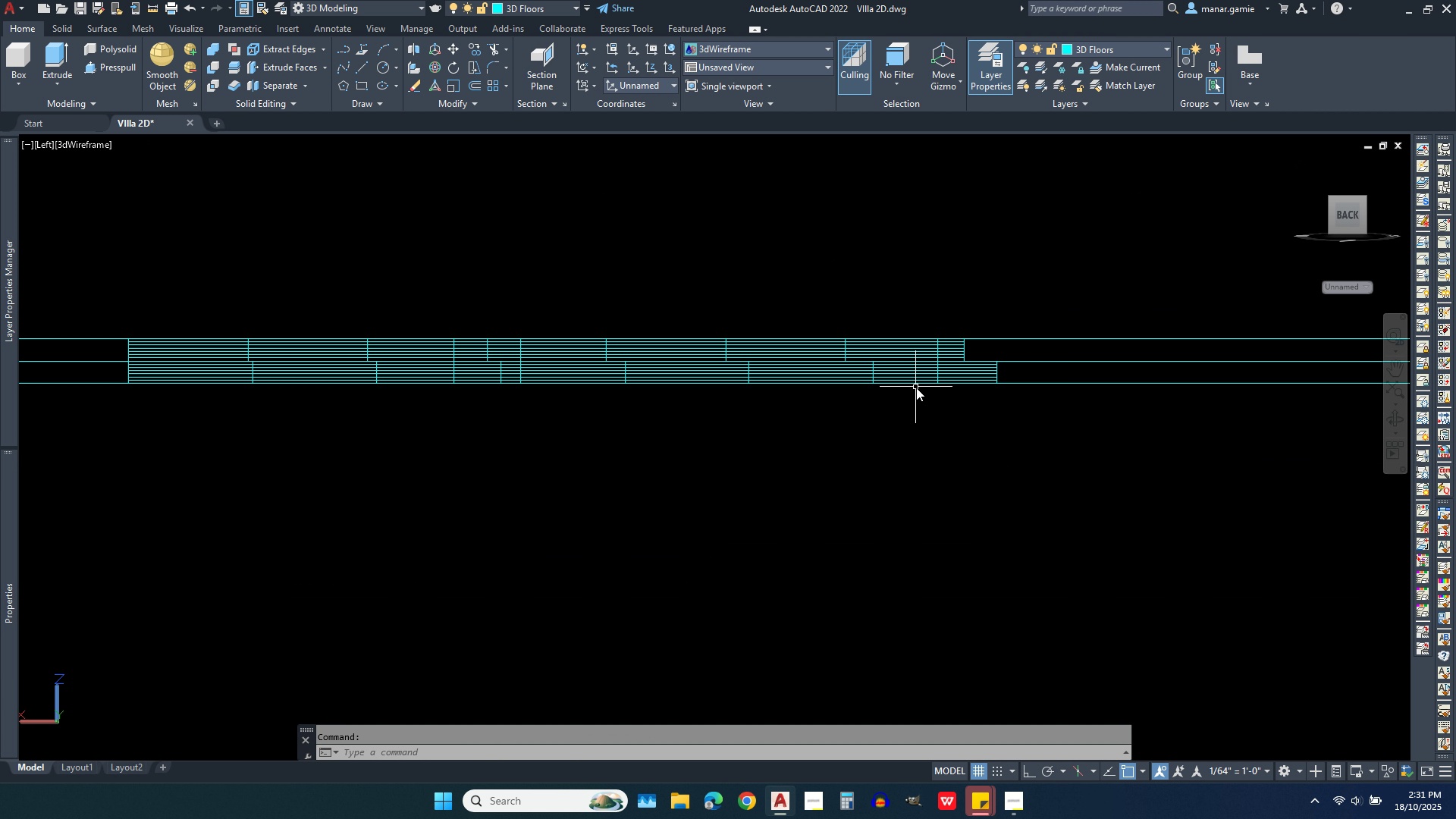 
scroll: coordinate [916, 388], scroll_direction: down, amount: 3.0
 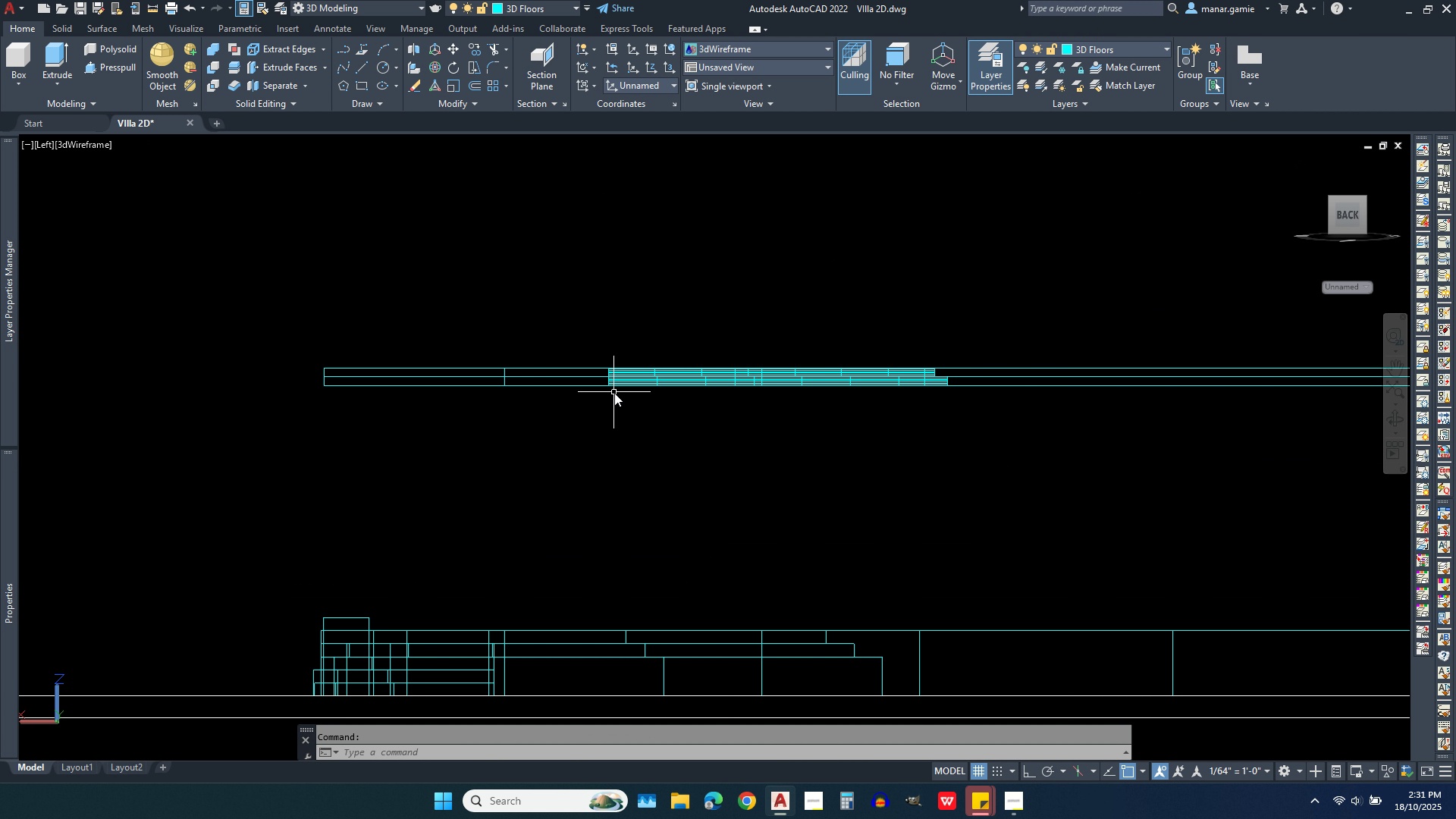 
scroll: coordinate [598, 372], scroll_direction: up, amount: 5.0
 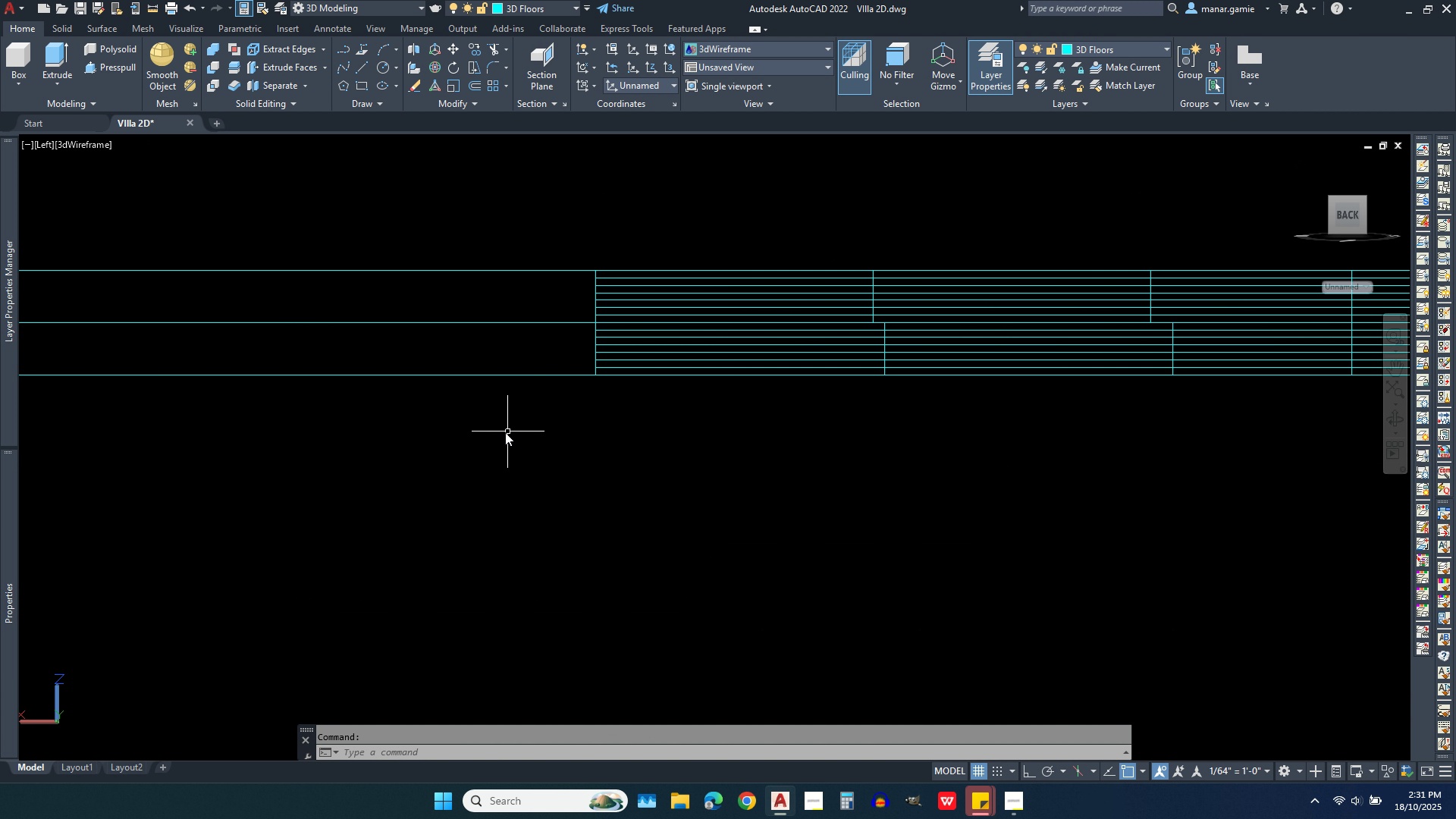 
scroll: coordinate [507, 435], scroll_direction: down, amount: 3.0
 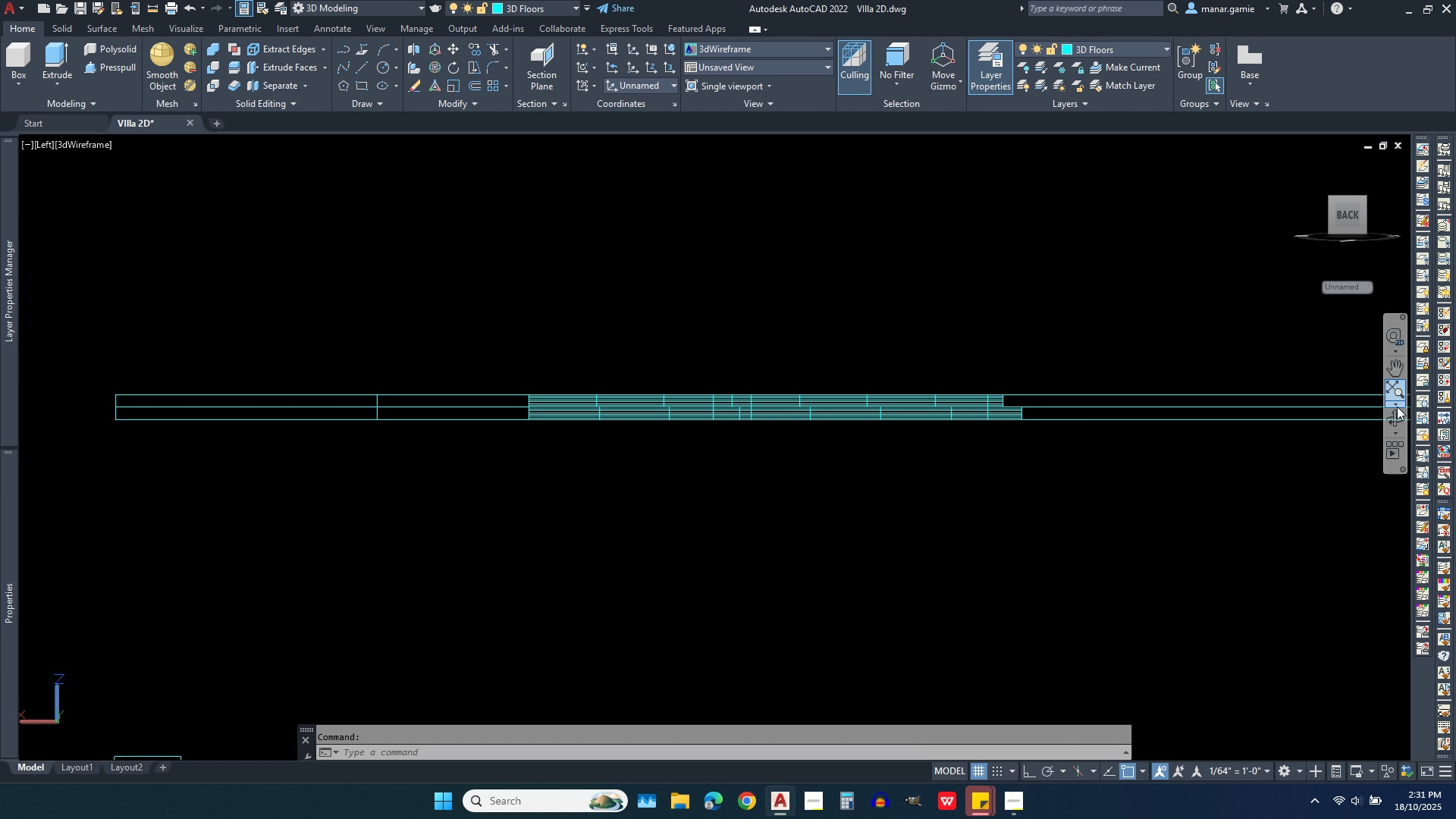 
left_click([1402, 416])
 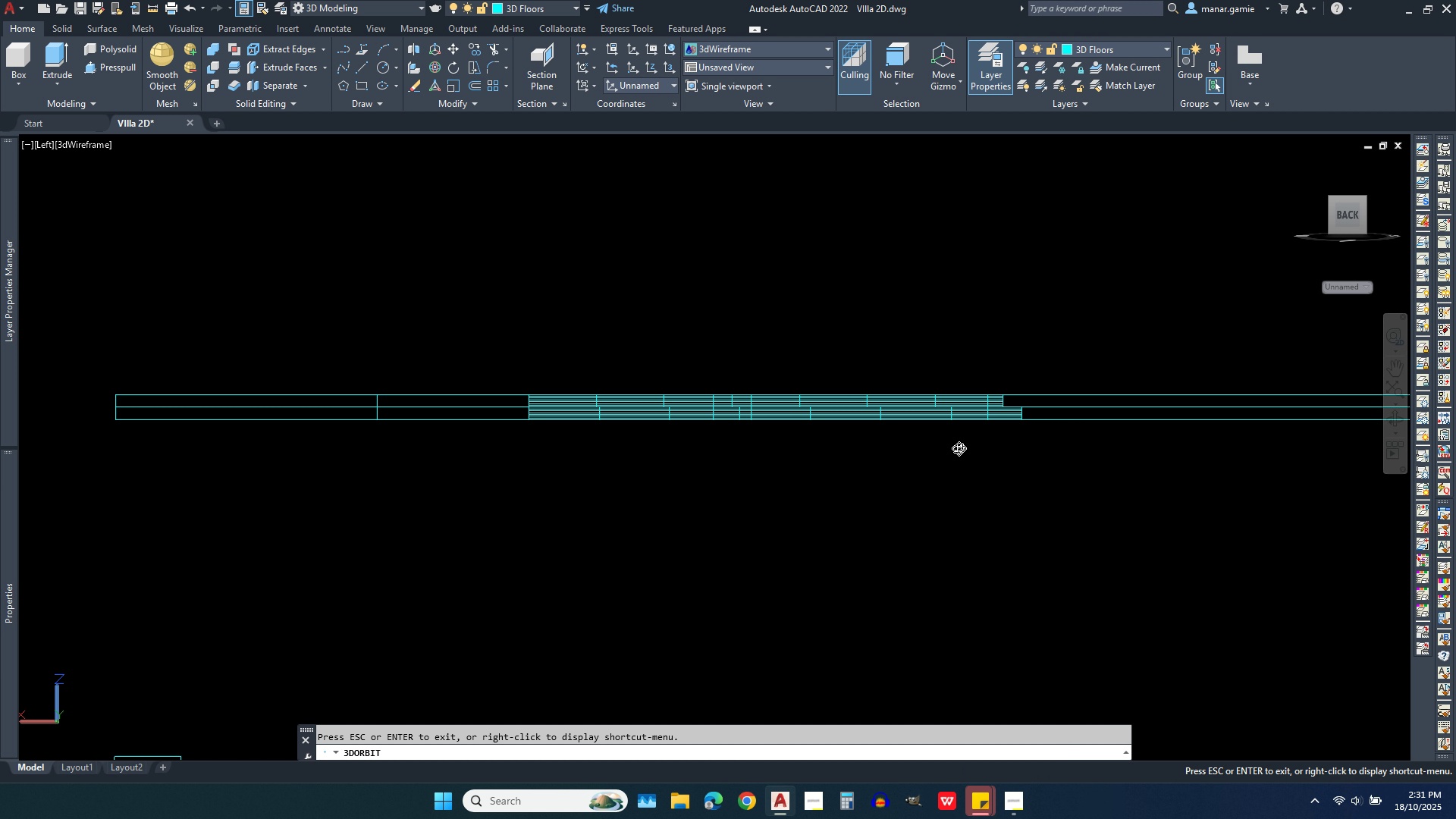 
left_click_drag(start_coordinate=[956, 448], to_coordinate=[996, 528])
 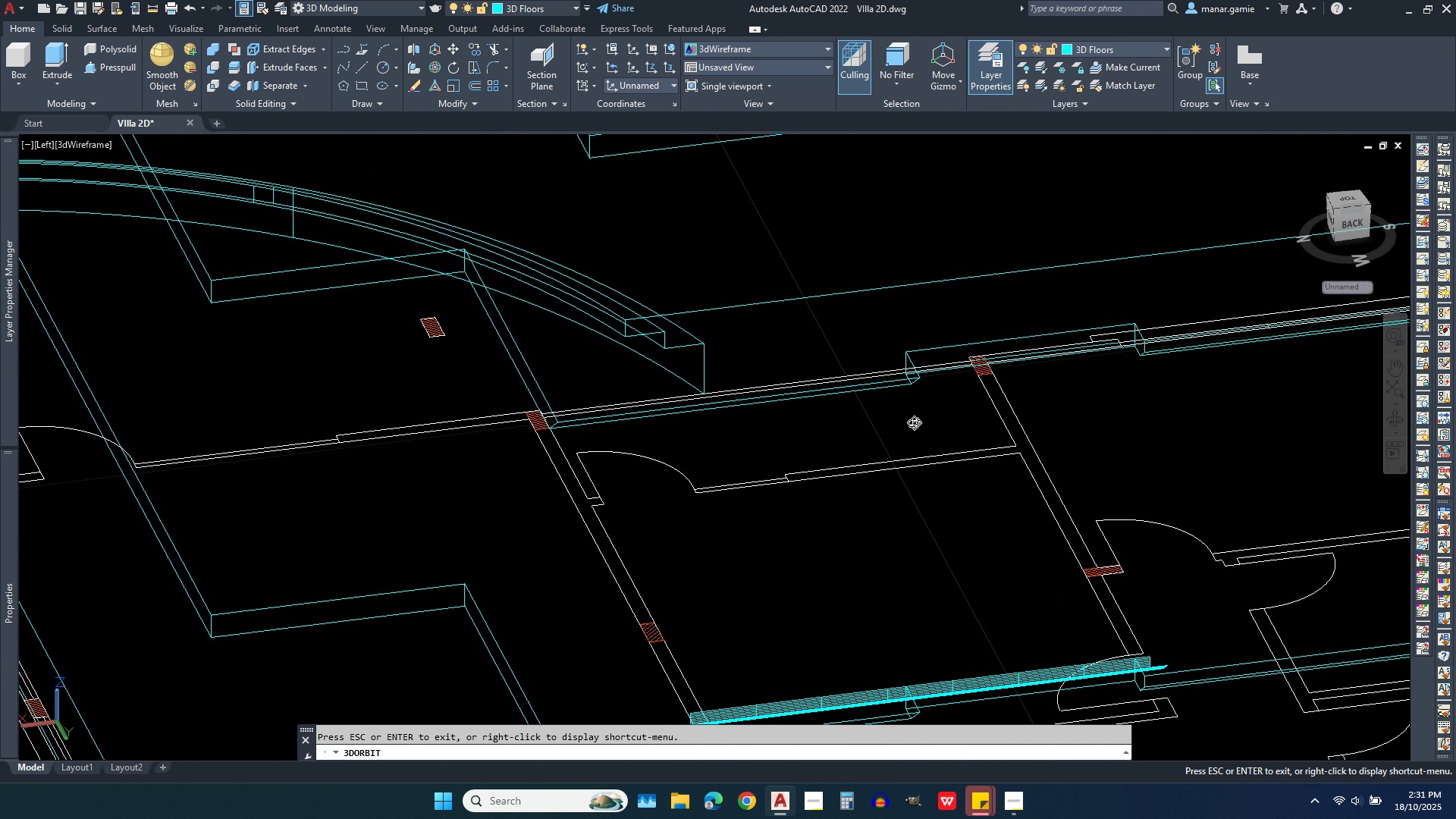 
scroll: coordinate [882, 403], scroll_direction: down, amount: 4.0
 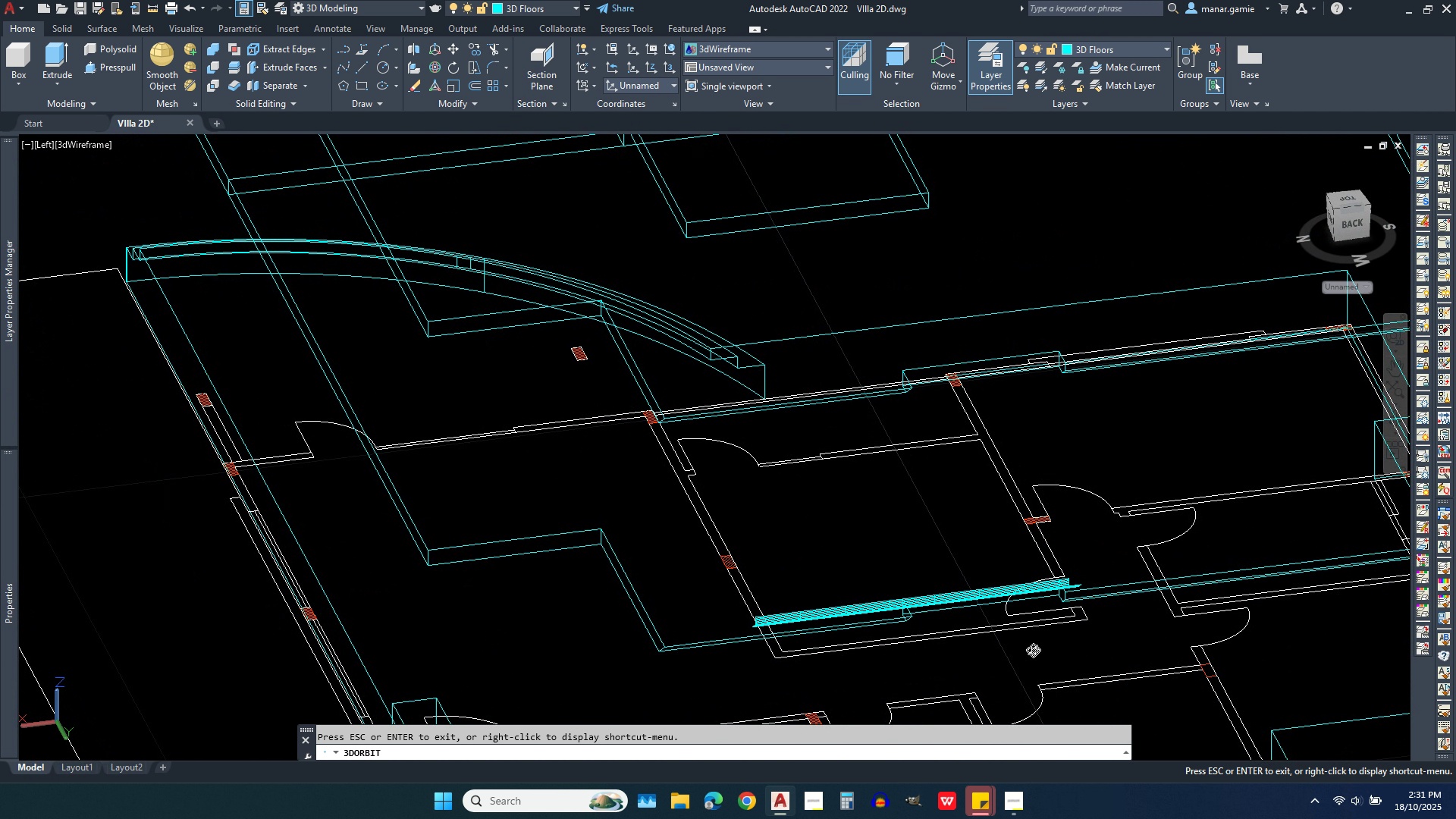 
scroll: coordinate [1004, 579], scroll_direction: up, amount: 14.0
 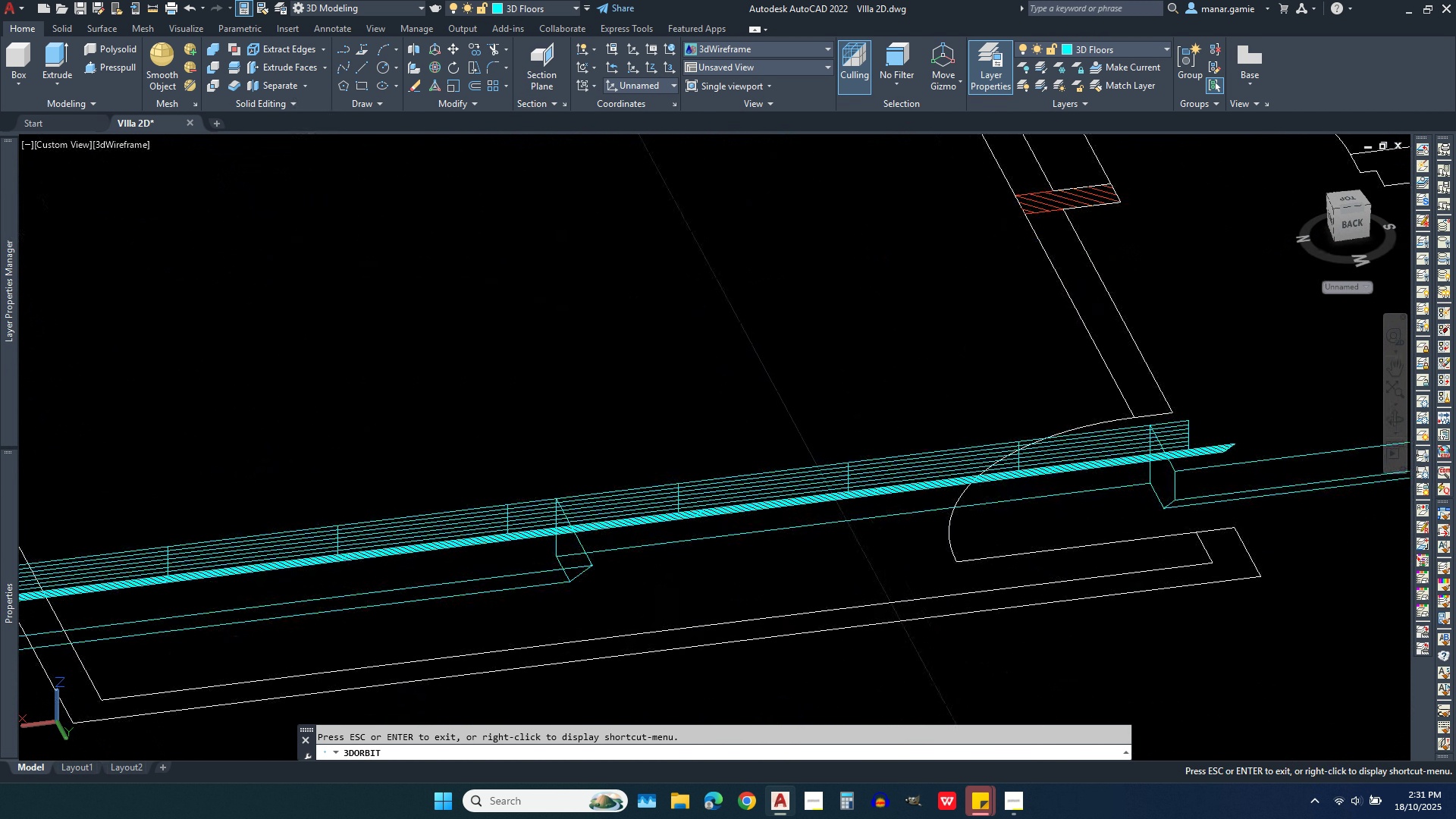 
key(Escape)
 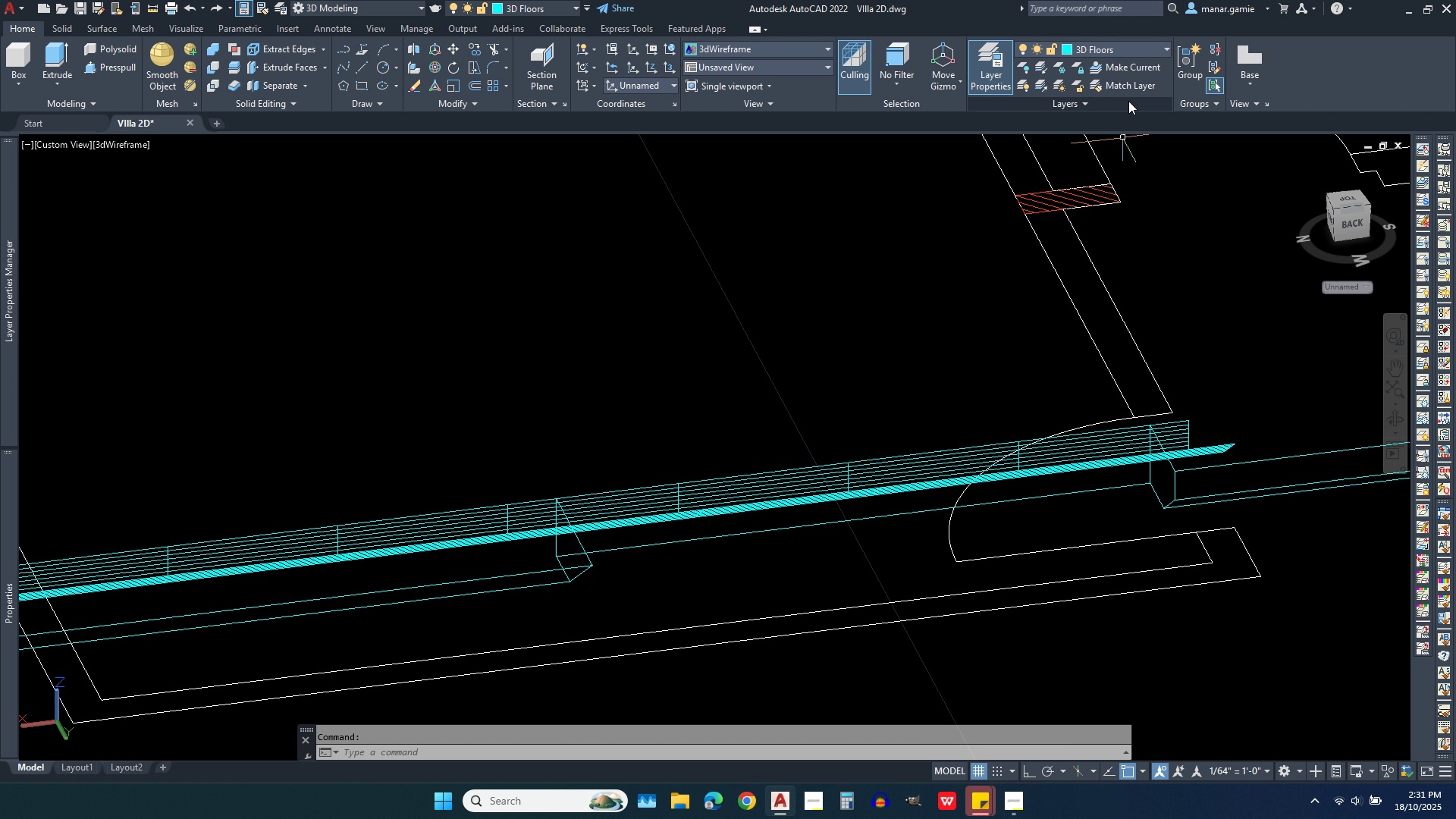 
left_click([1128, 51])
 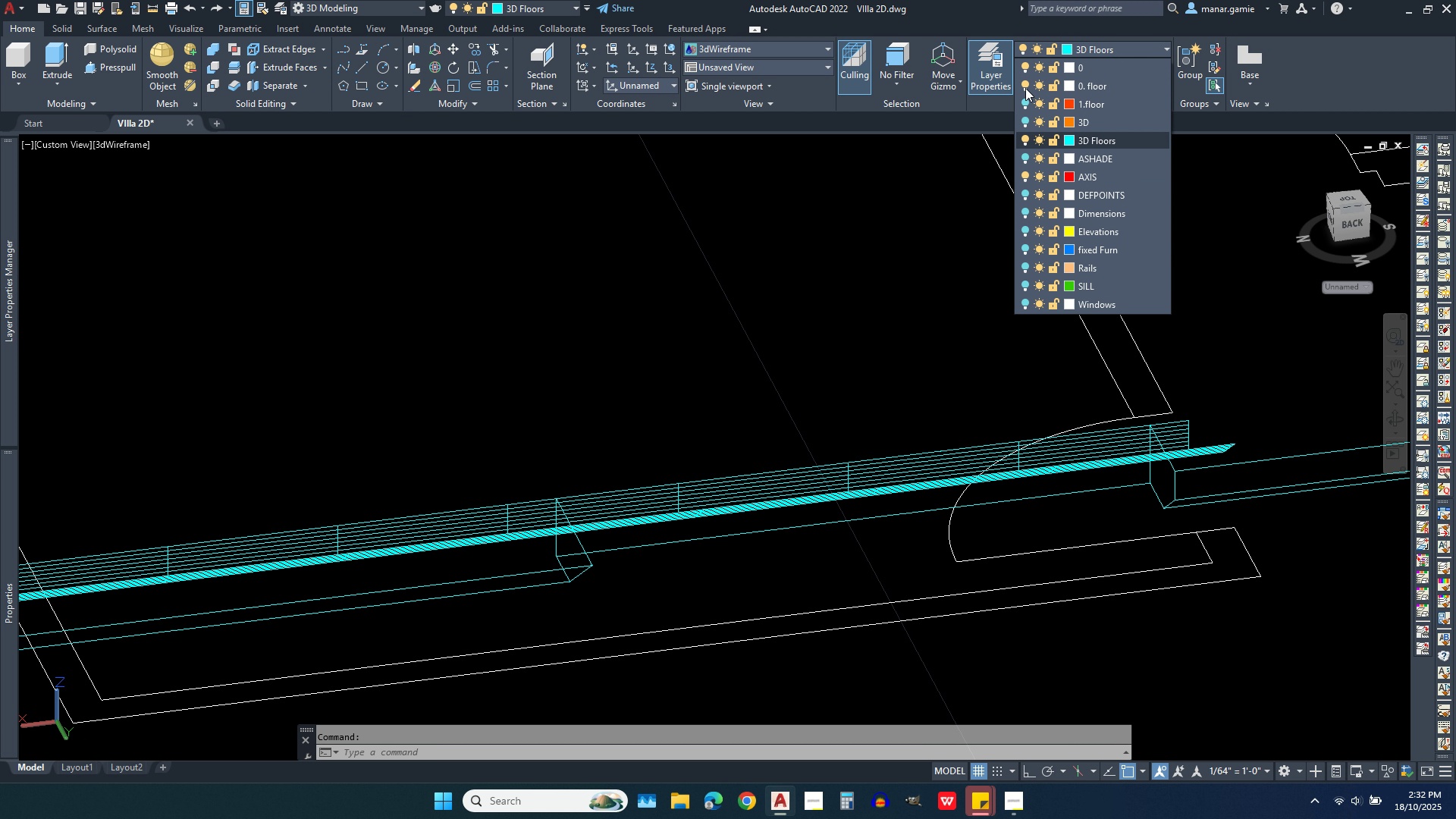 
left_click([1025, 88])
 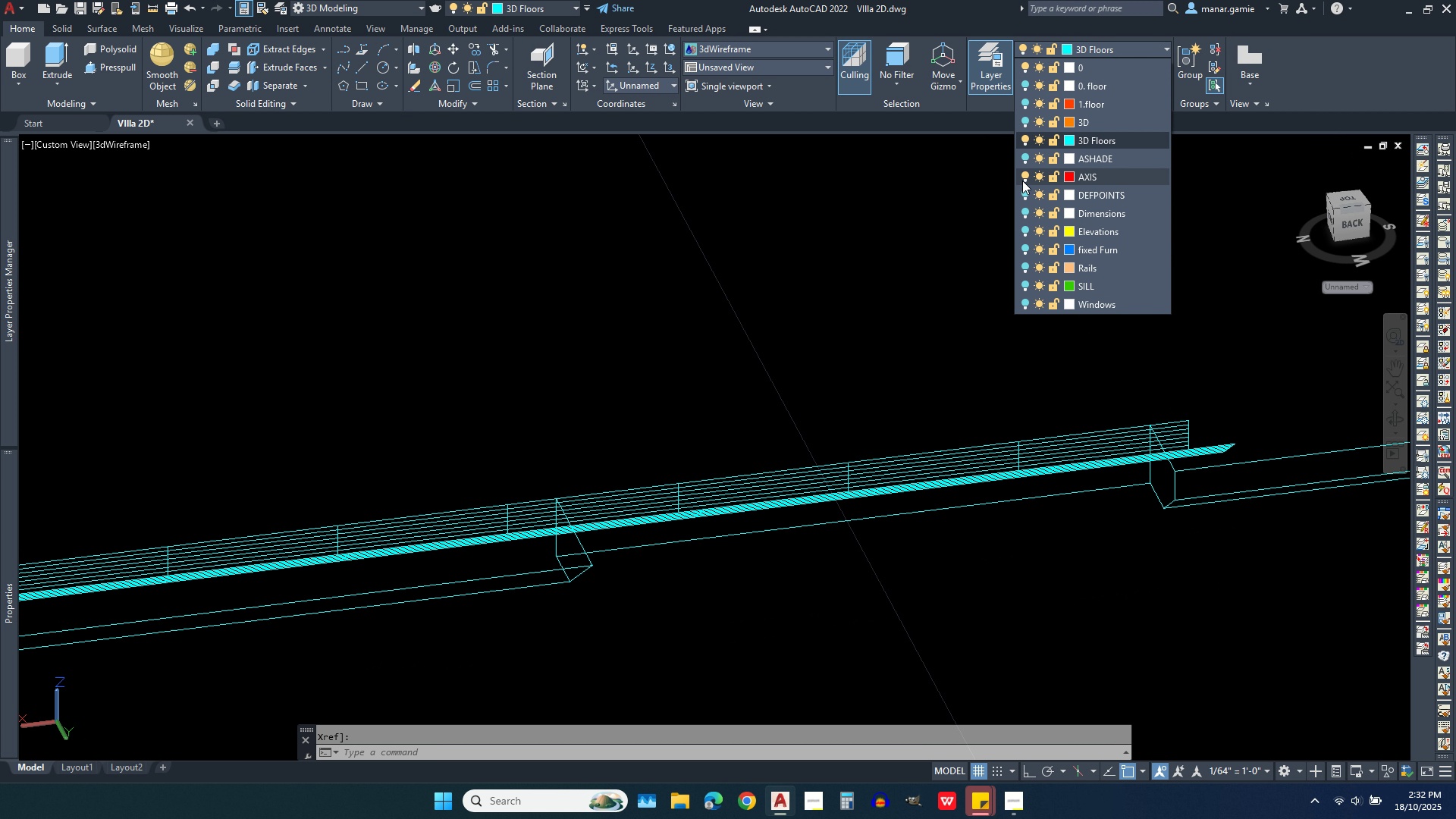 
left_click([1025, 175])
 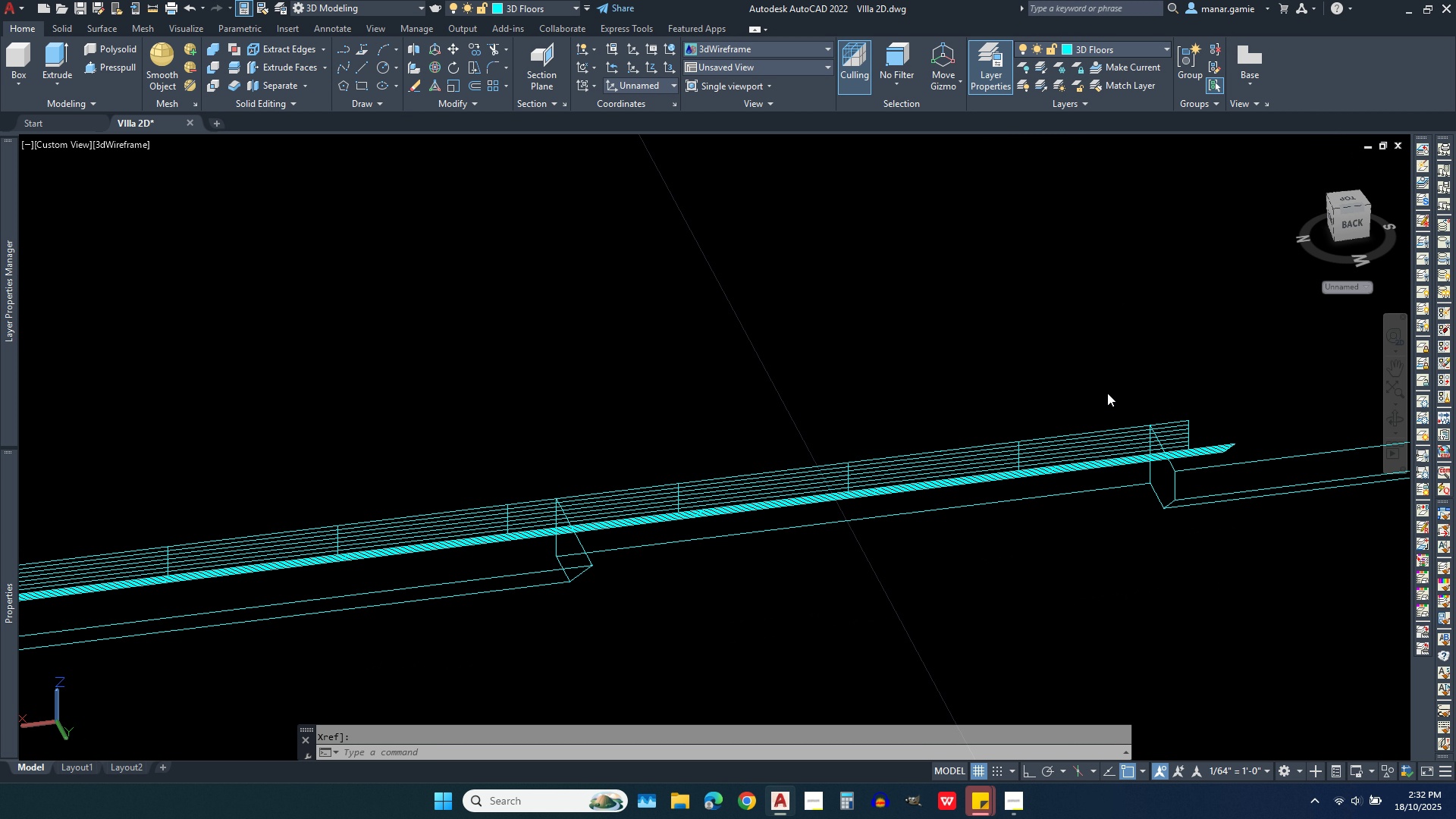 
key(Escape)
 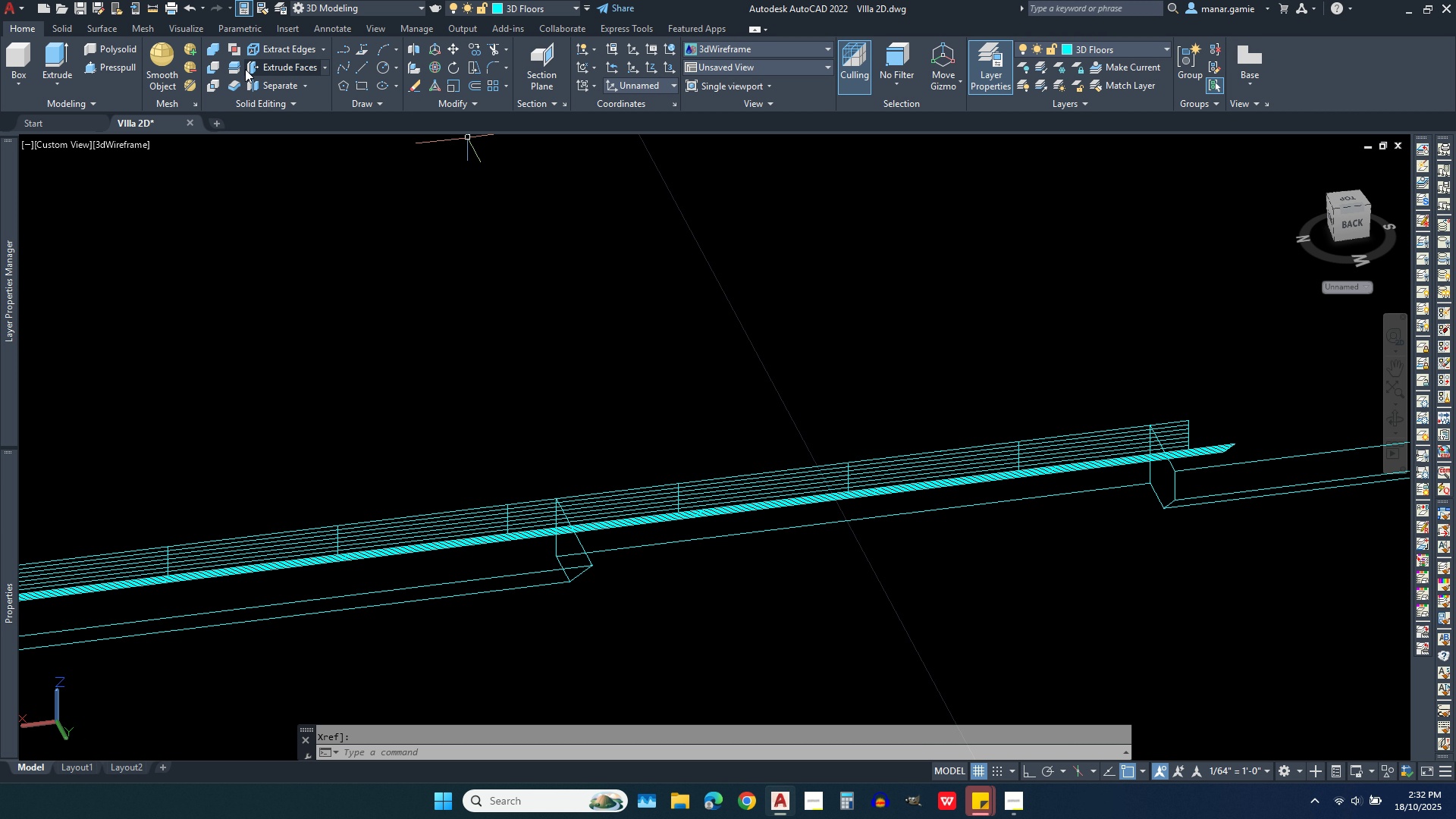 
left_click([232, 67])
 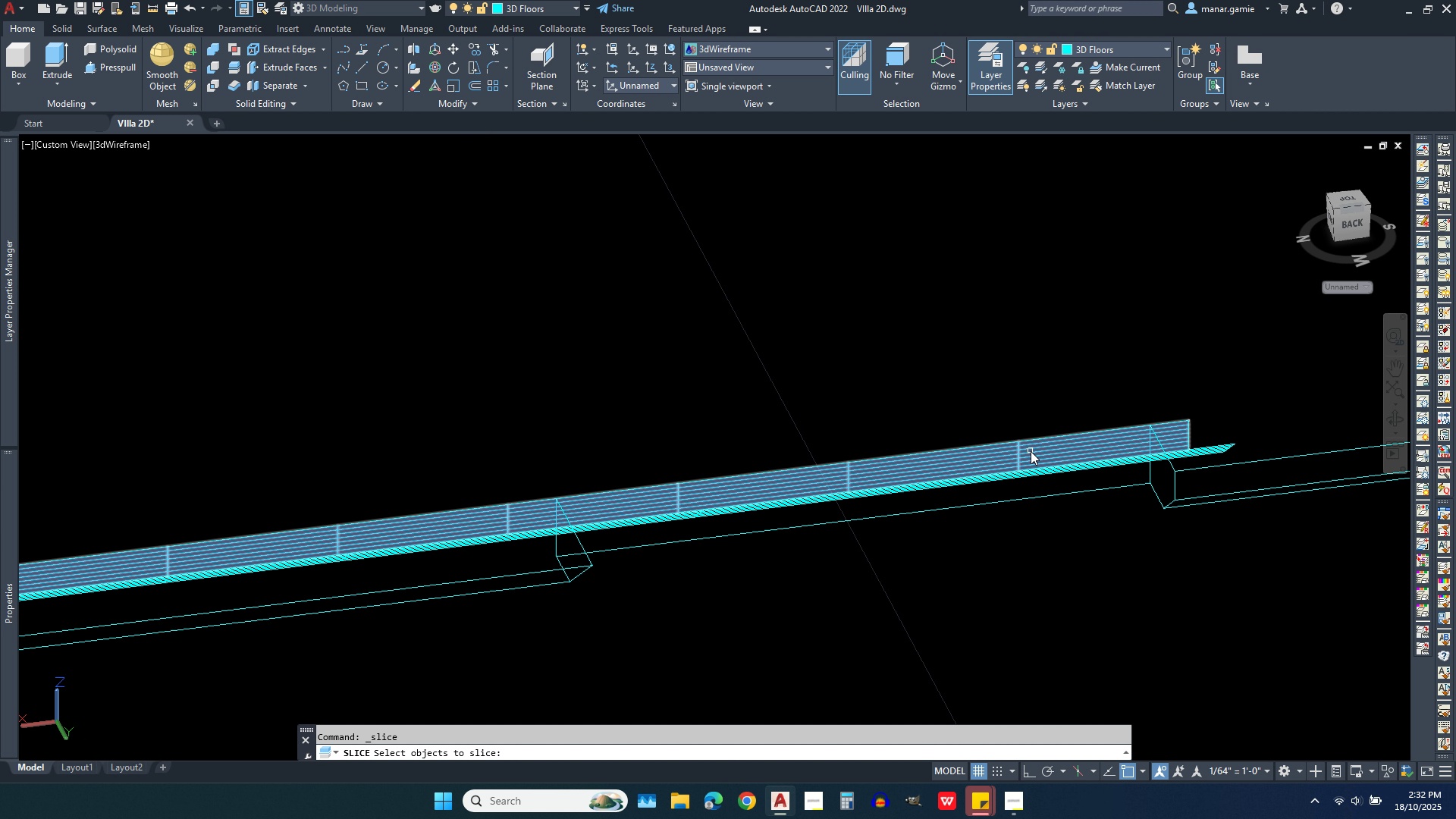 
left_click([1031, 451])
 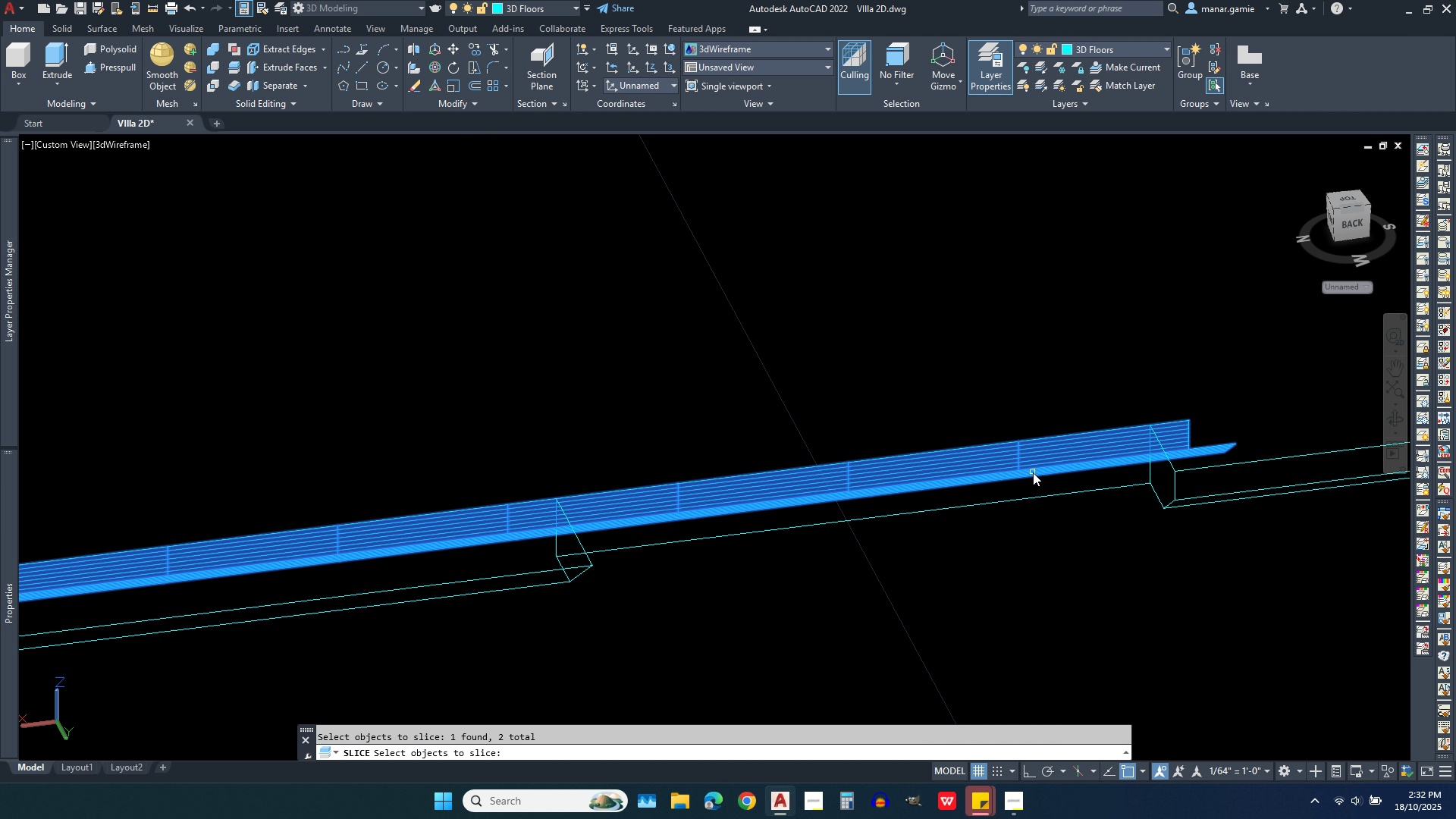 
left_click([1033, 472])
 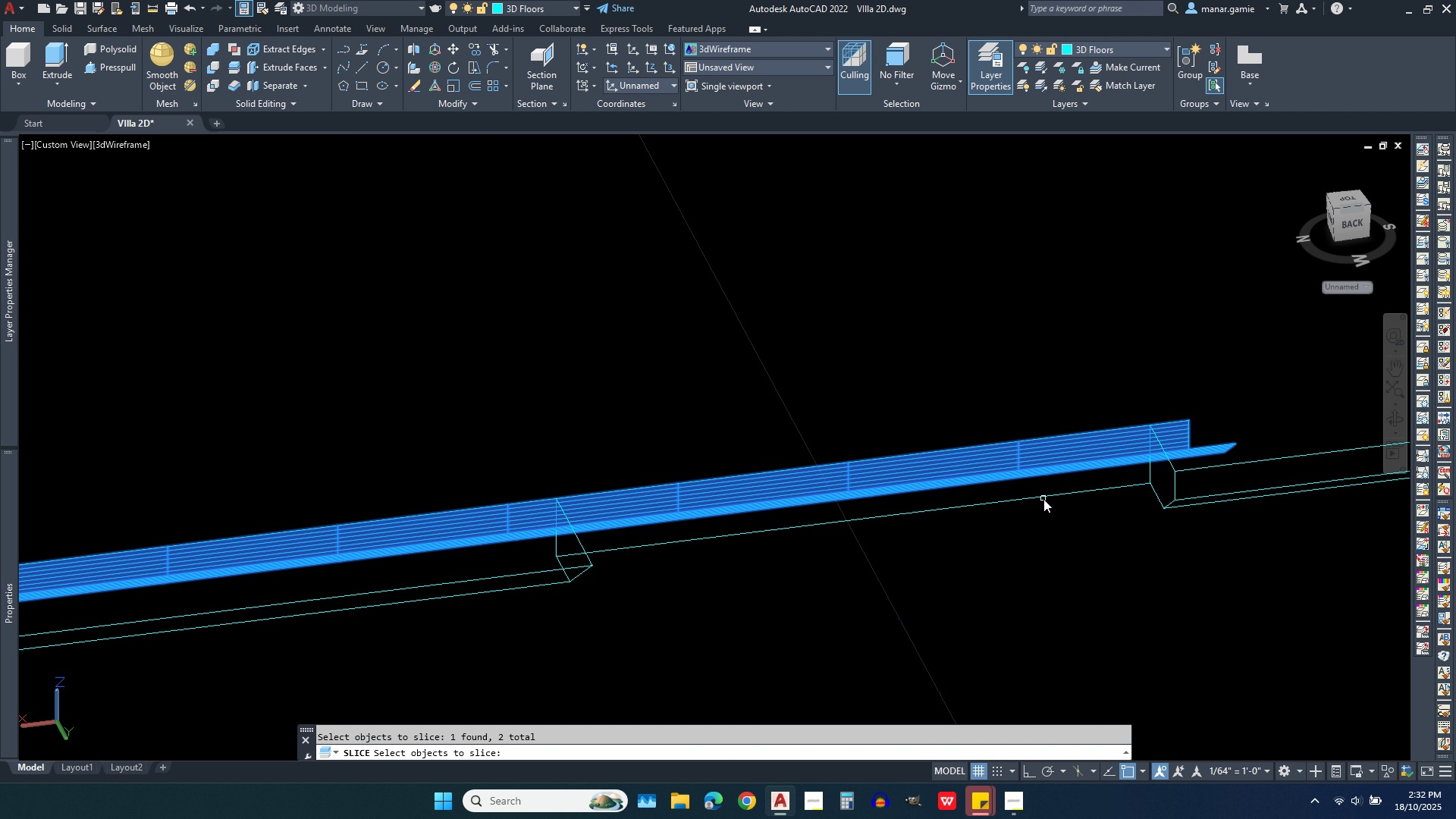 
wait(5.29)
 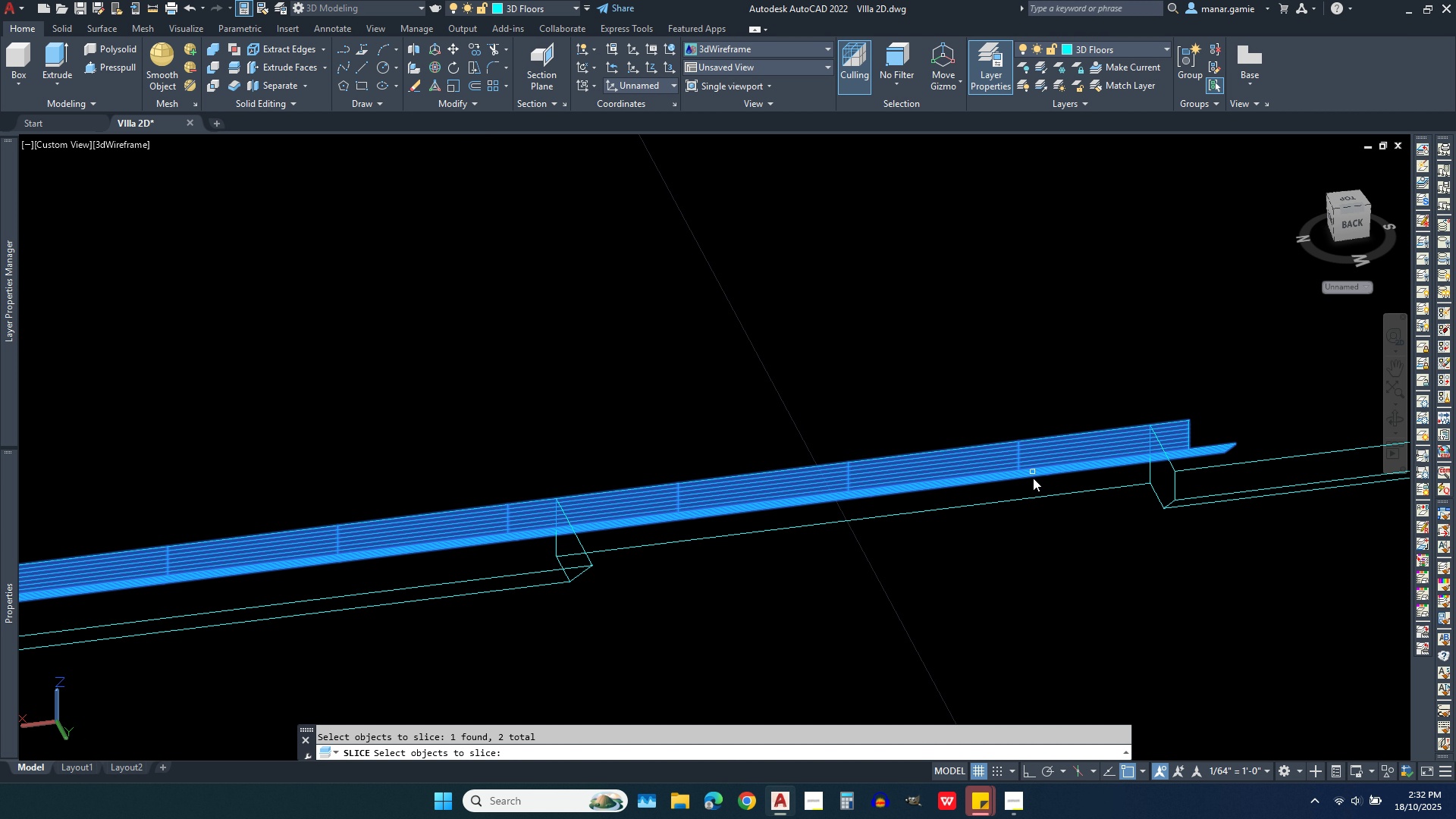 
left_click([1034, 497])
 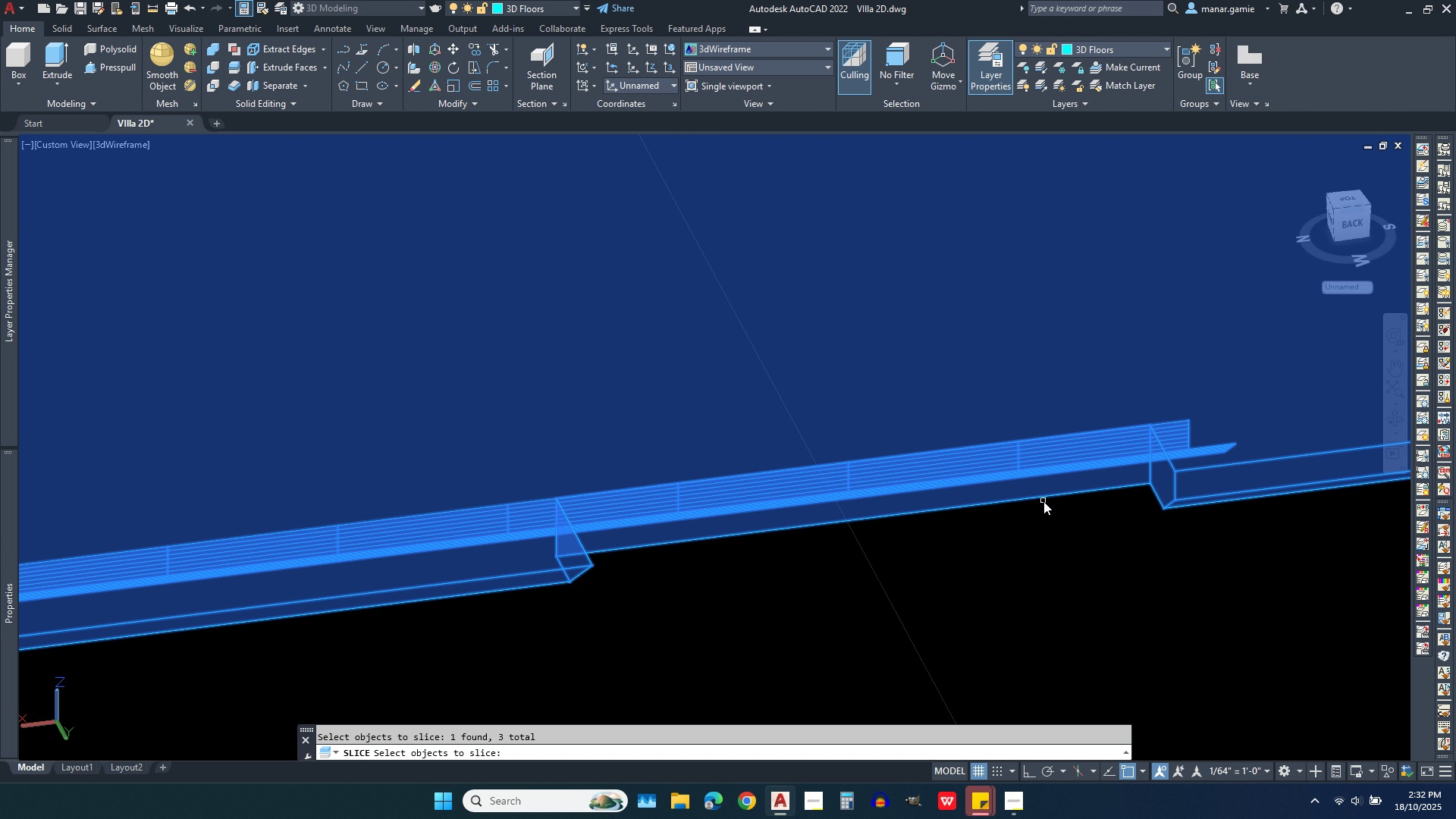 
right_click([1043, 501])
 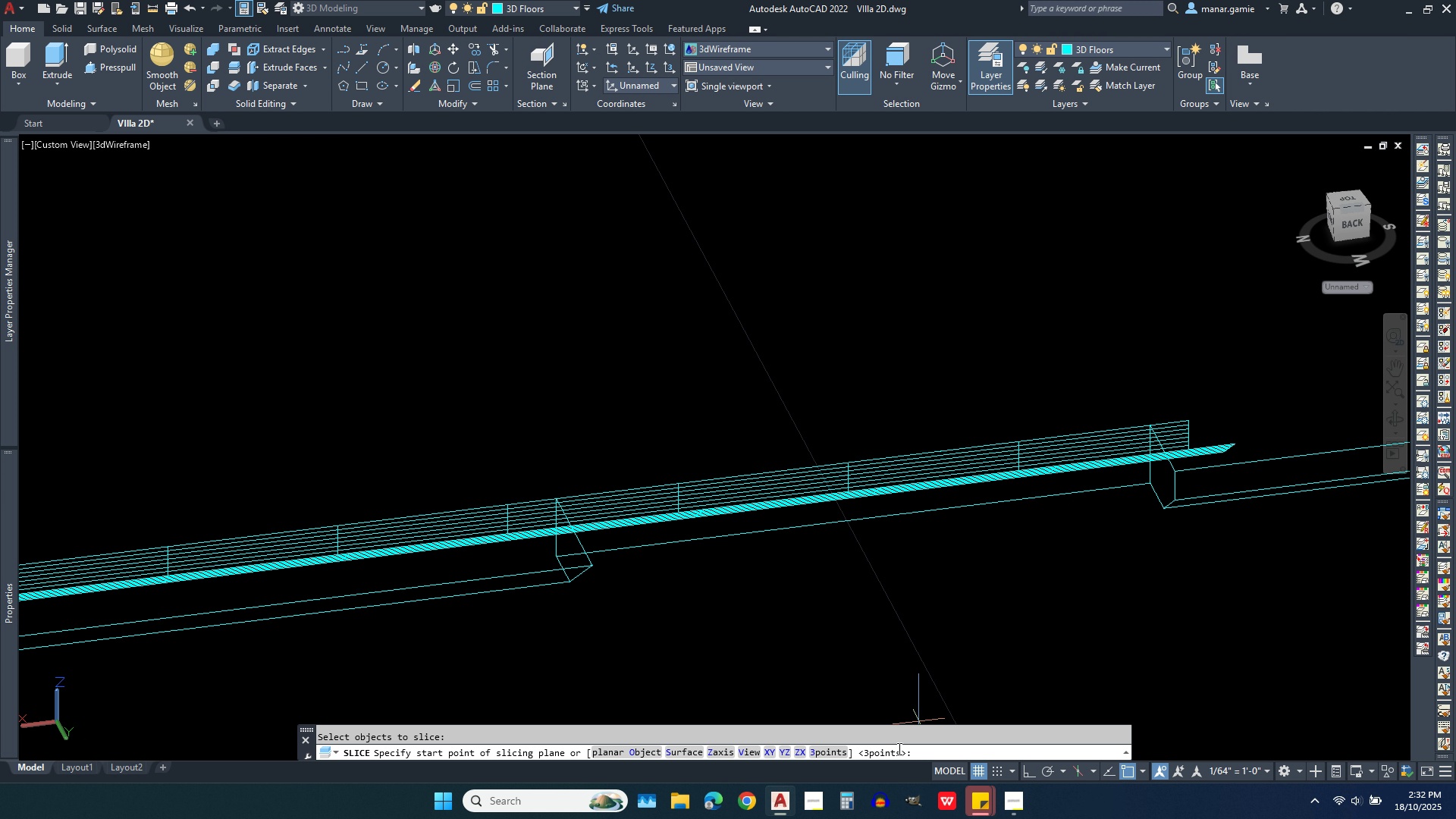 
right_click([927, 619])
 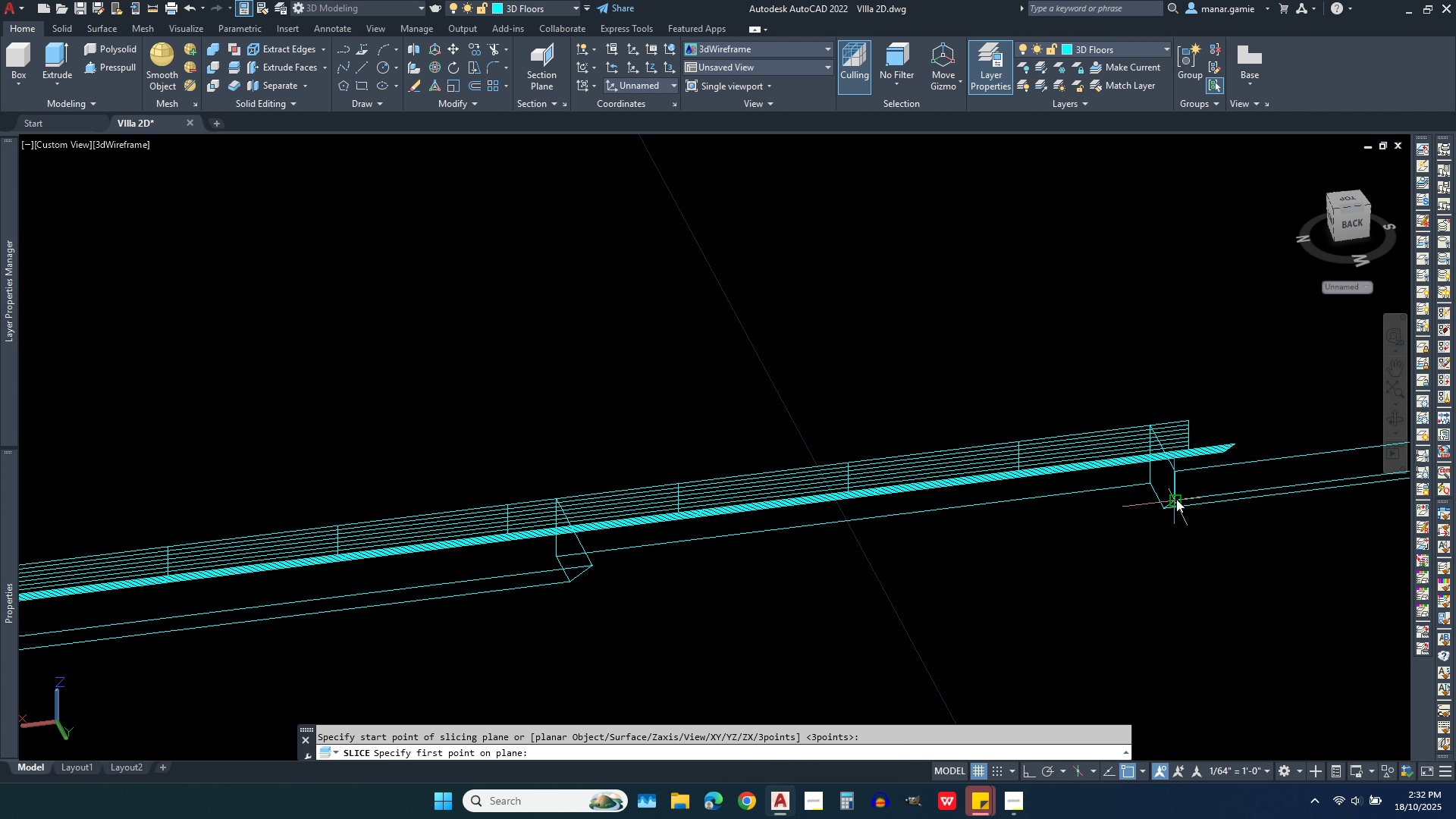 
left_click([1176, 499])
 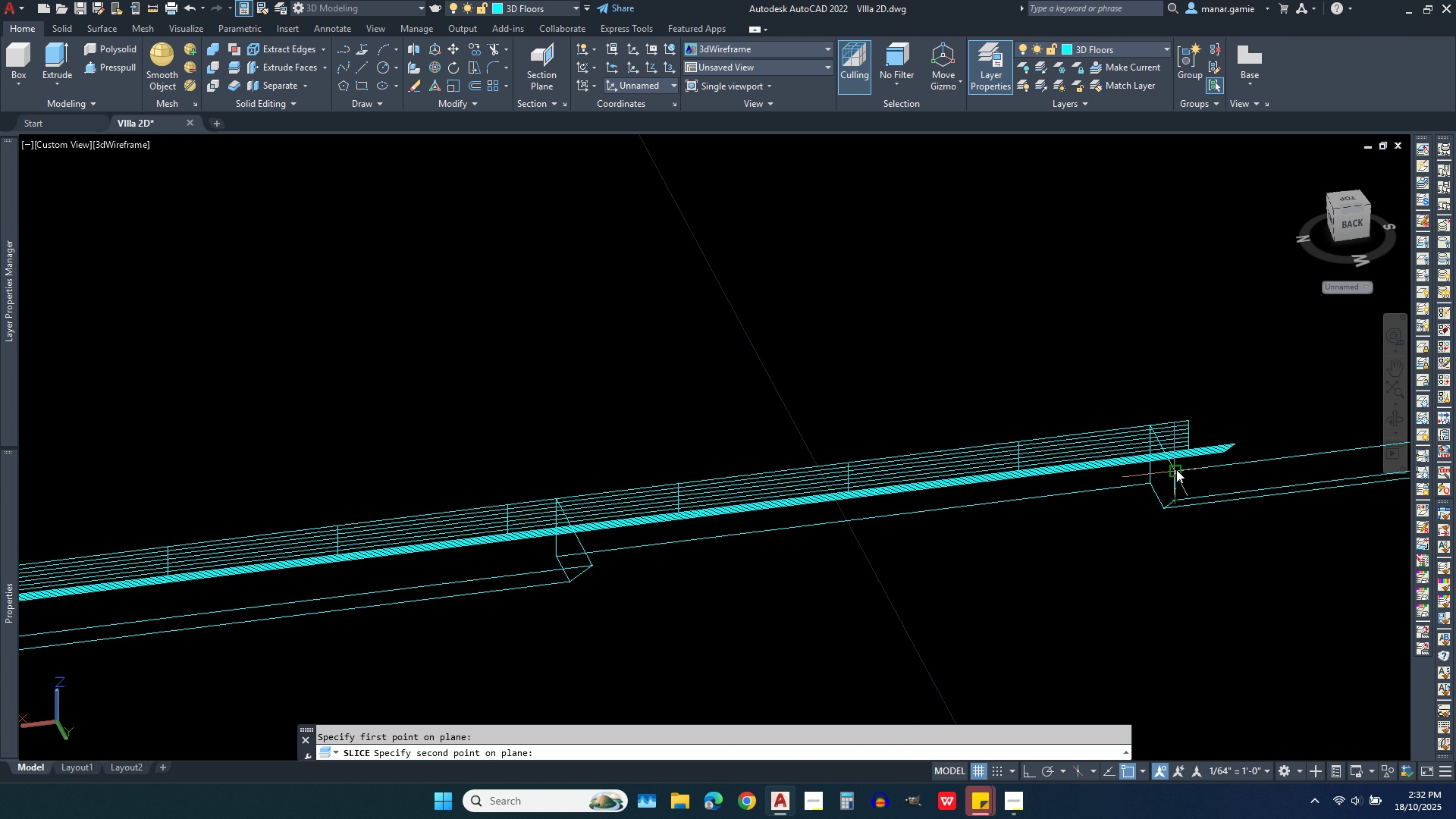 
left_click([1176, 469])
 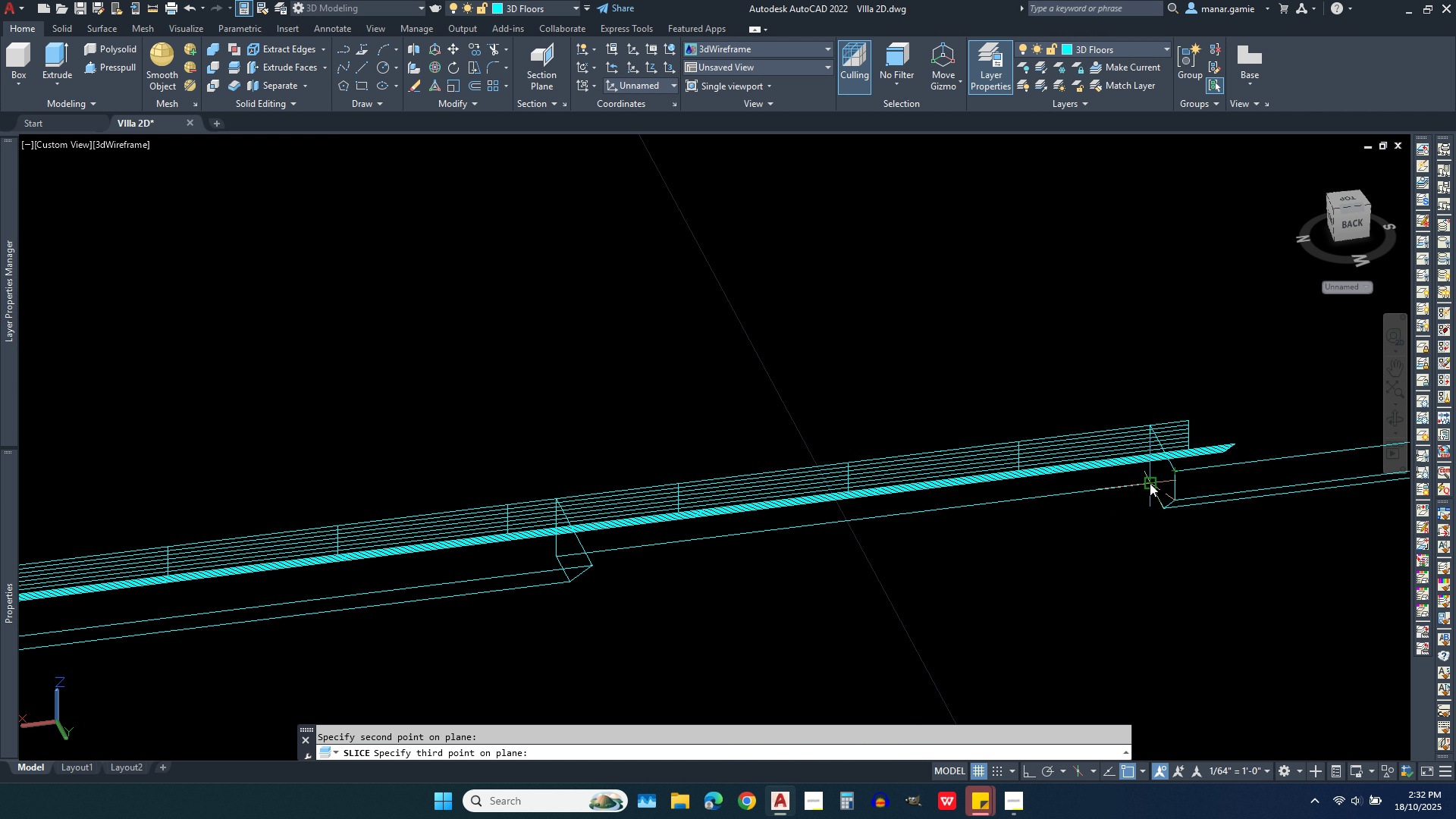 
left_click([1150, 483])
 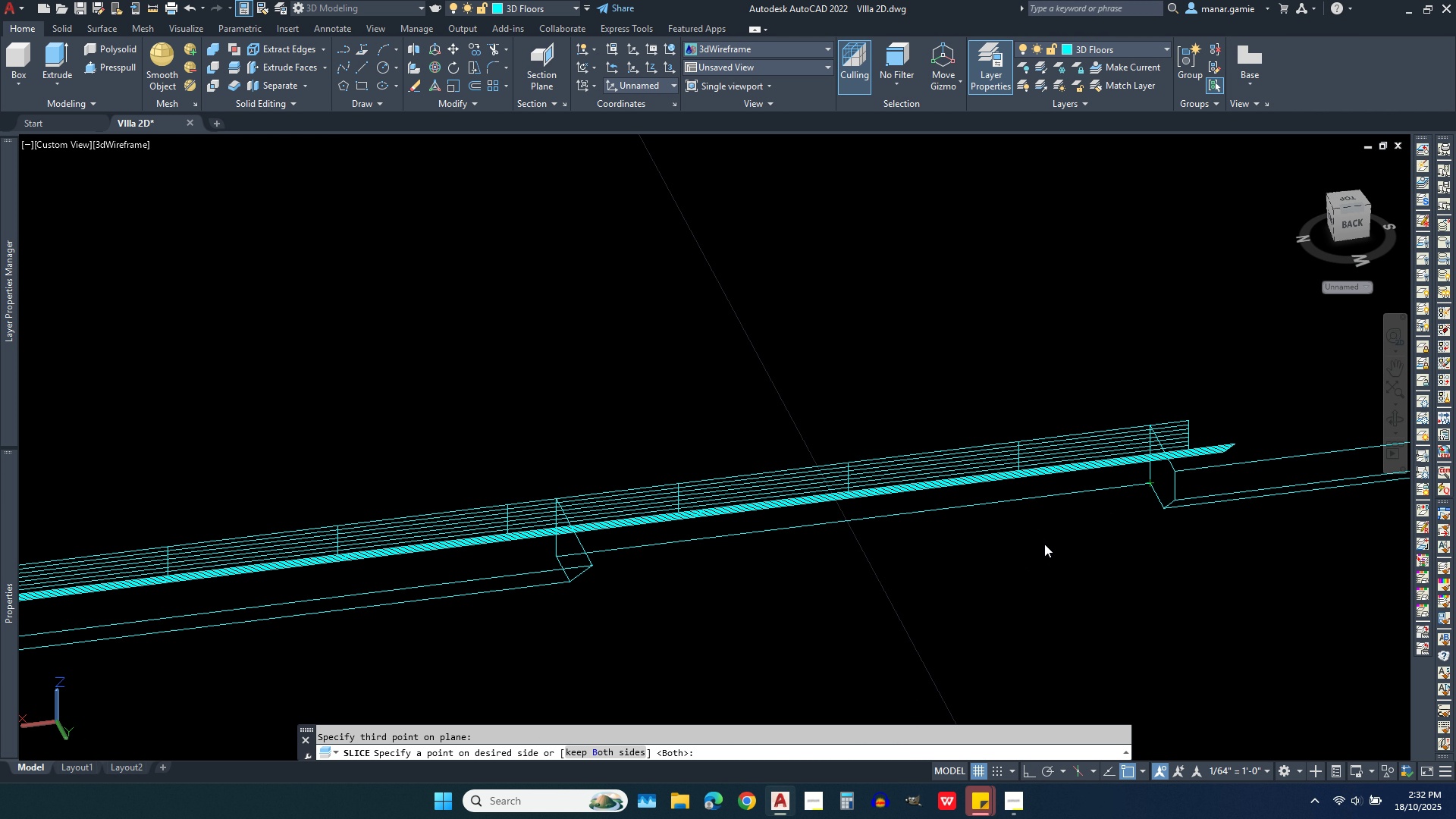 
right_click([1044, 544])
 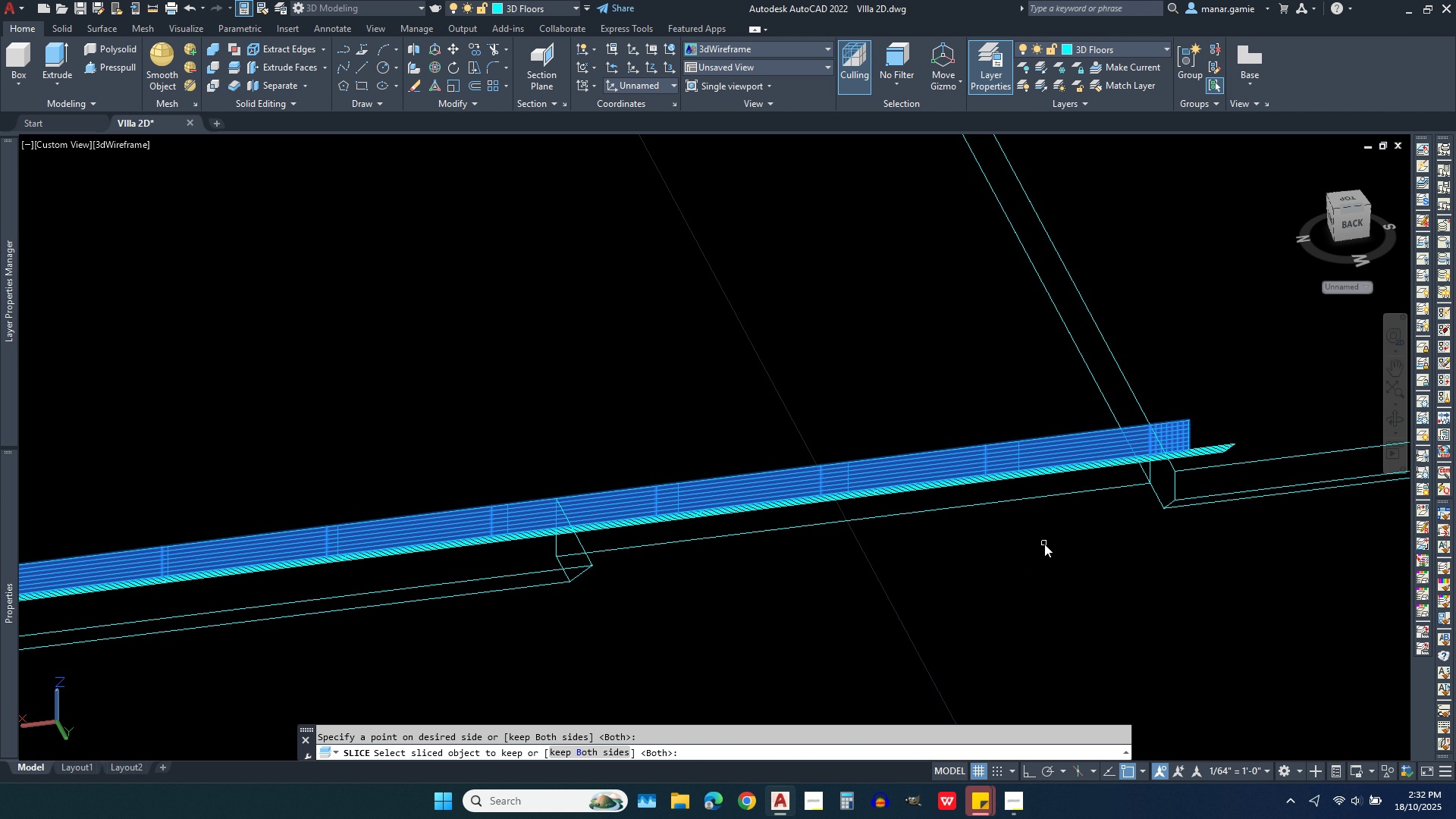 
right_click([1044, 544])
 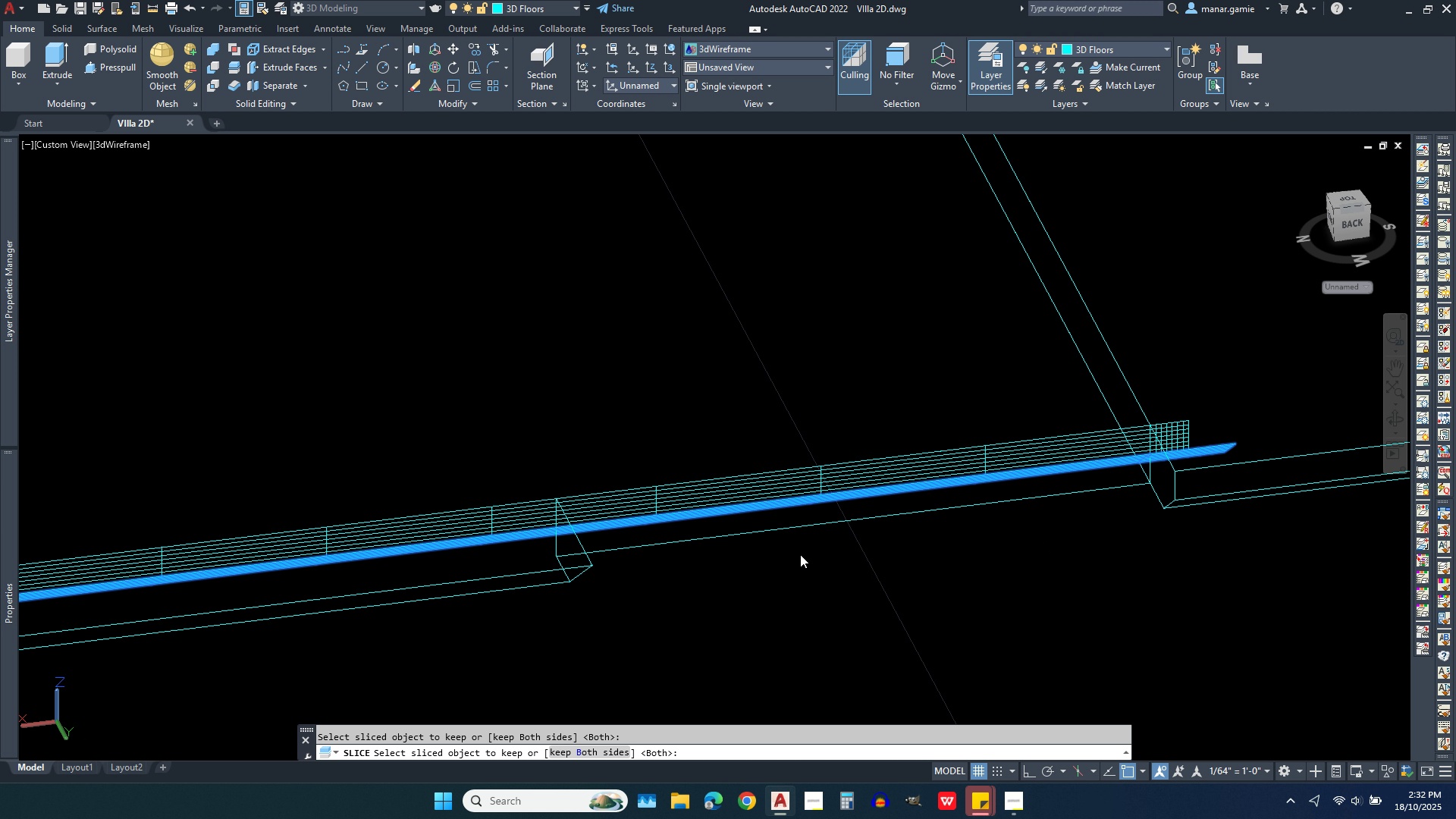 
right_click([800, 554])
 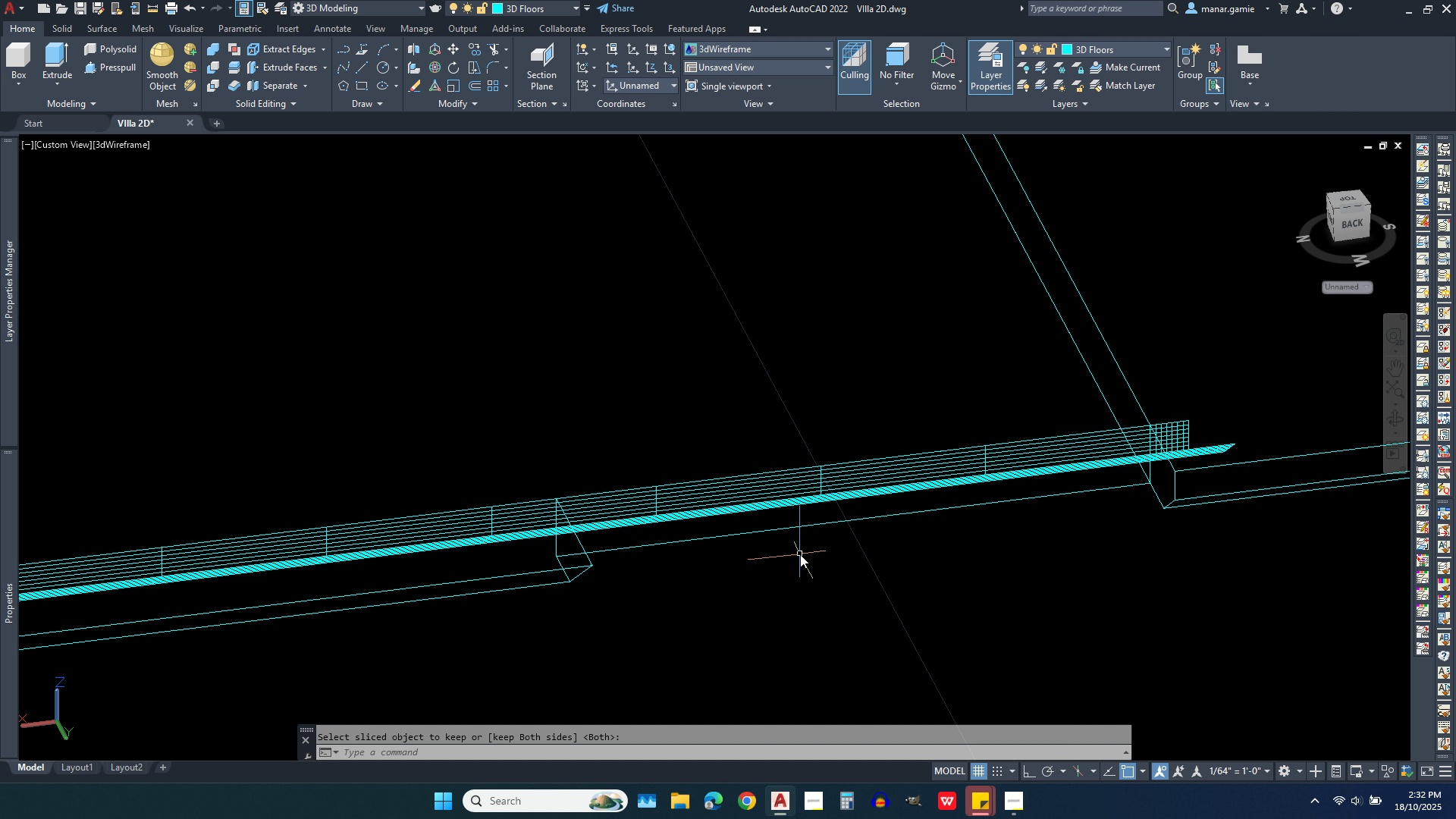 
right_click([800, 554])
 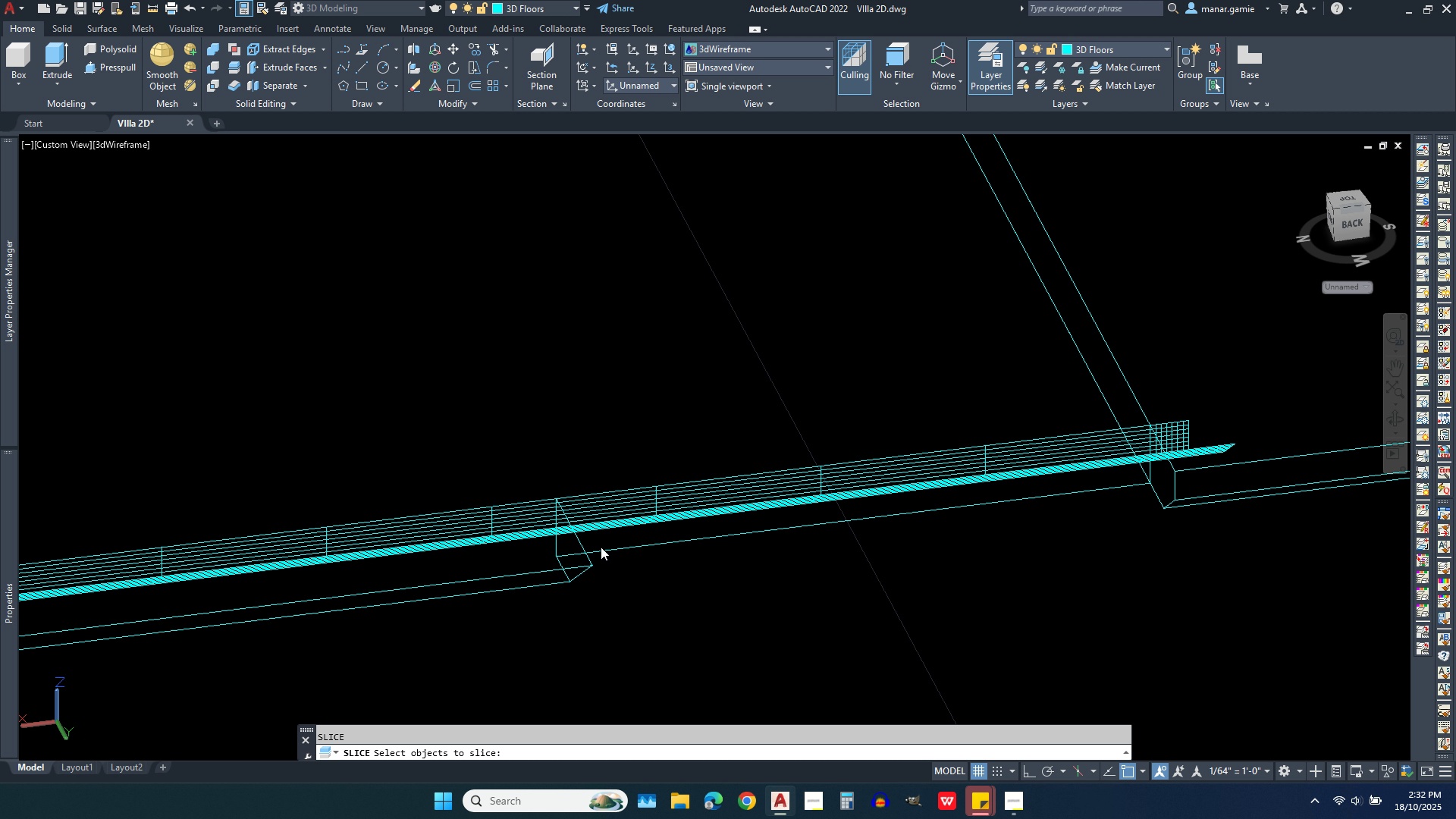 
wait(5.22)
 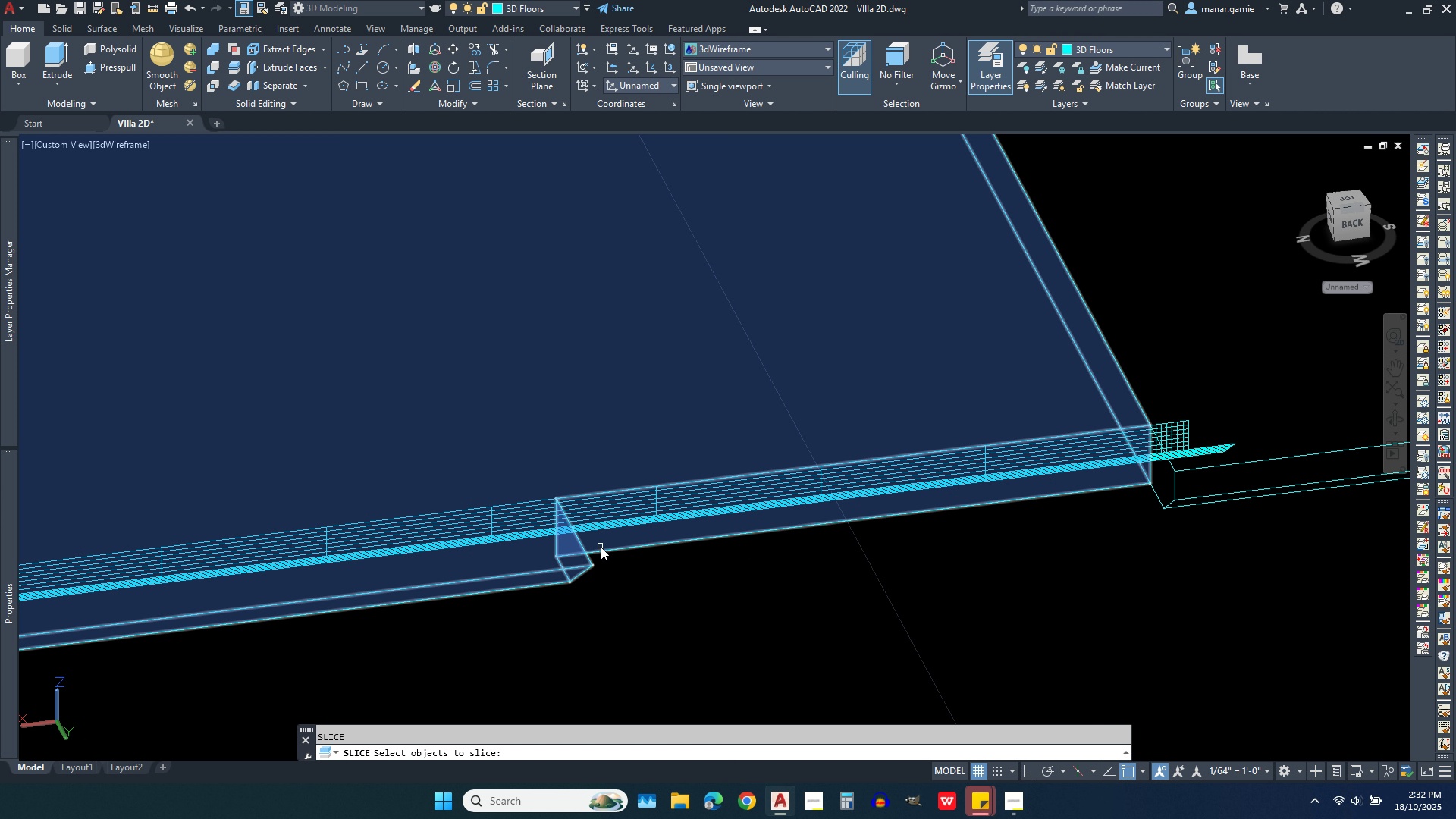 
left_click([601, 547])
 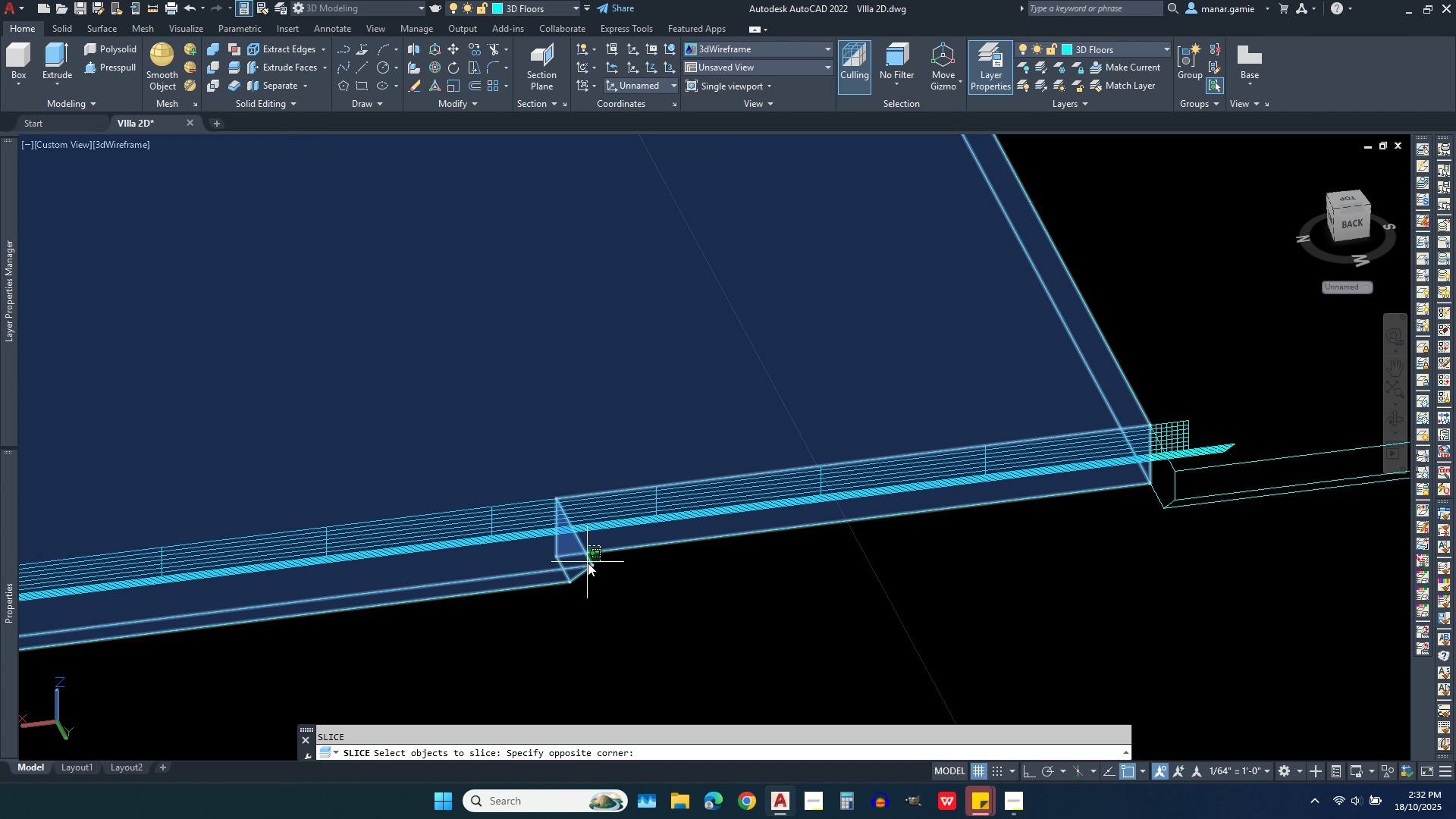 
left_click([588, 563])
 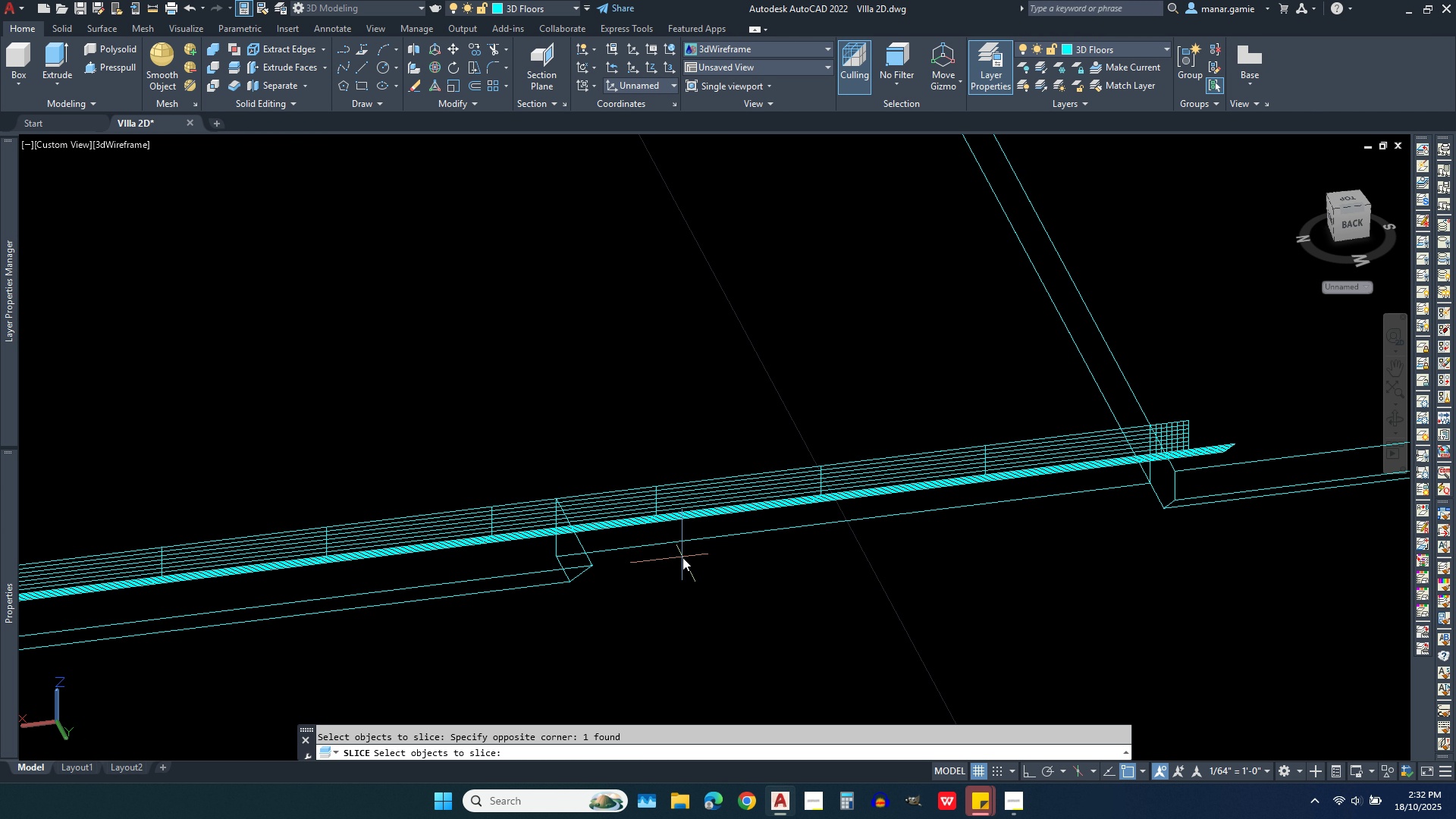 
right_click([682, 557])
 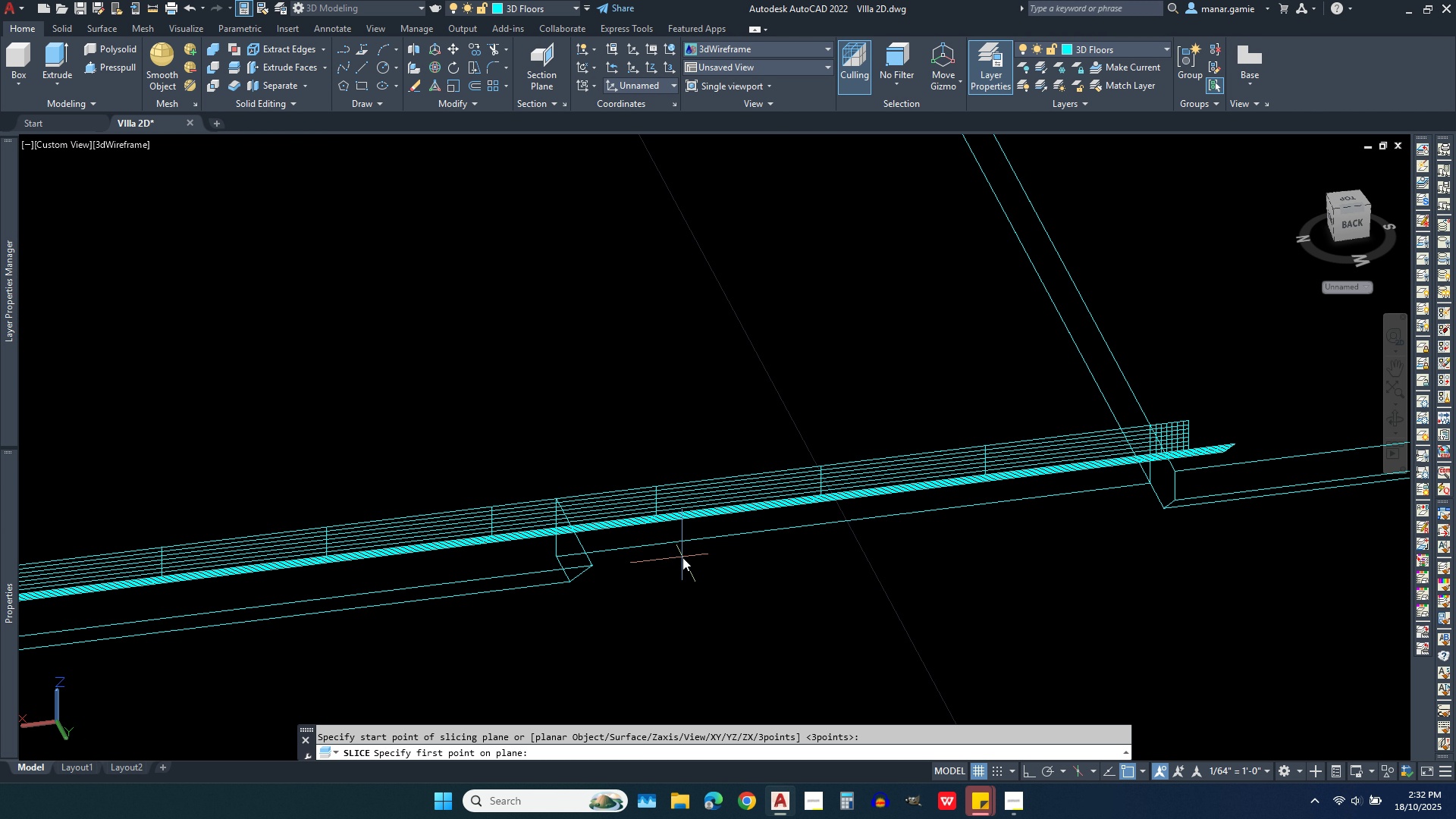 
right_click([682, 557])
 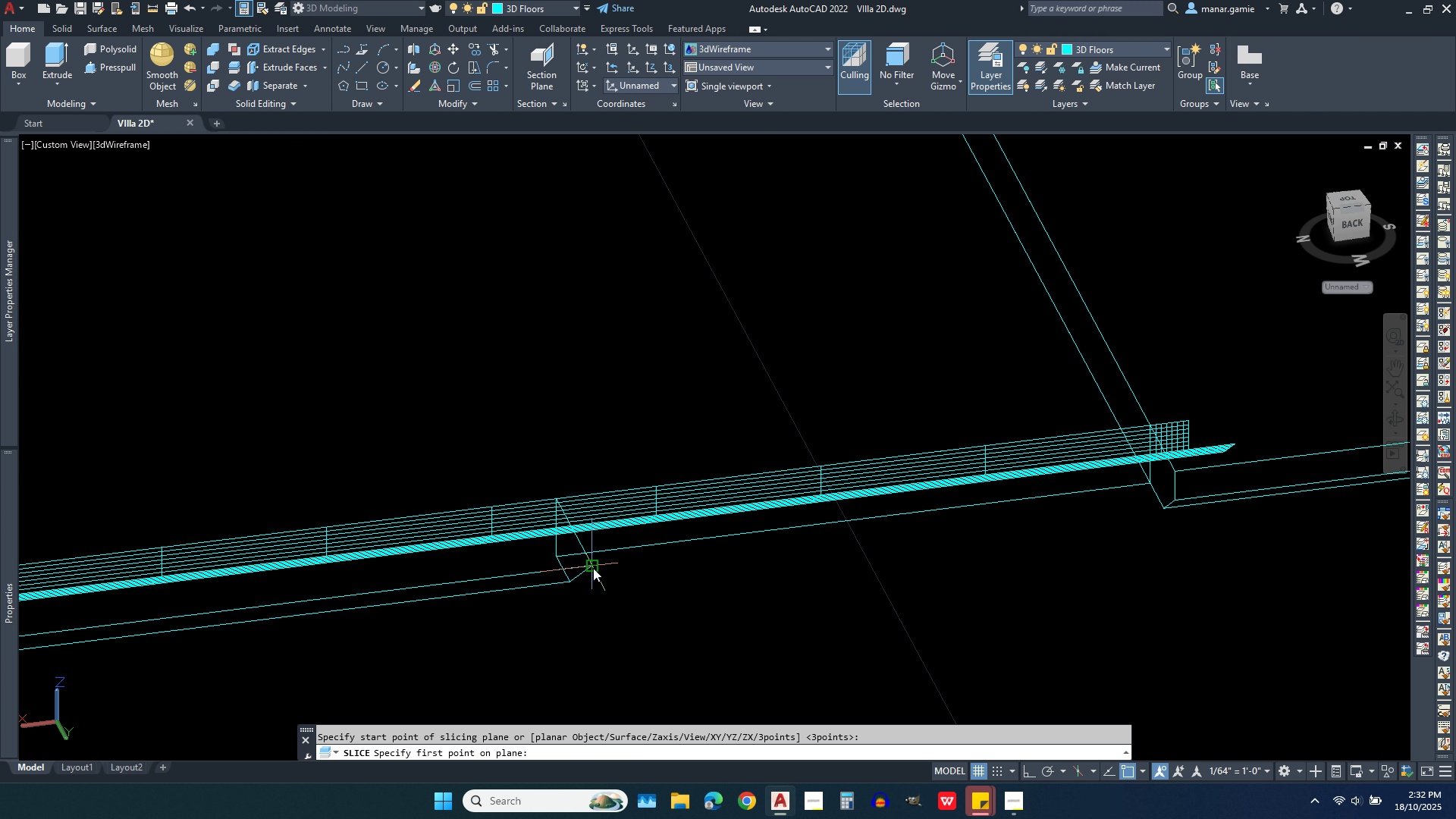 
left_click([593, 568])
 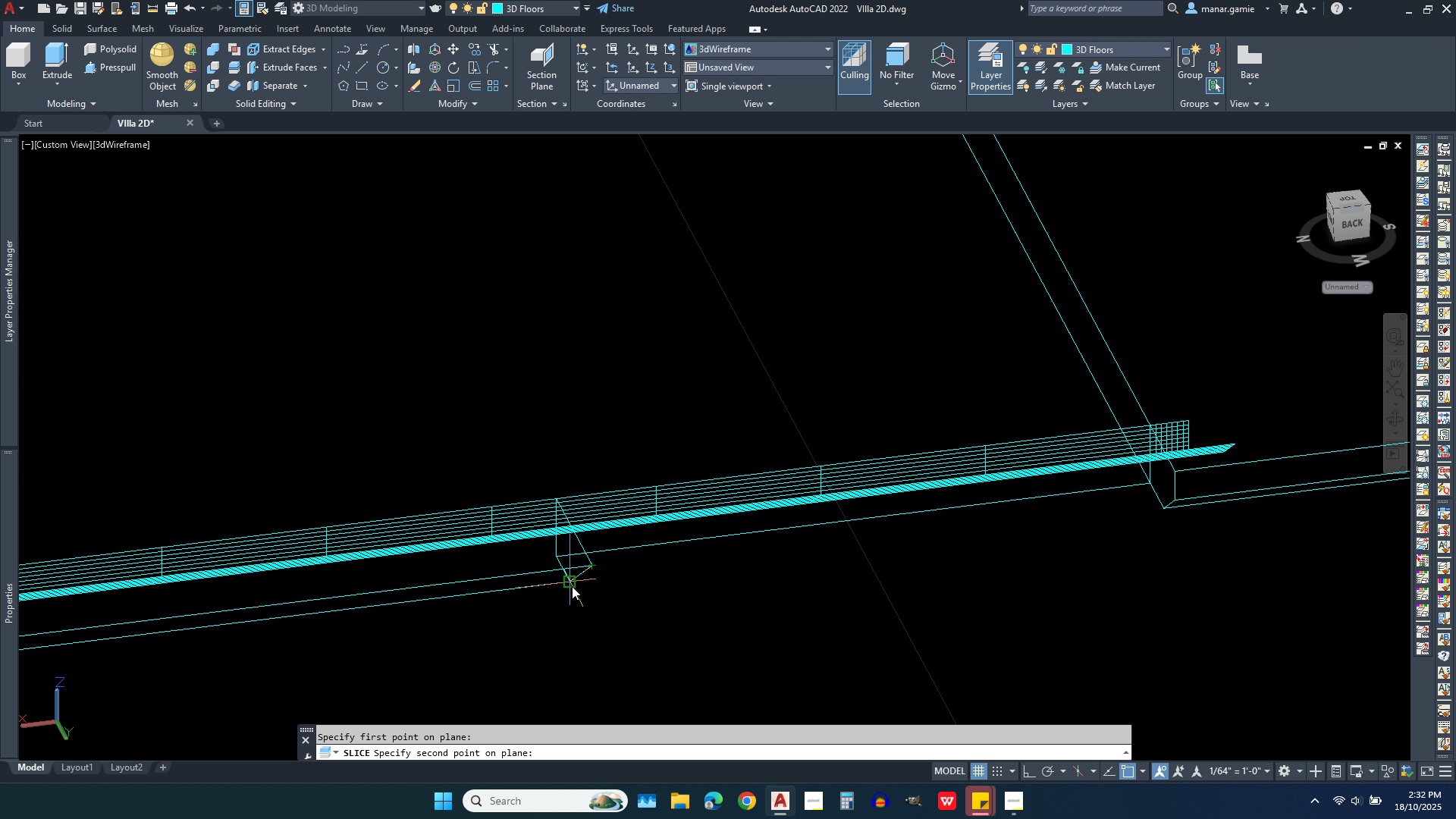 
left_click([572, 586])
 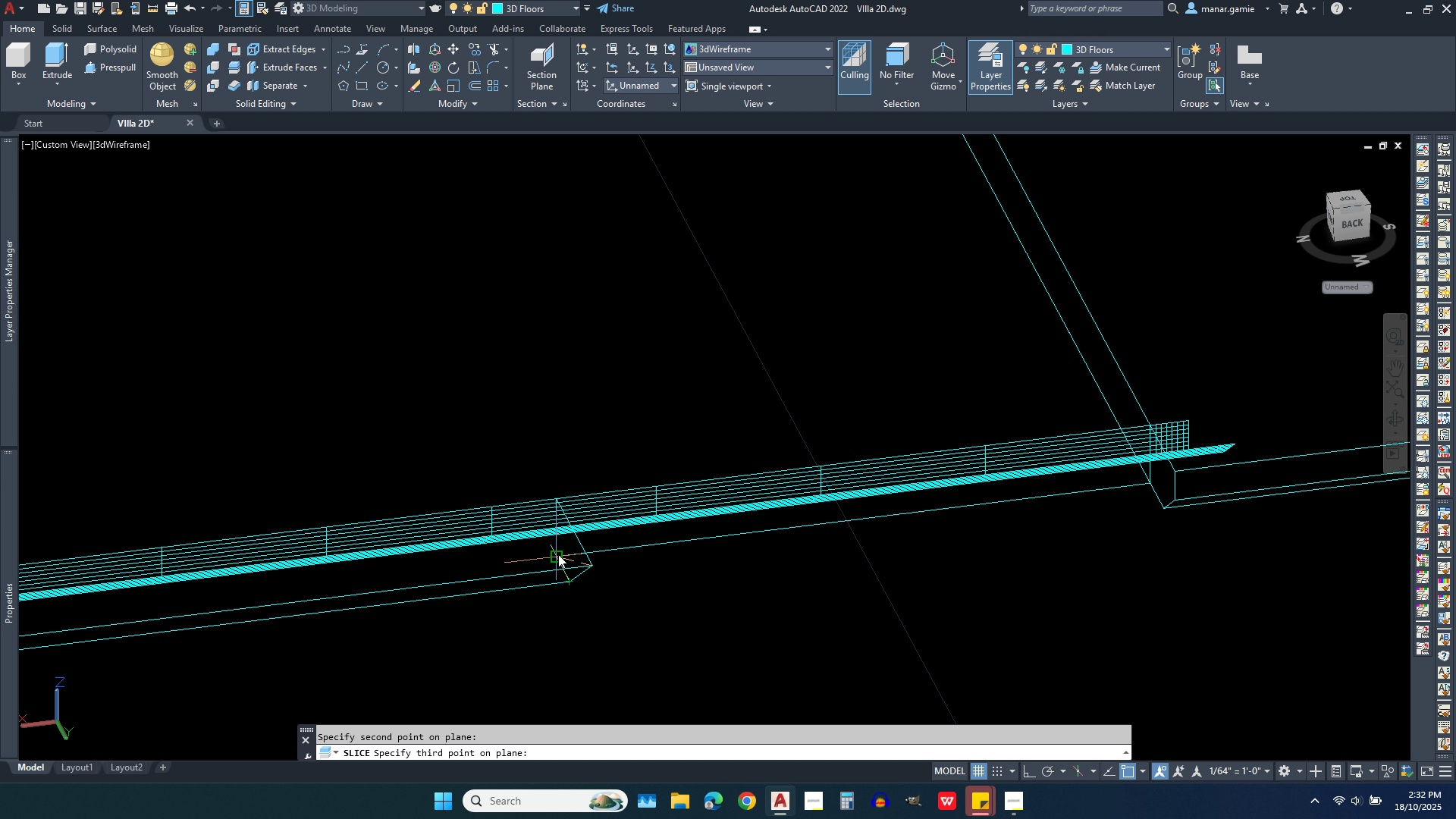 
left_click([558, 554])
 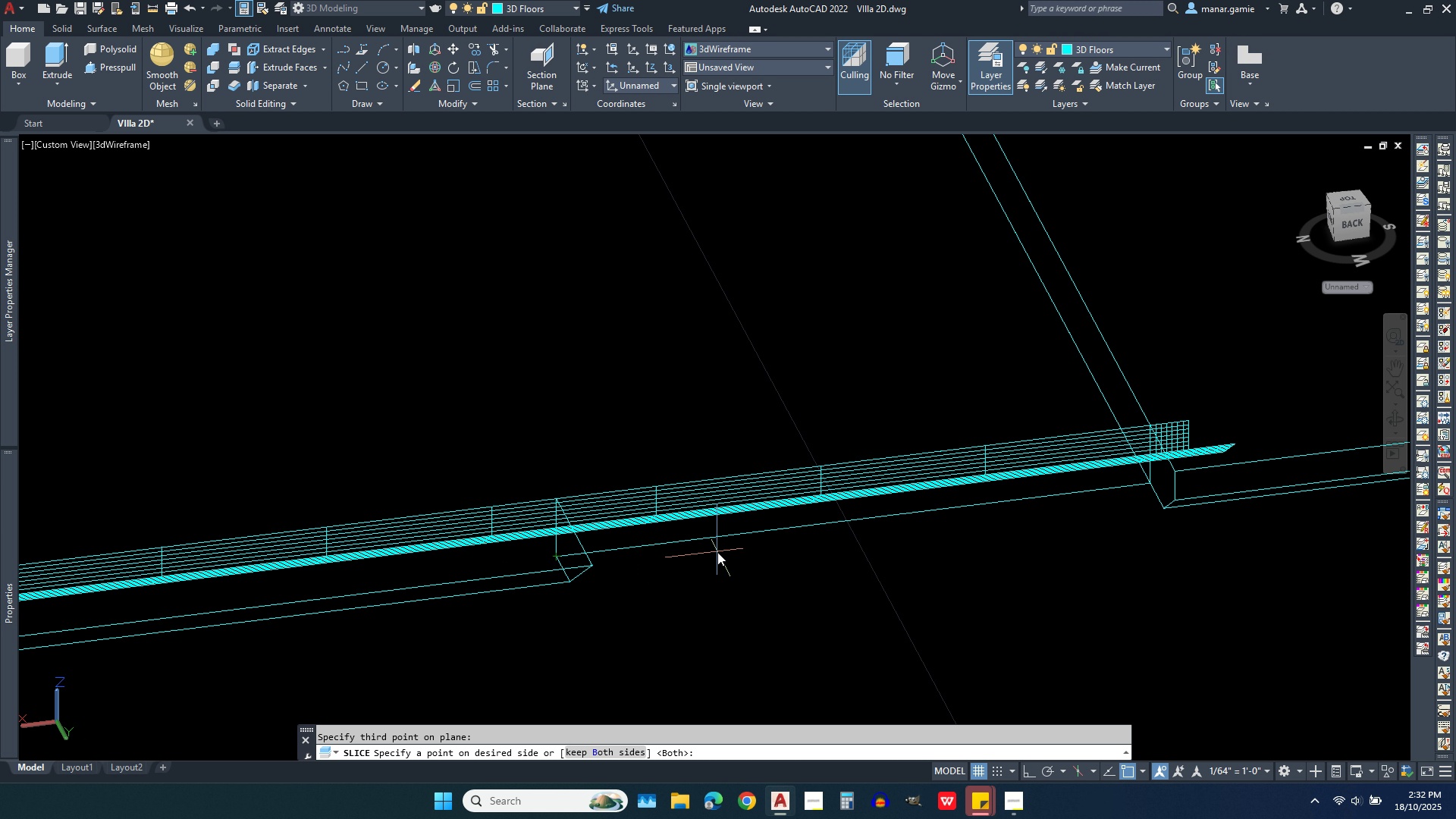 
right_click([717, 552])
 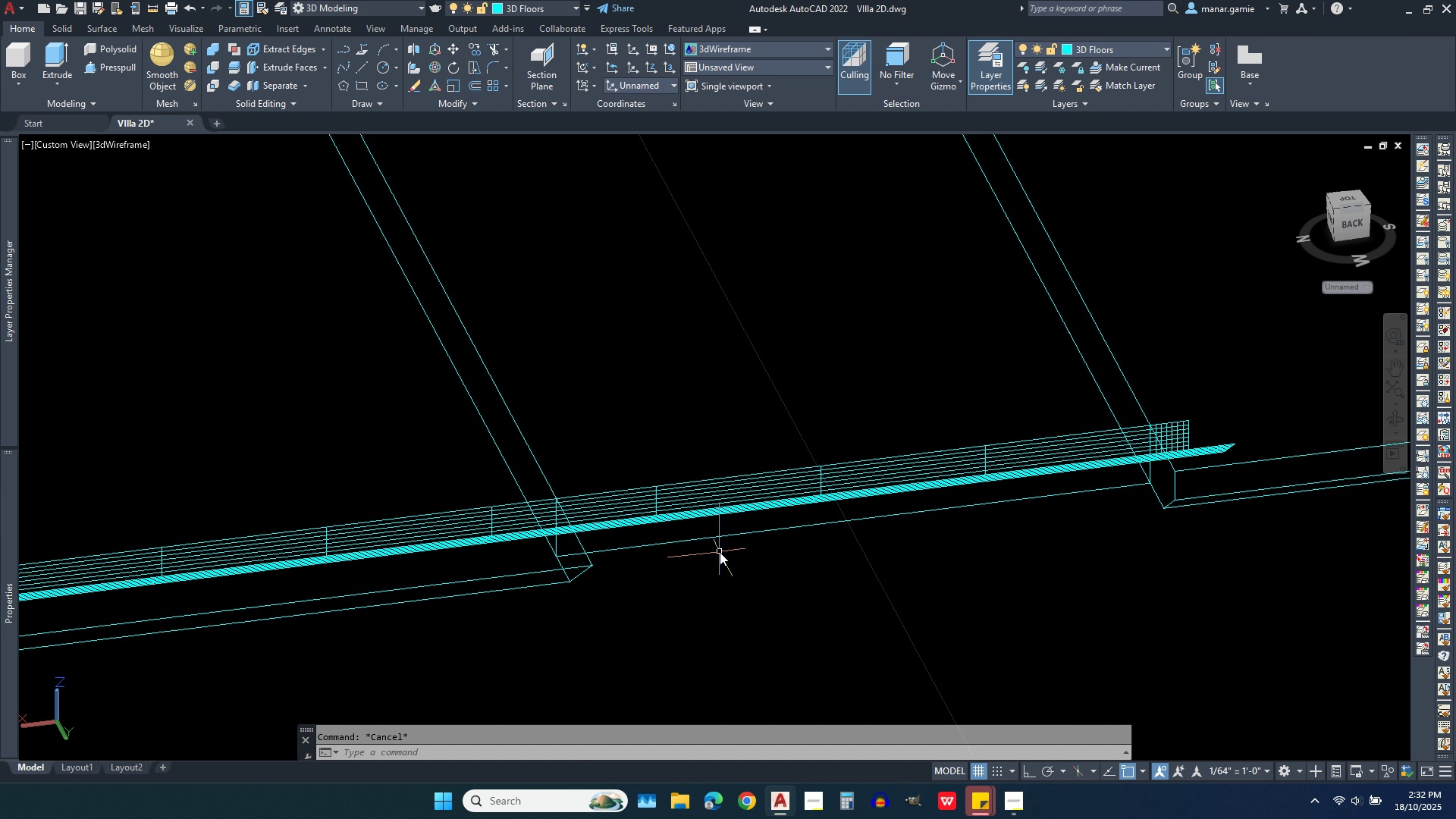 
key(Escape)
 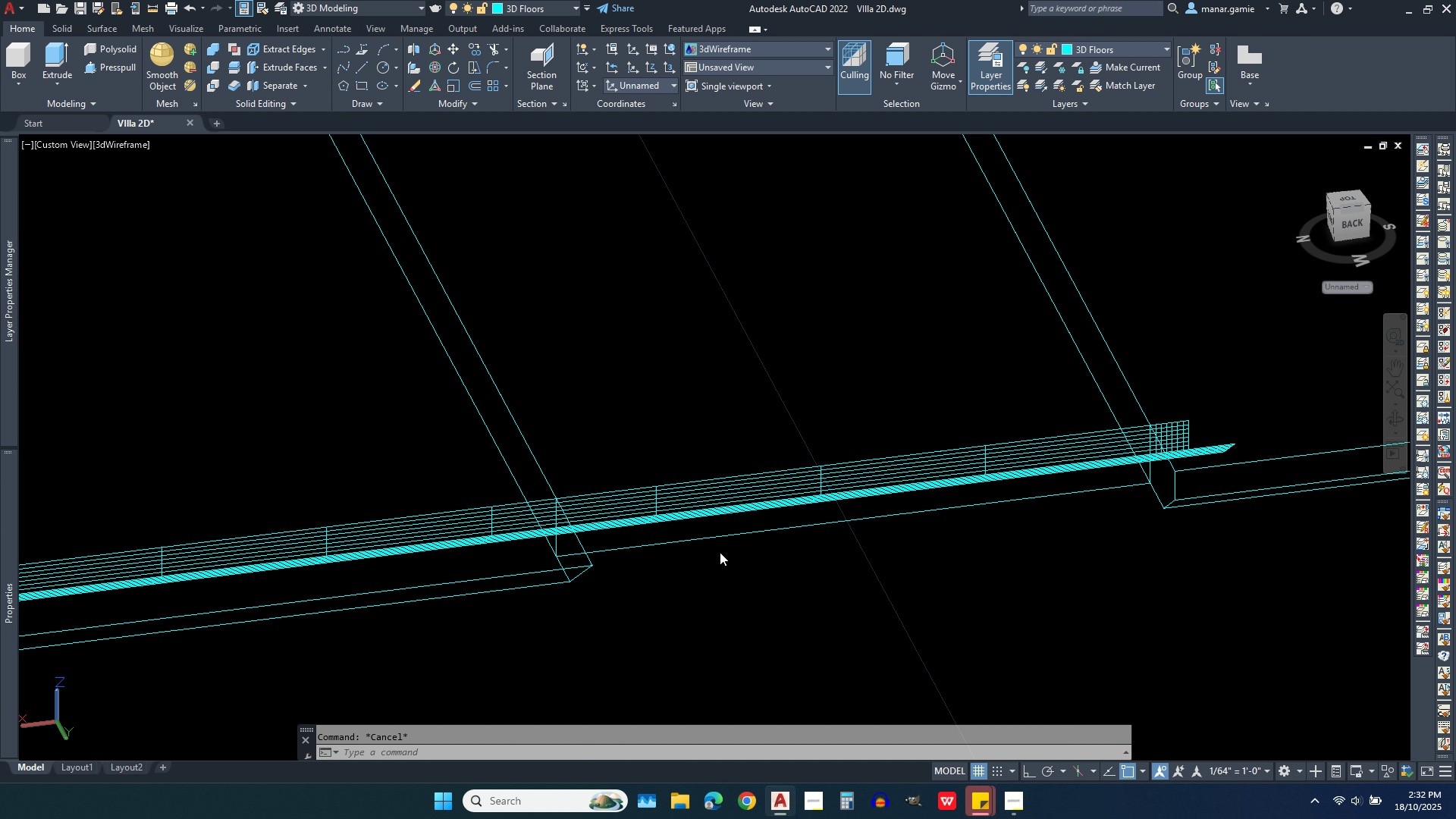 
right_click([720, 552])
 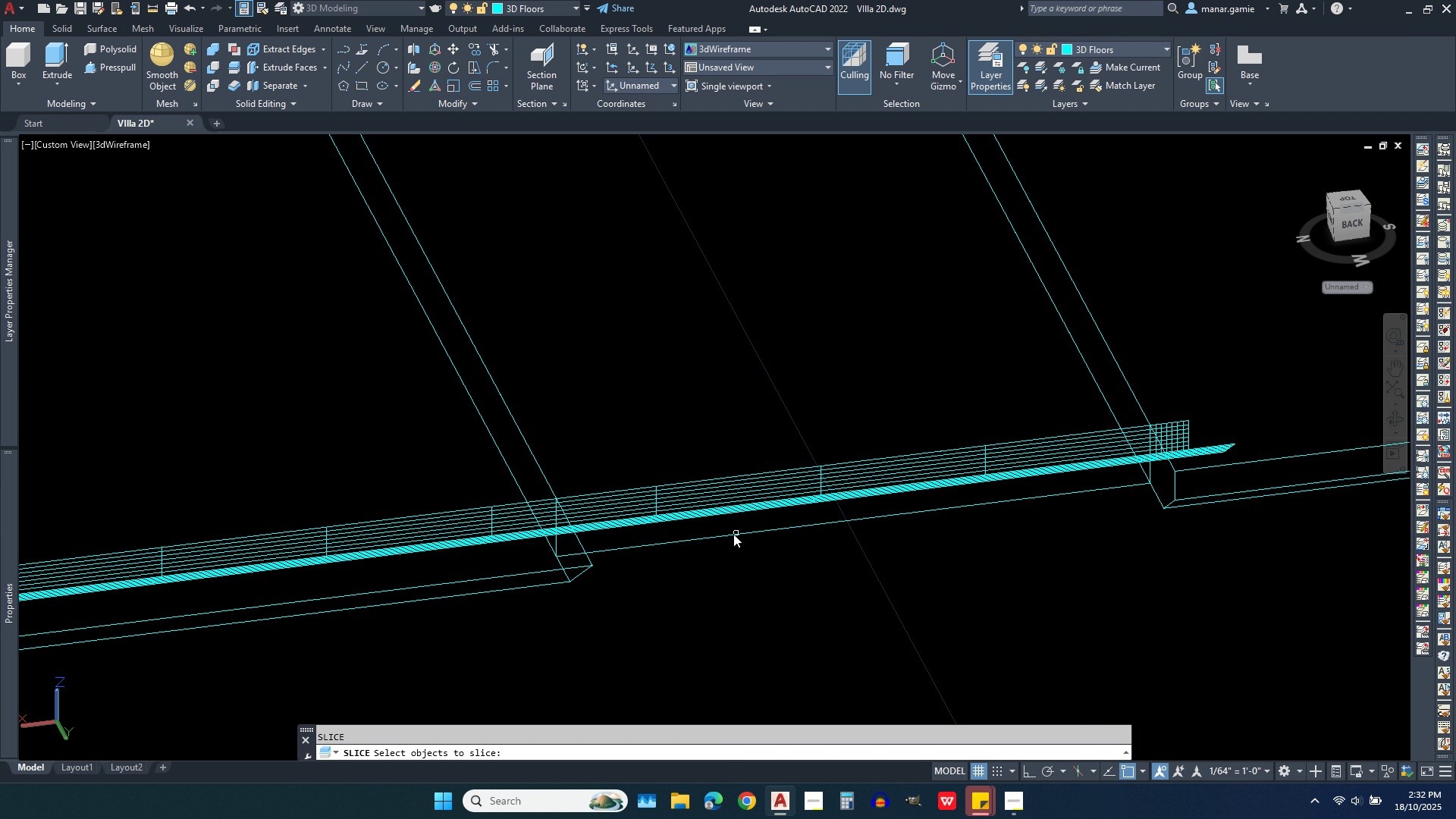 
left_click([733, 534])
 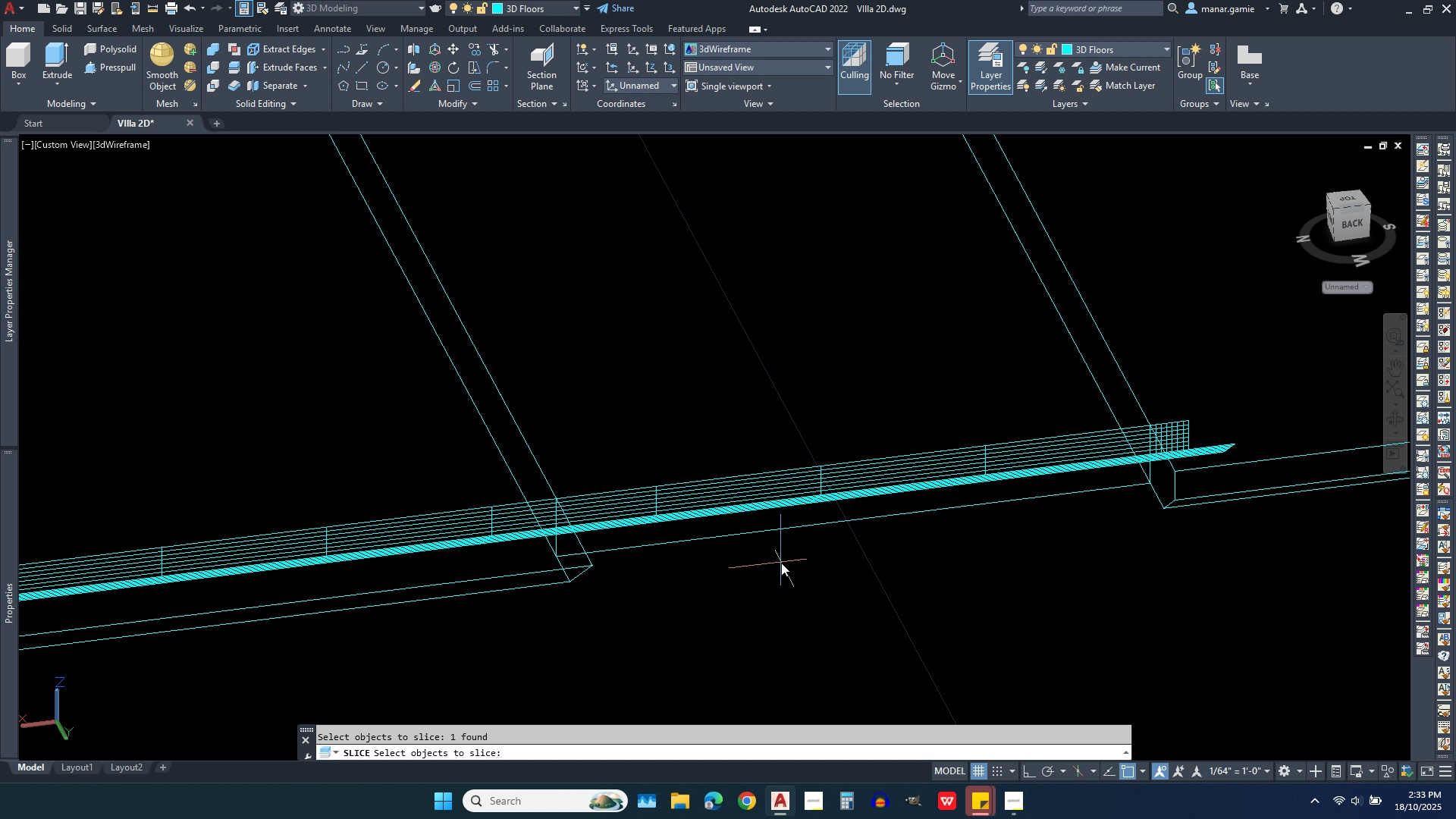 
right_click([781, 563])
 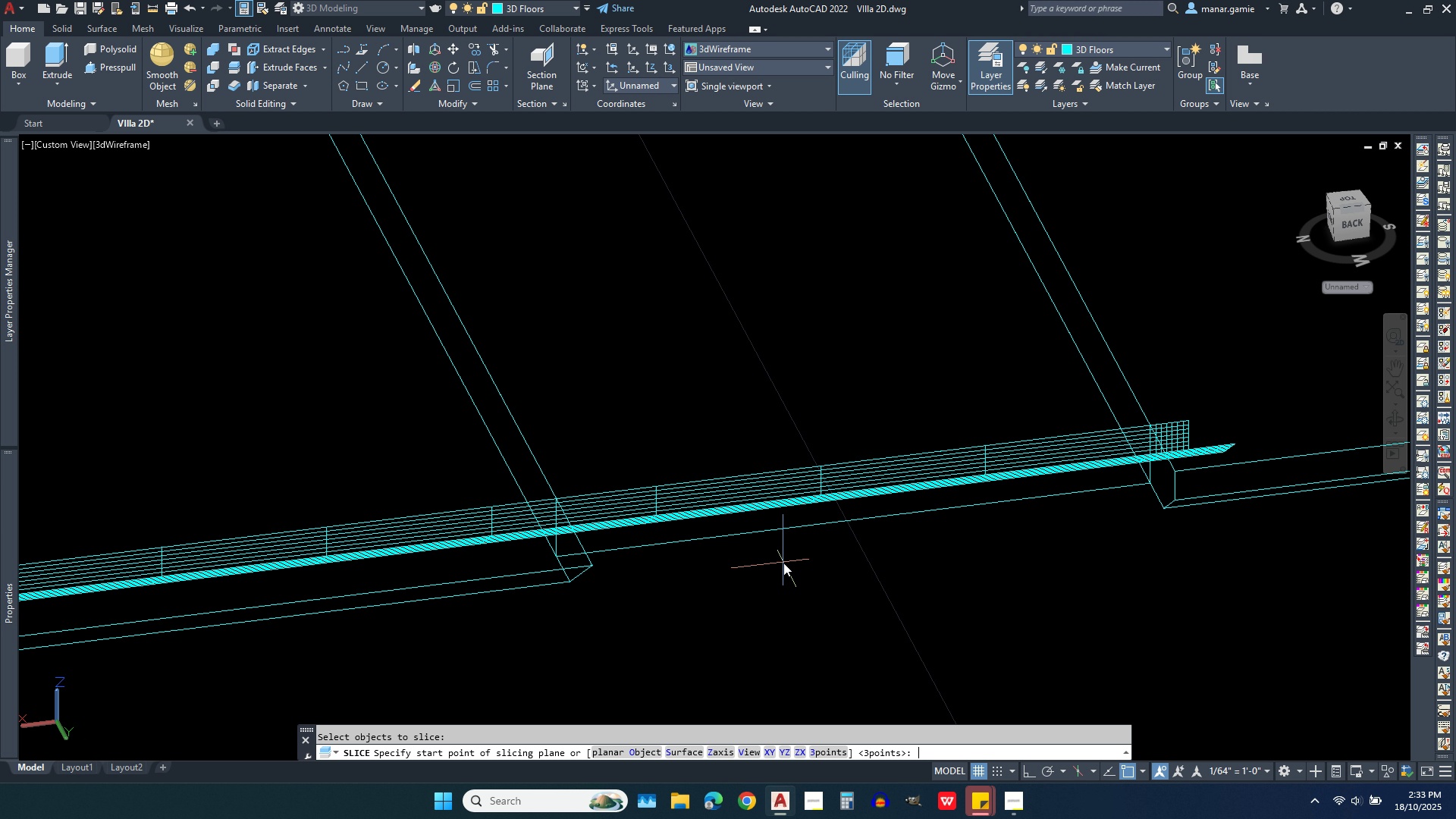 
key(S)
 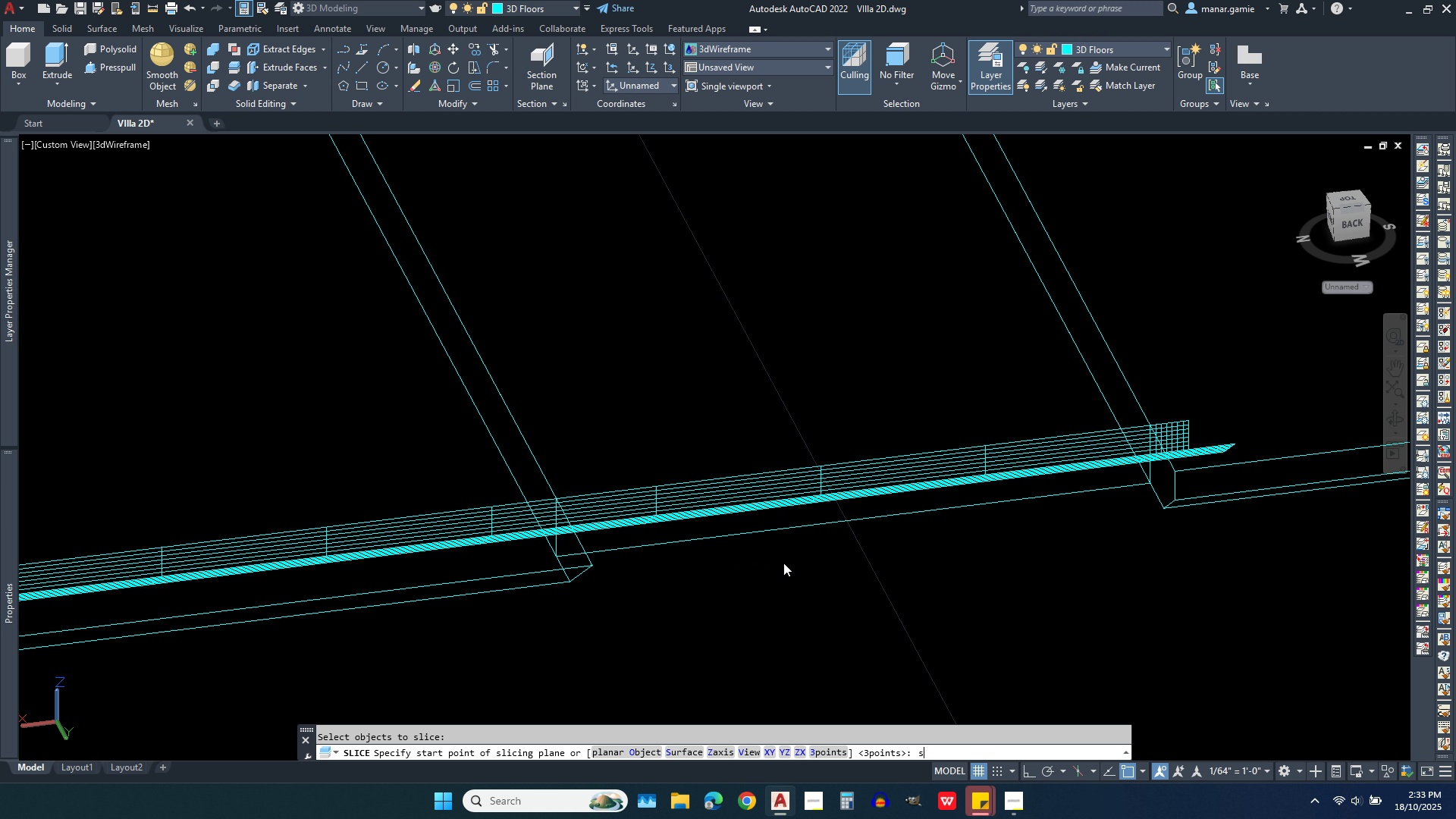 
key(Enter)
 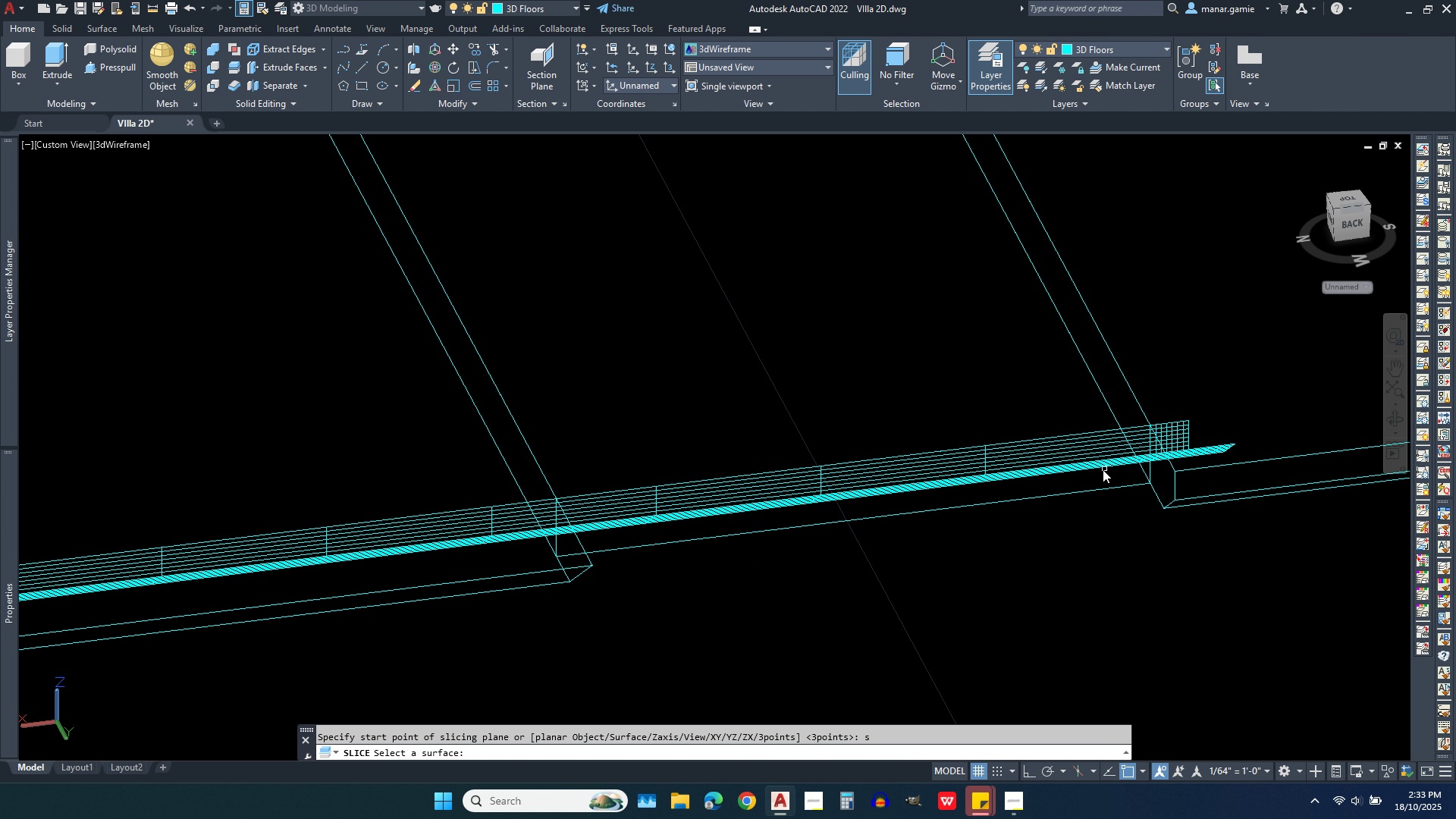 
left_click([1100, 467])
 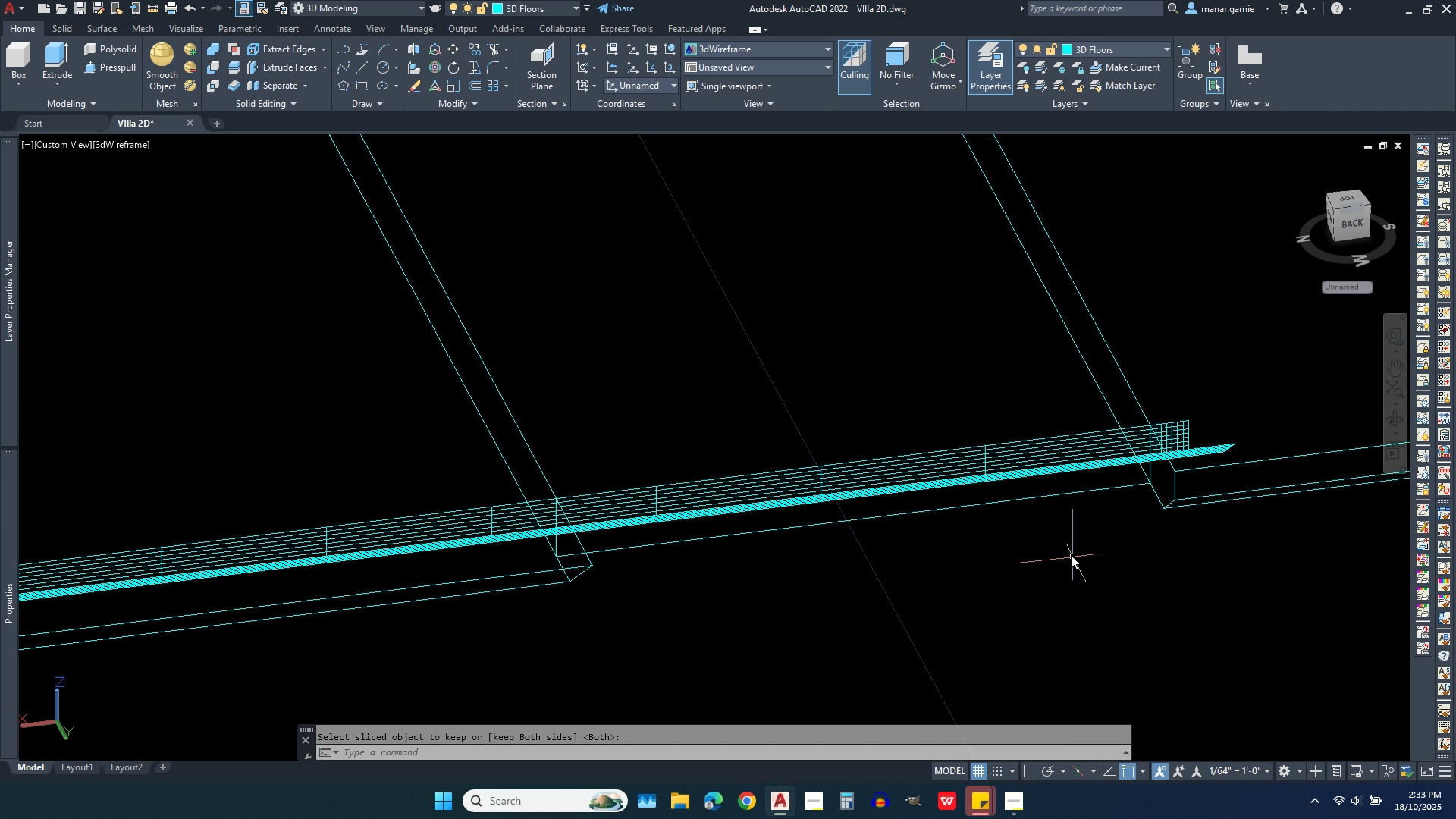 
wait(5.1)
 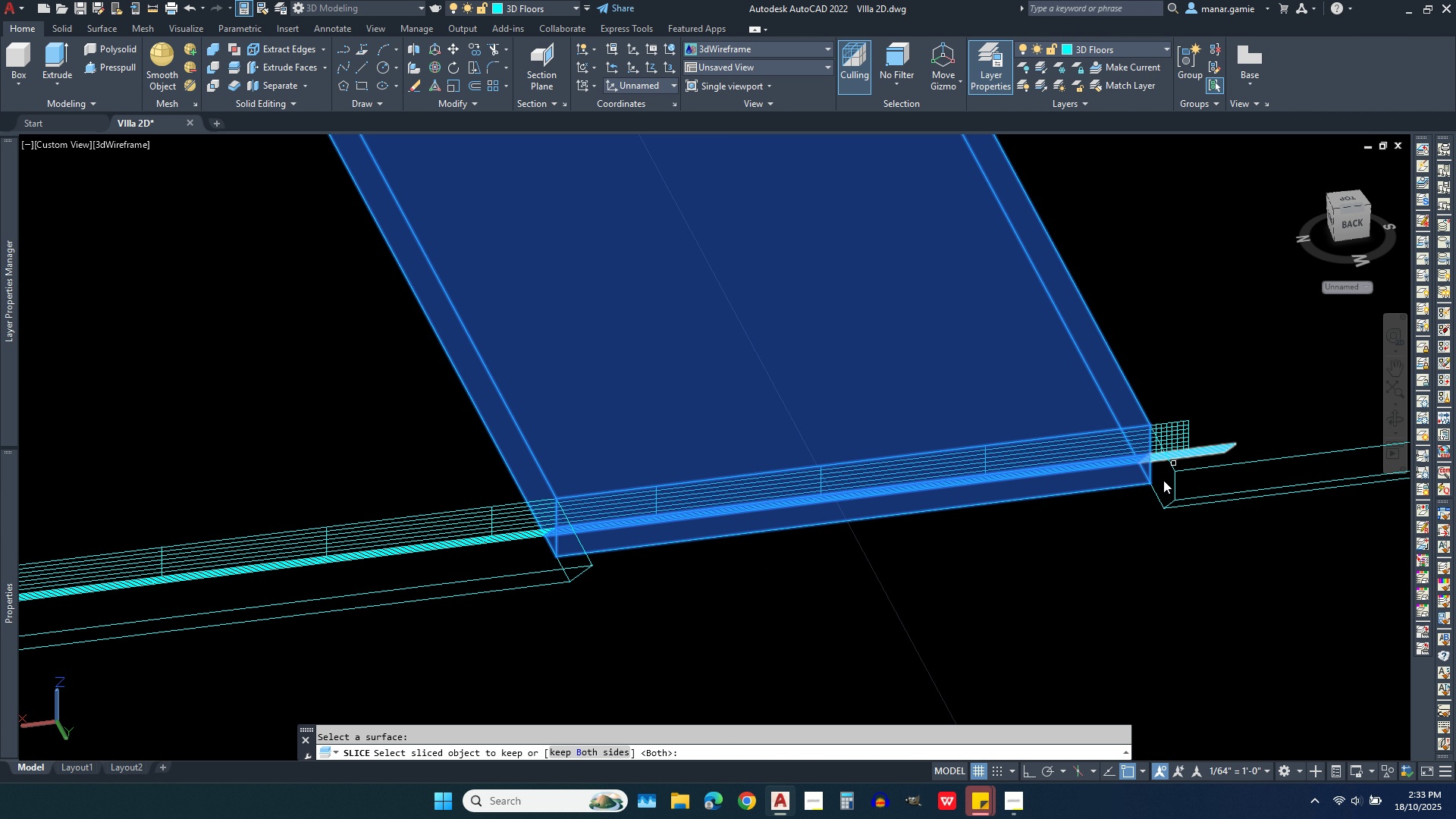 
left_click([1059, 485])
 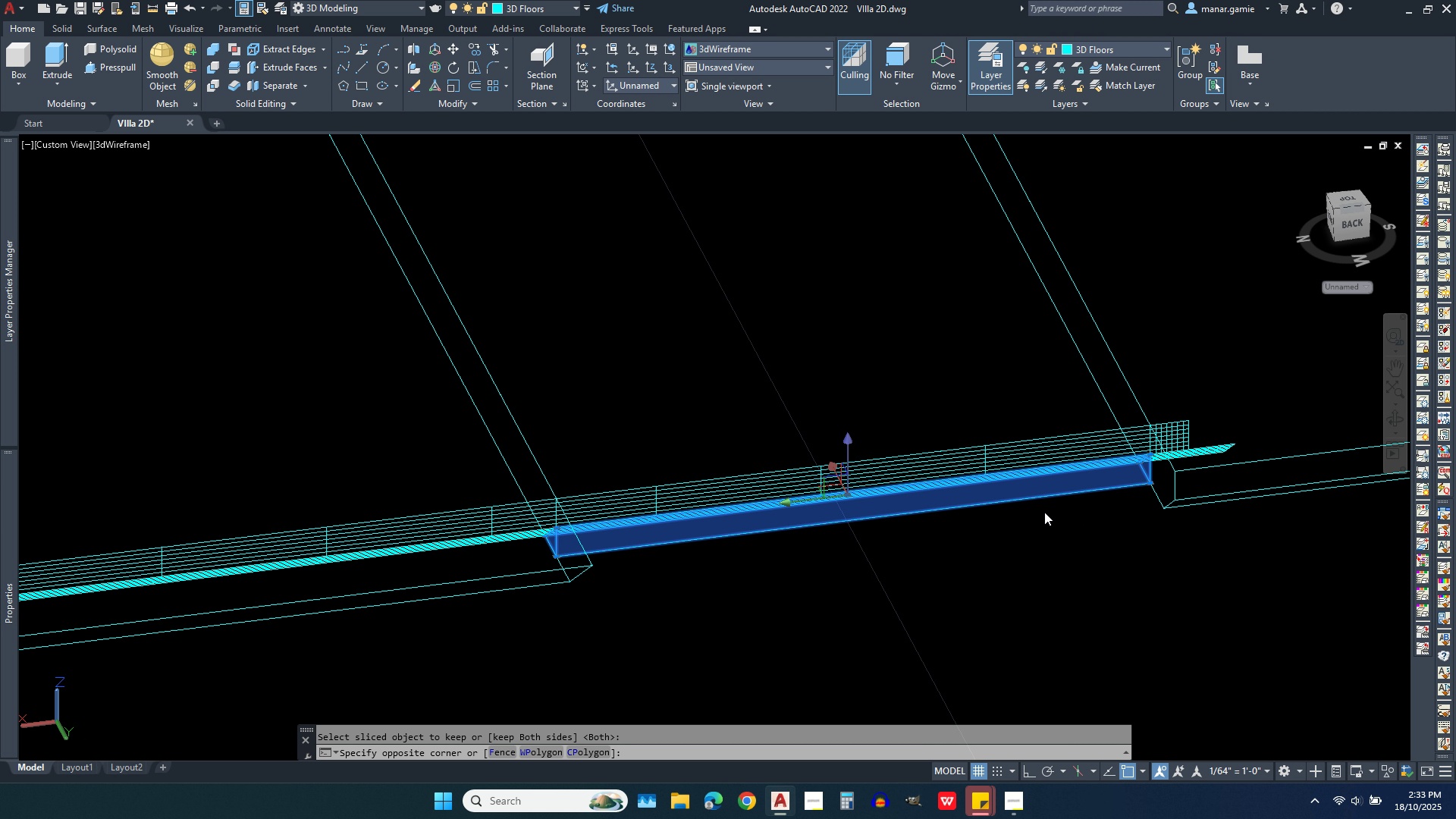 
left_click([1044, 512])
 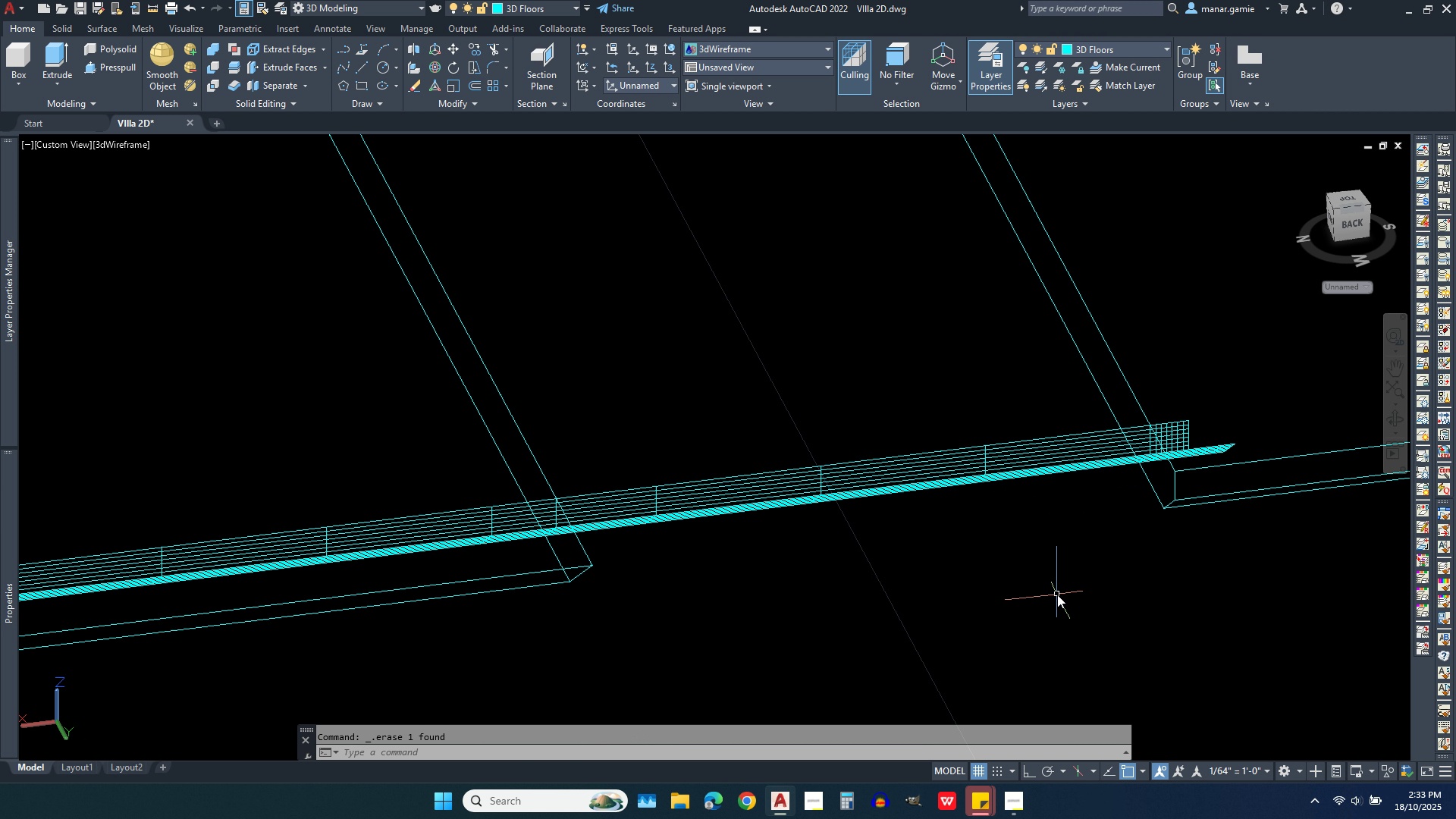 
key(Delete)
 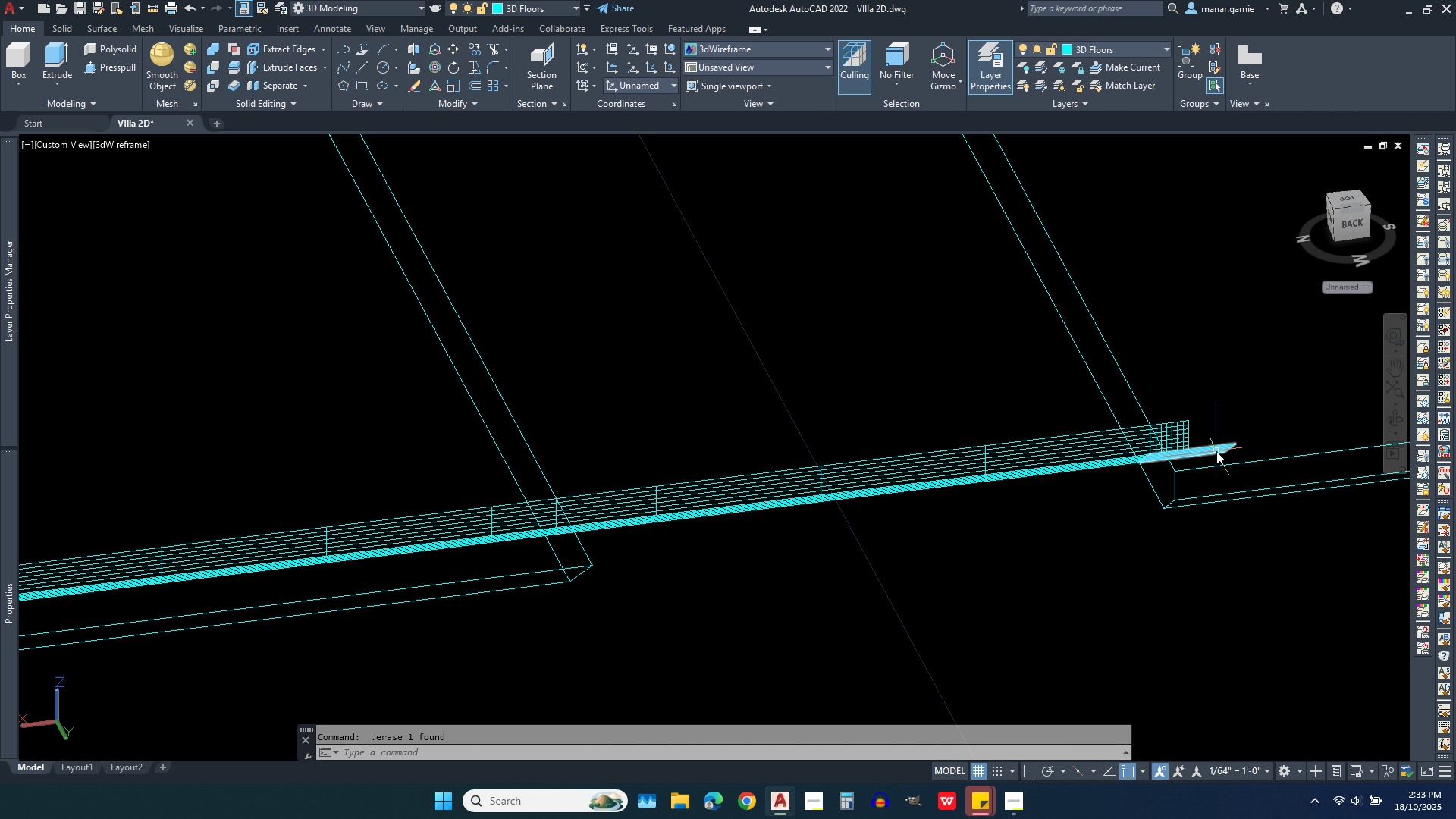 
left_click([1216, 451])
 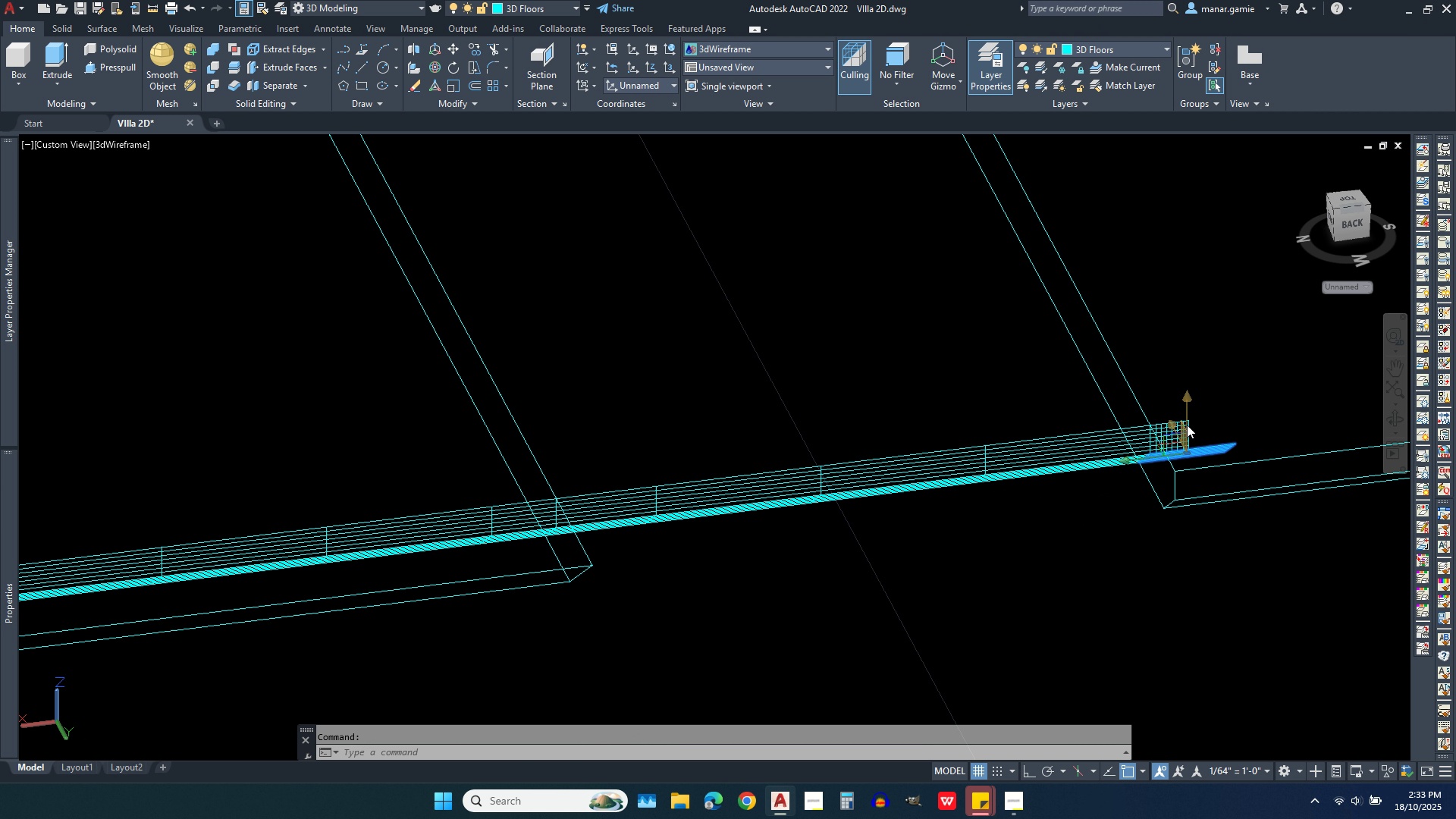 
key(Delete)
 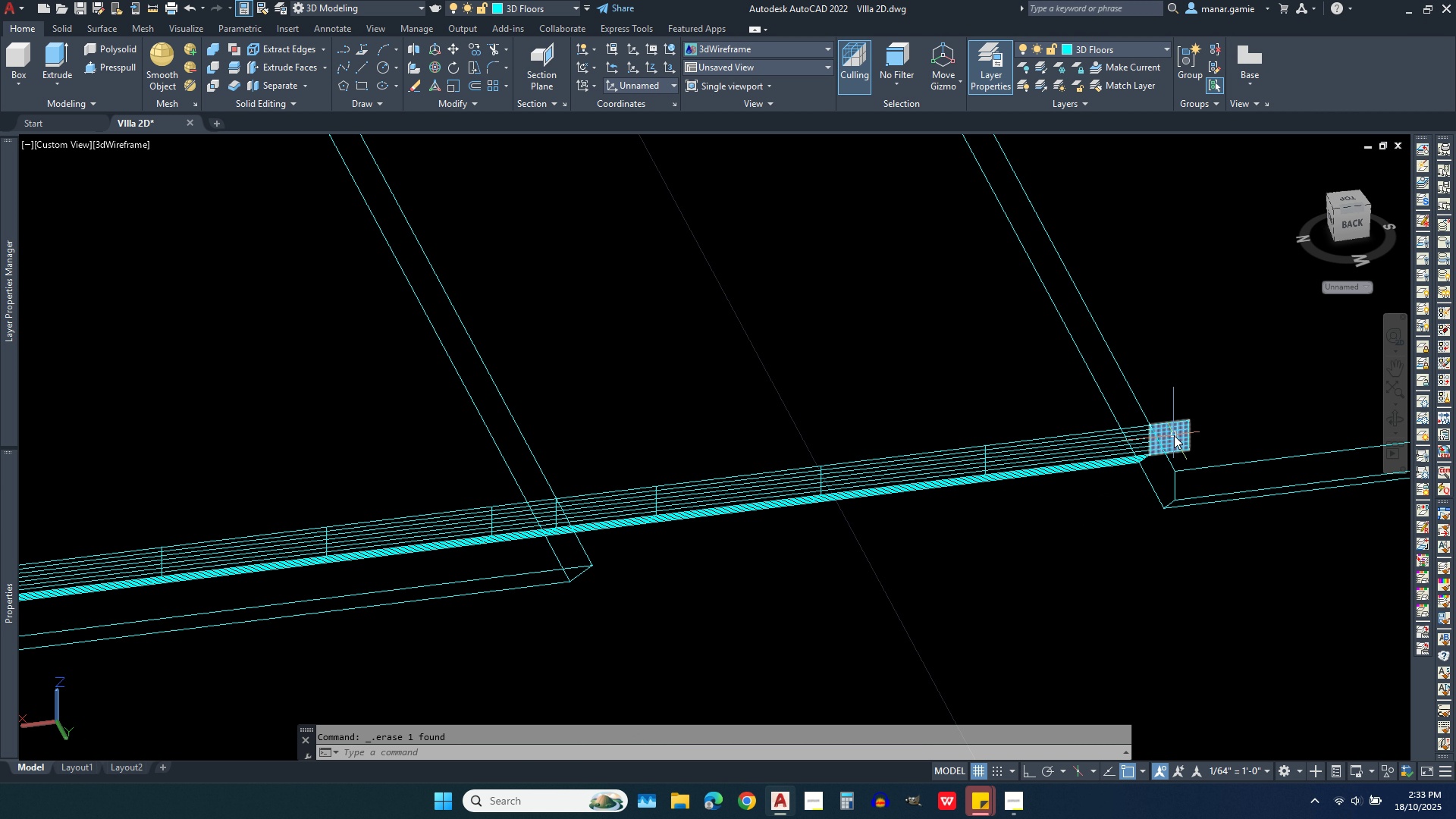 
left_click([1174, 435])
 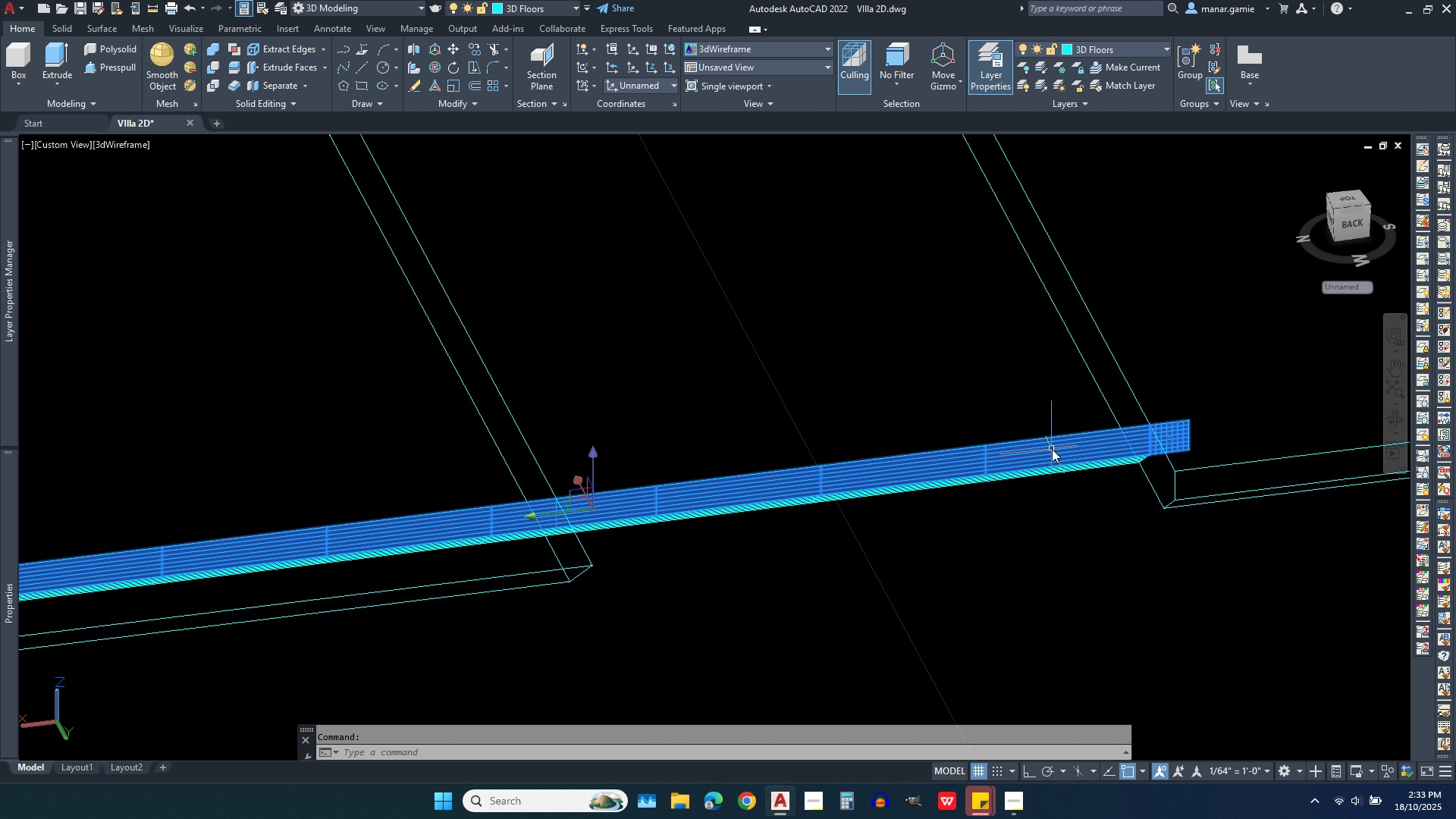 
left_click([1052, 449])
 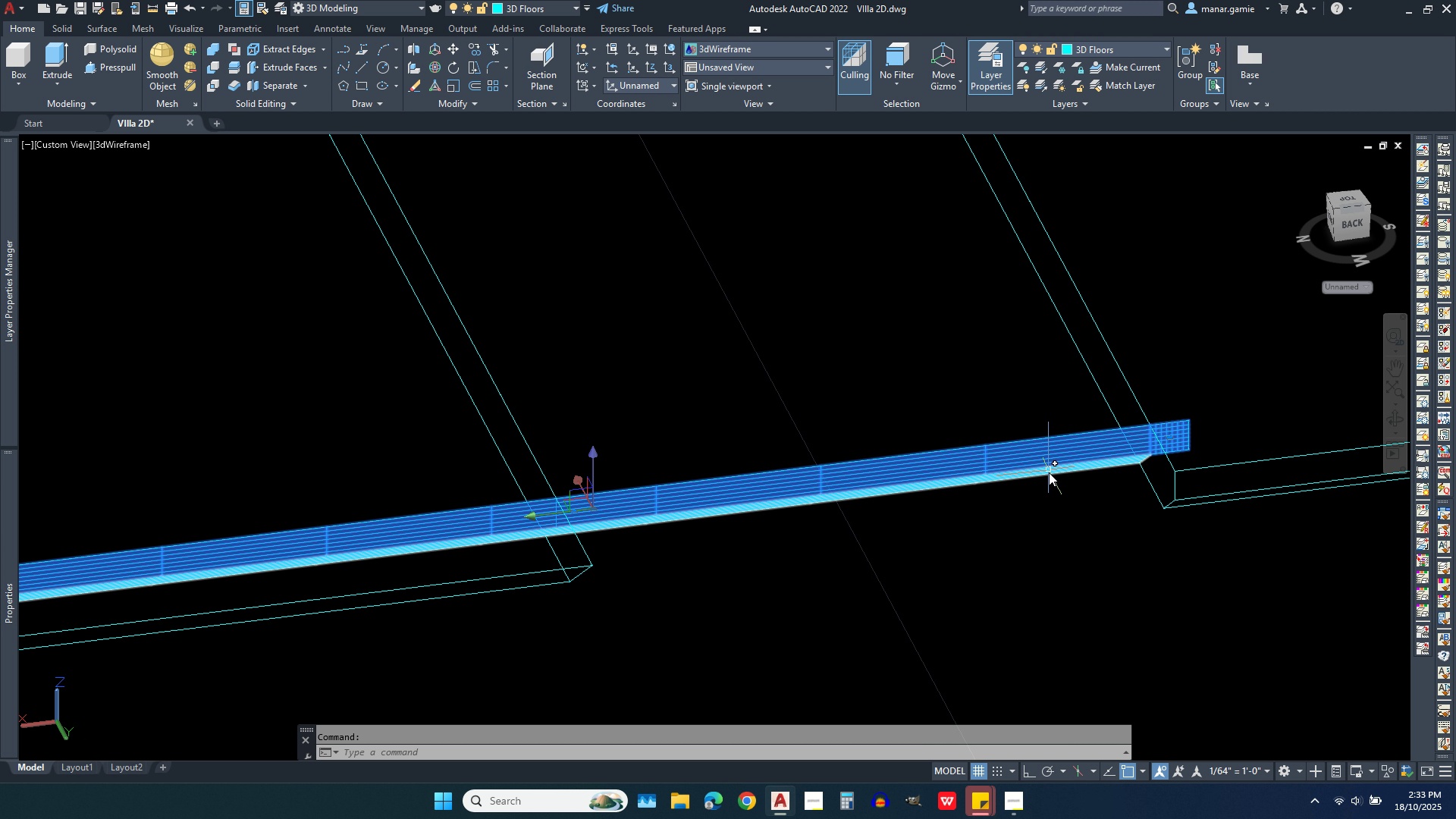 
left_click([1049, 472])
 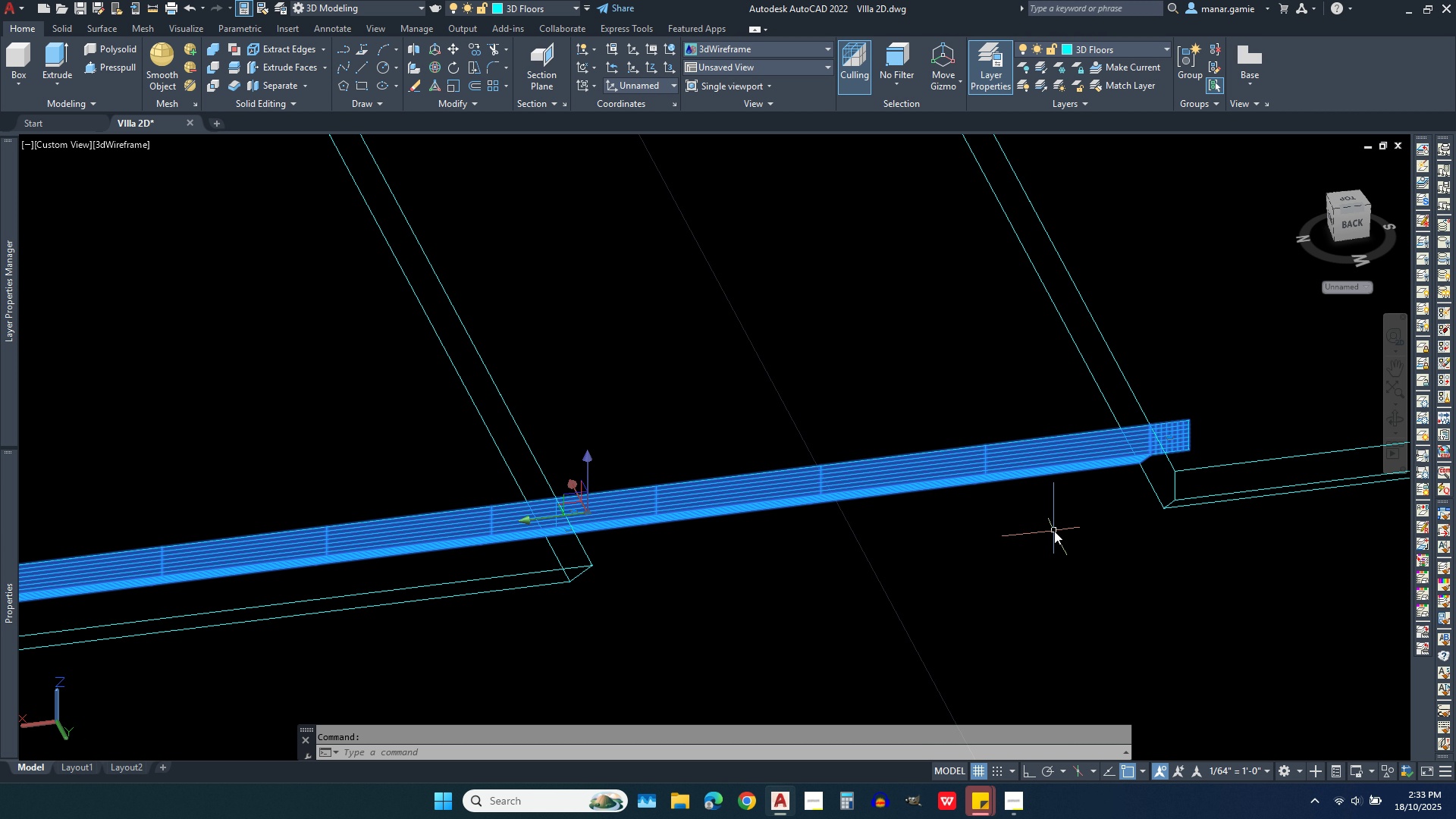 
key(Delete)
 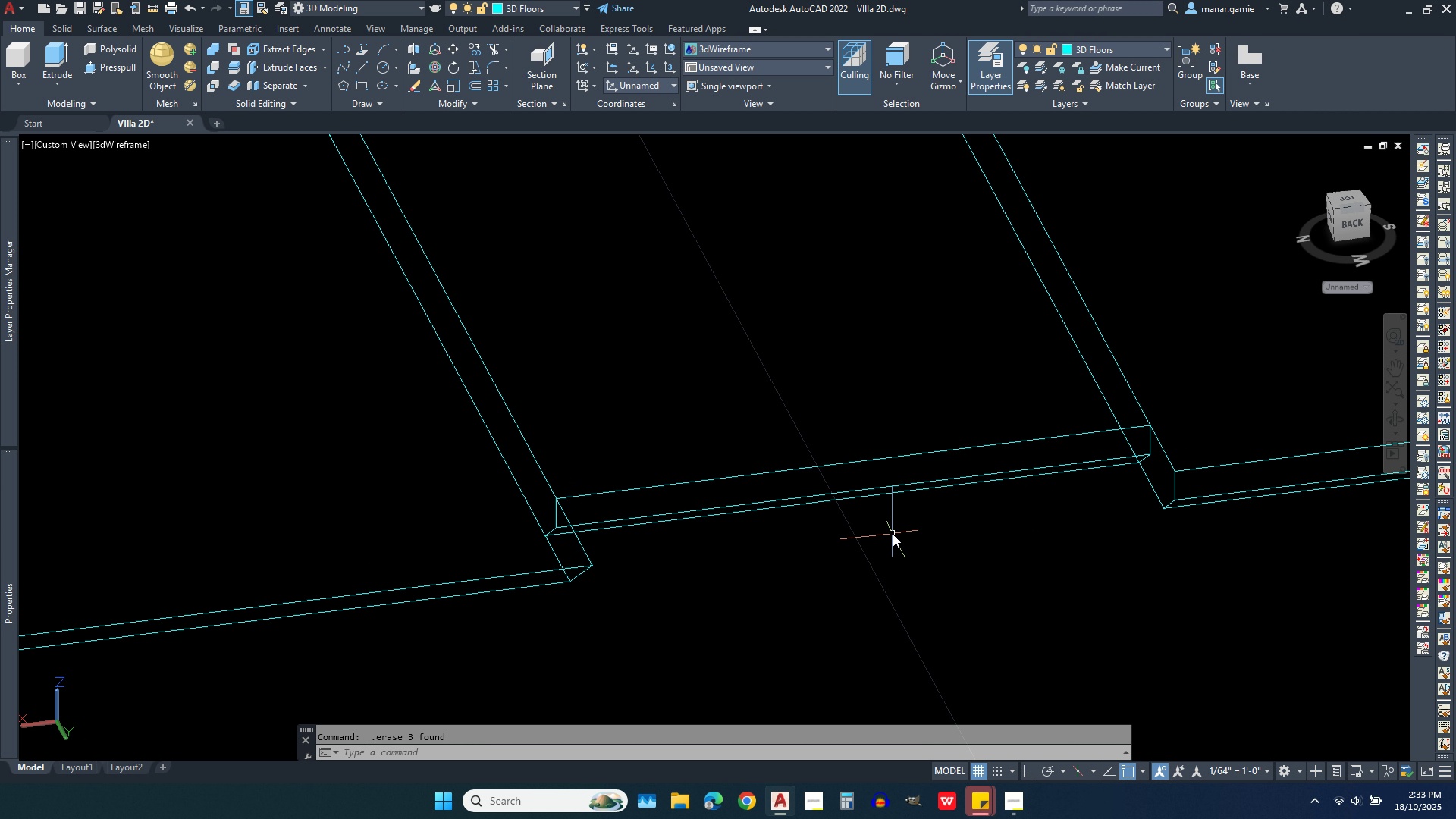 
scroll: coordinate [893, 534], scroll_direction: down, amount: 4.0
 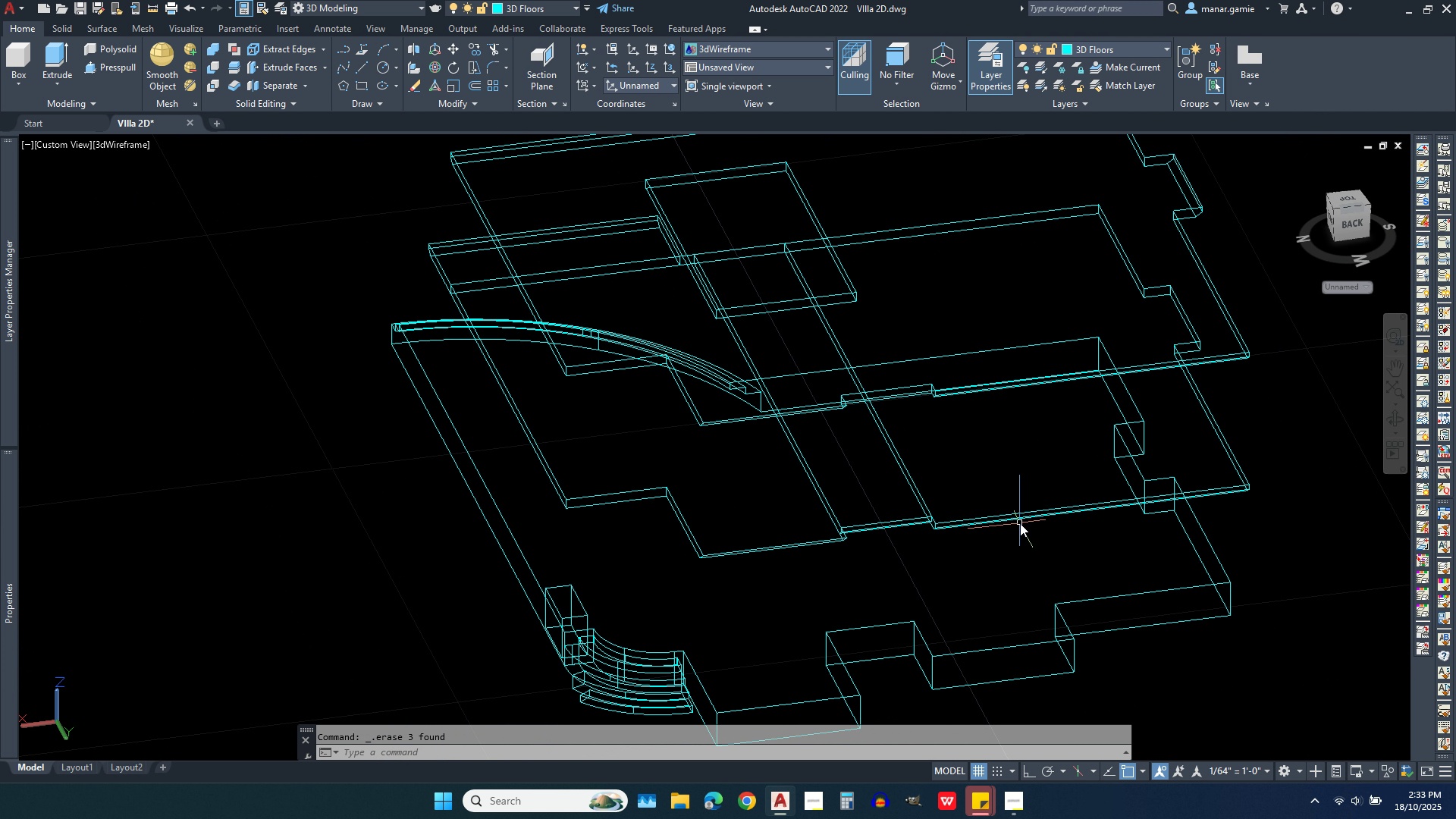 
scroll: coordinate [1028, 520], scroll_direction: up, amount: 1.0
 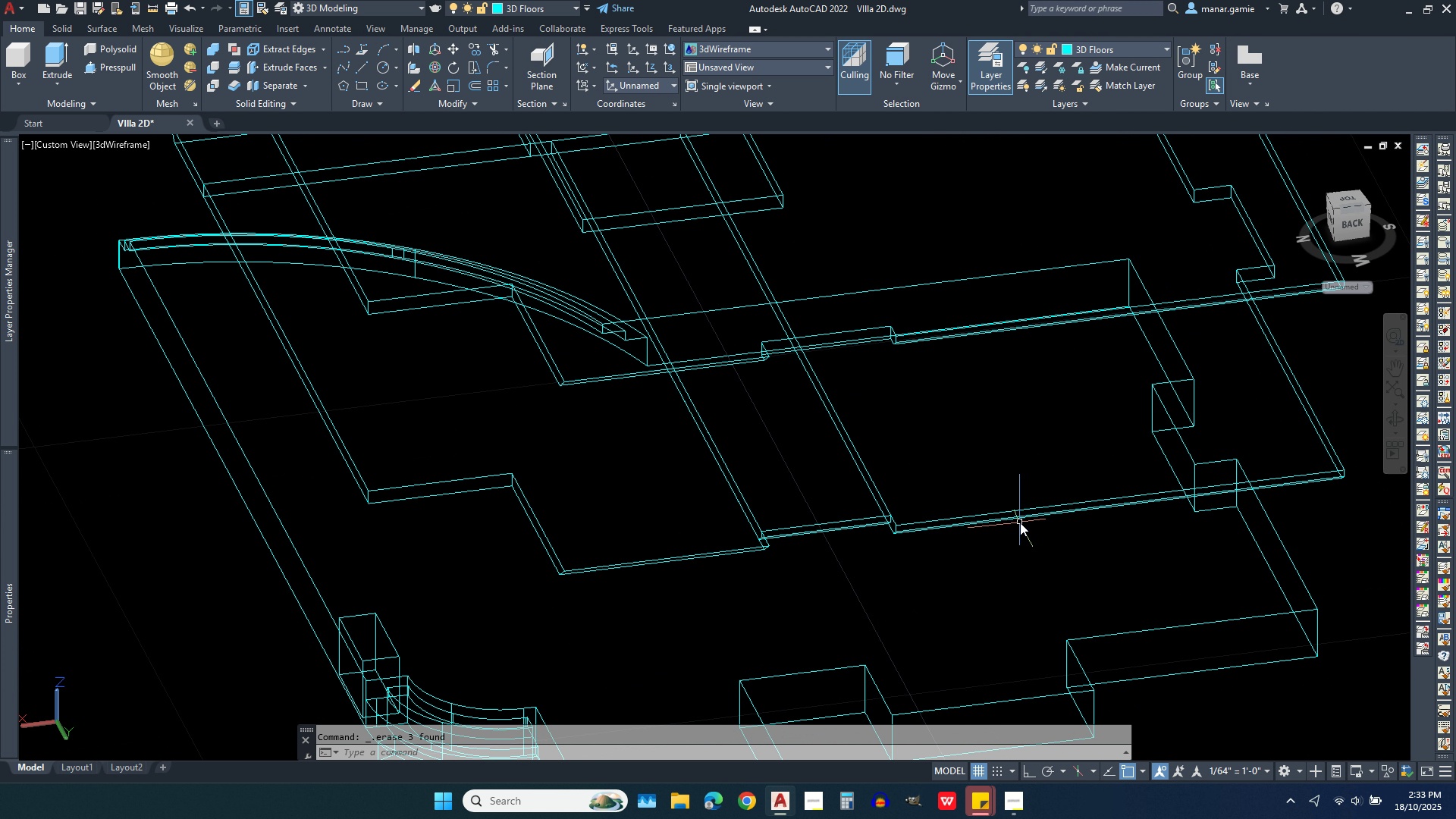 
scroll: coordinate [1020, 522], scroll_direction: down, amount: 1.0
 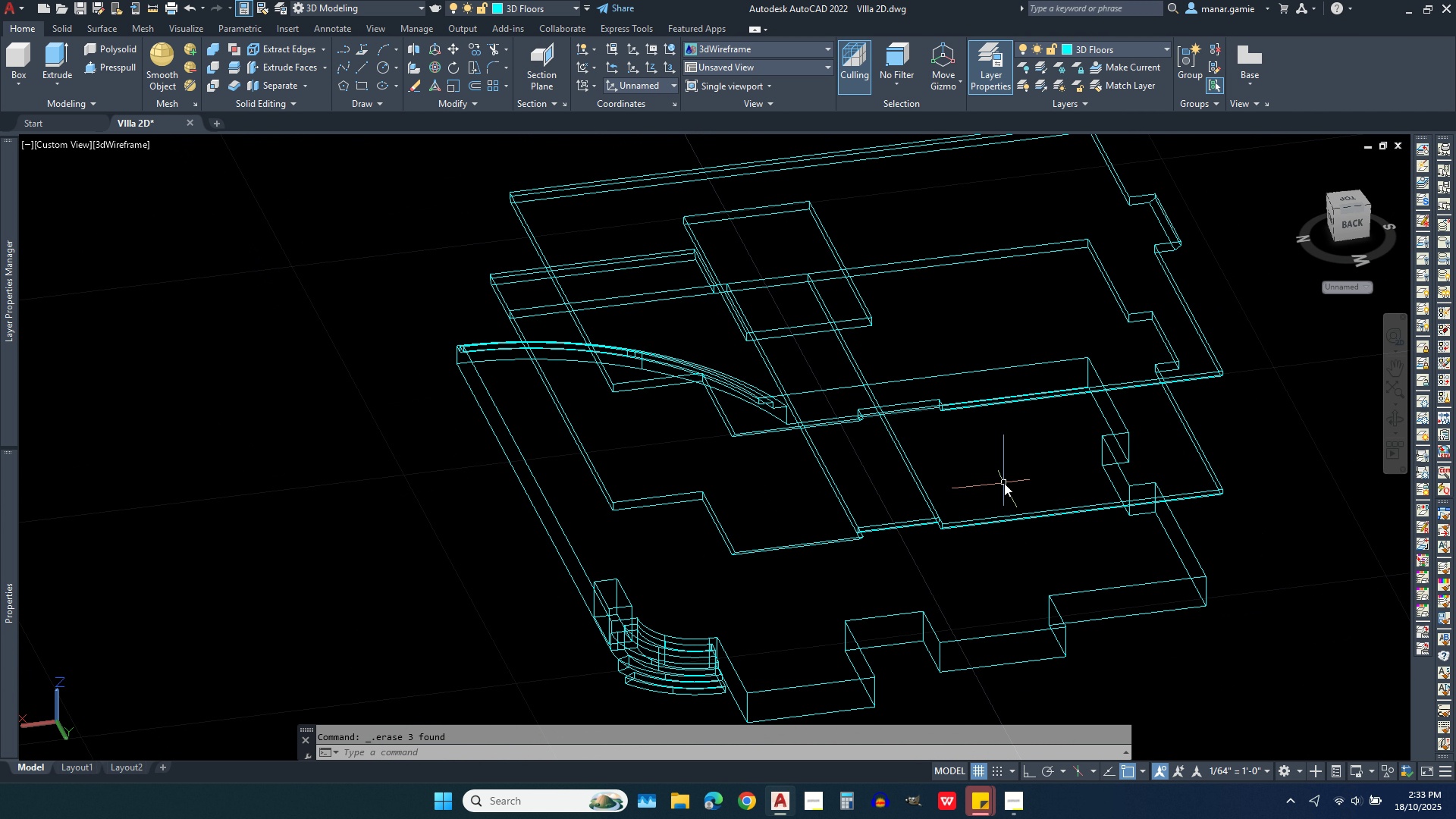 
scroll: coordinate [1004, 483], scroll_direction: up, amount: 1.0
 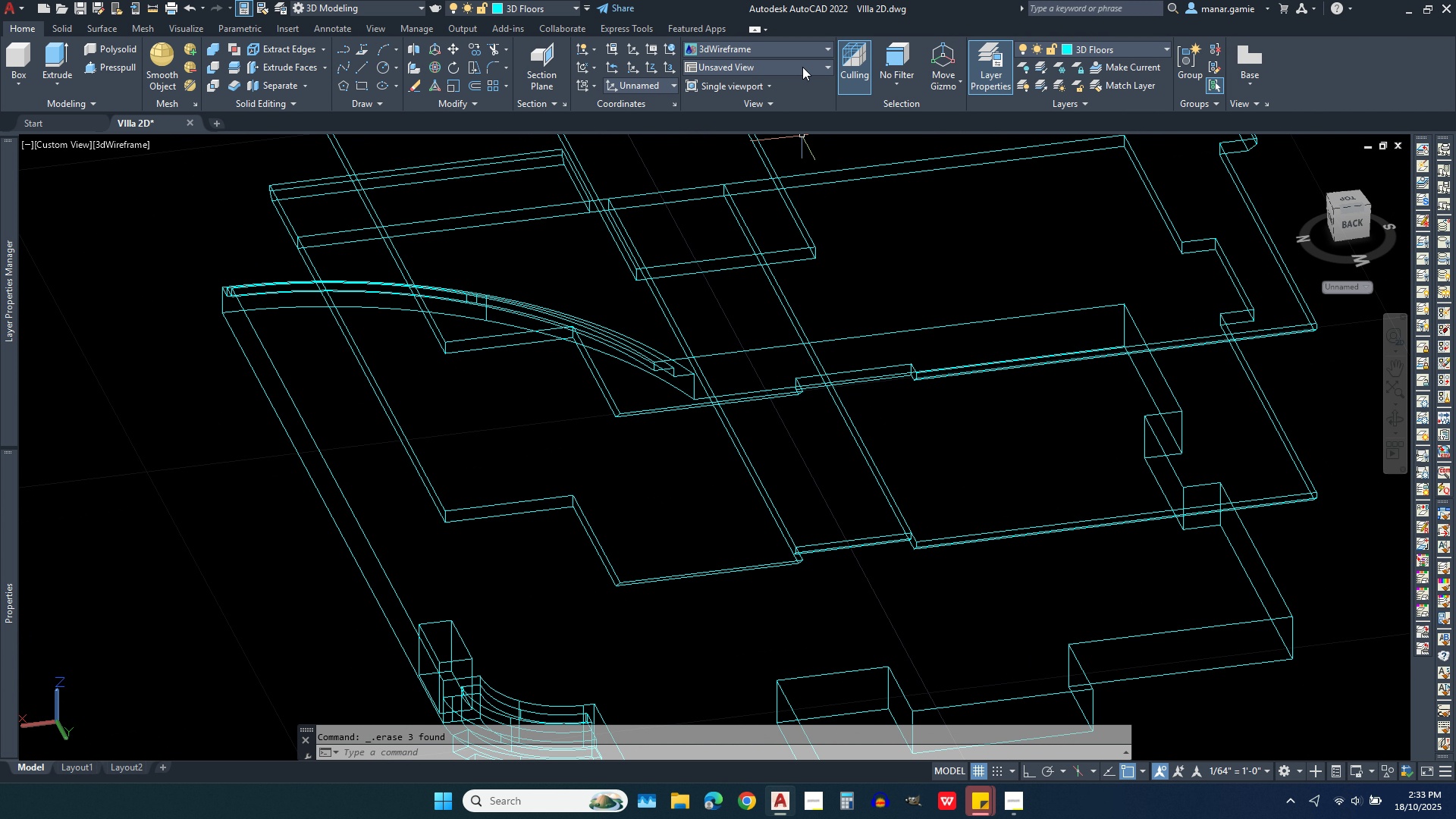 
left_click([813, 46])
 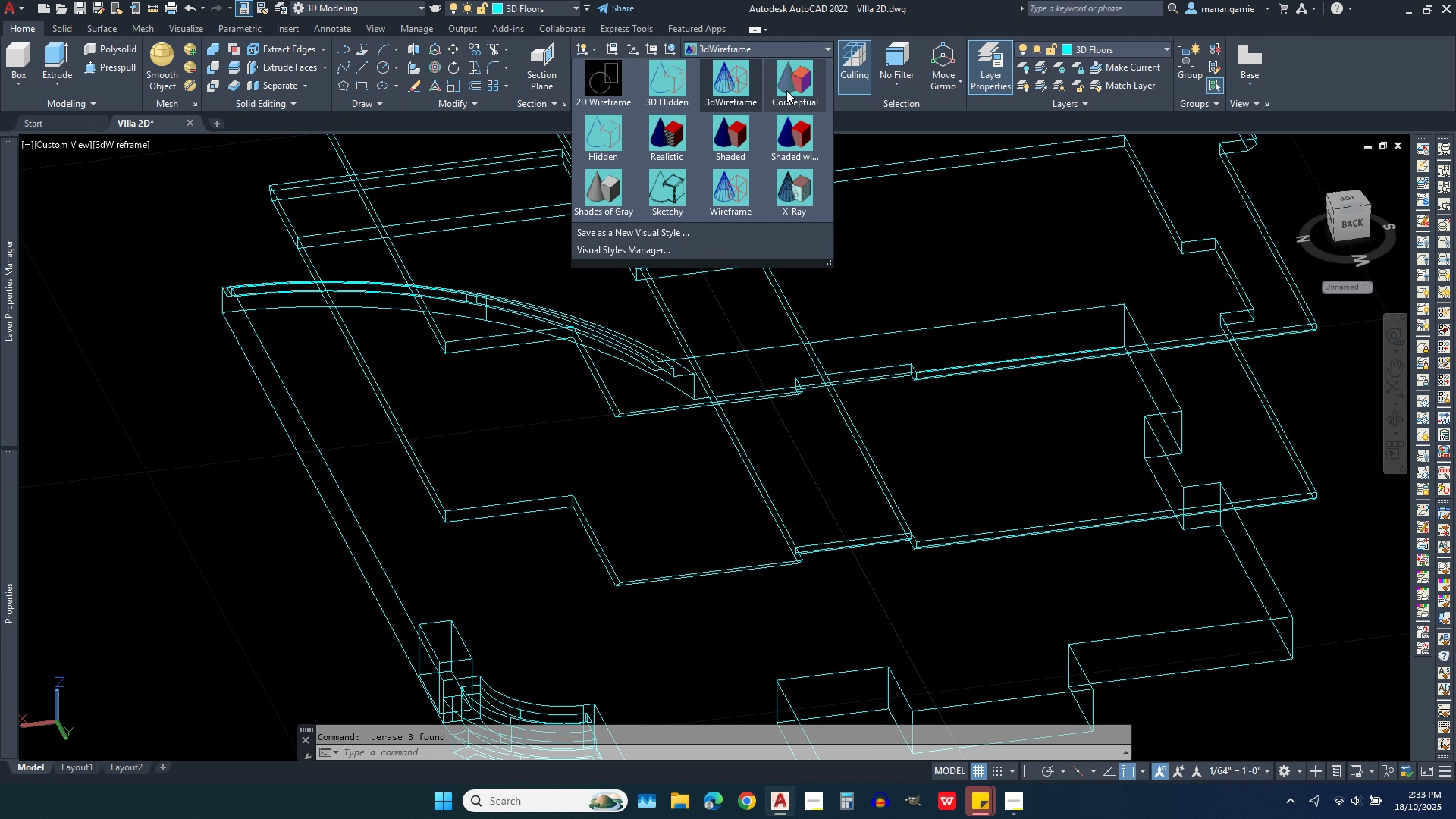 
left_click([786, 90])
 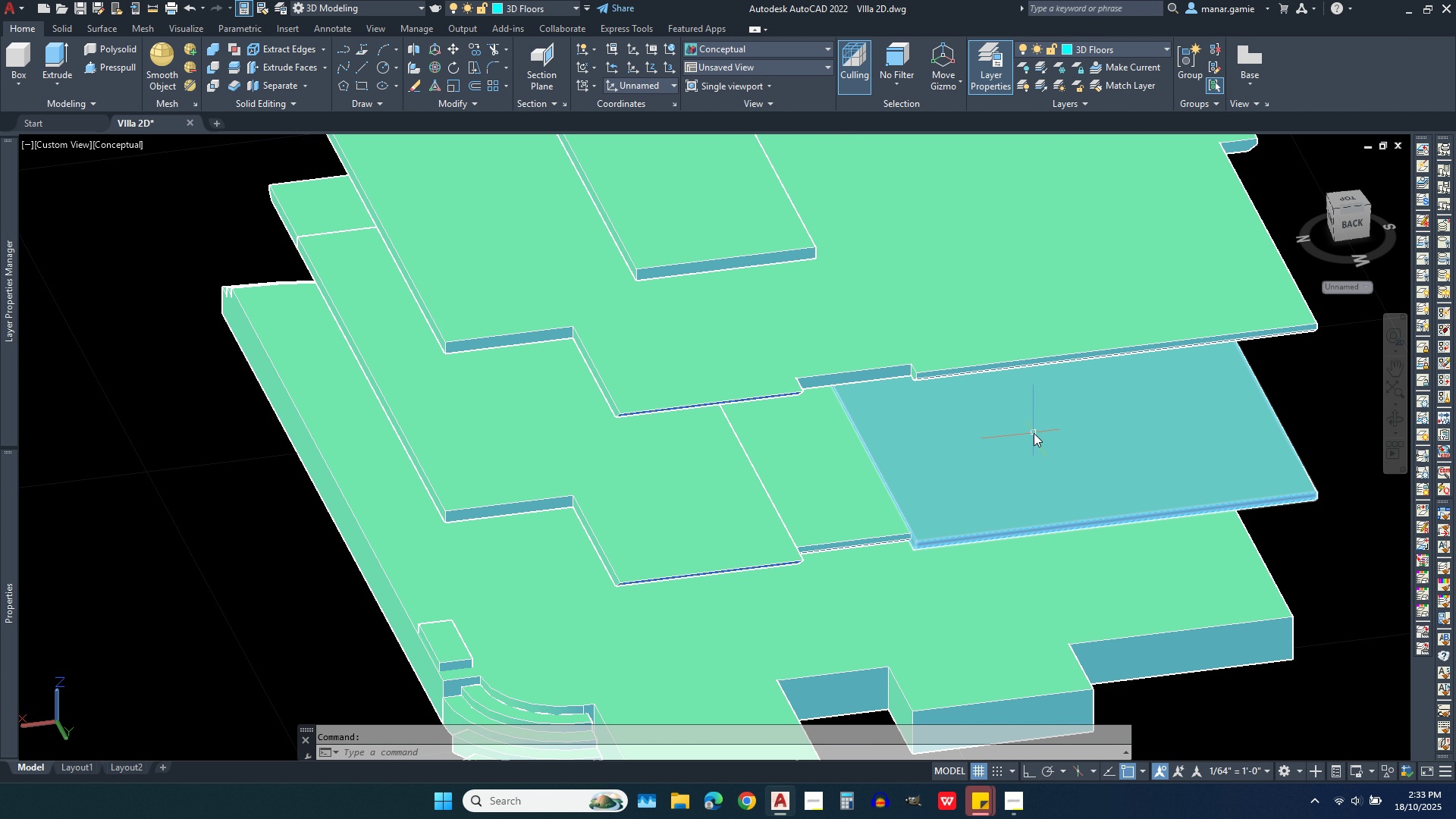 
wait(6.73)
 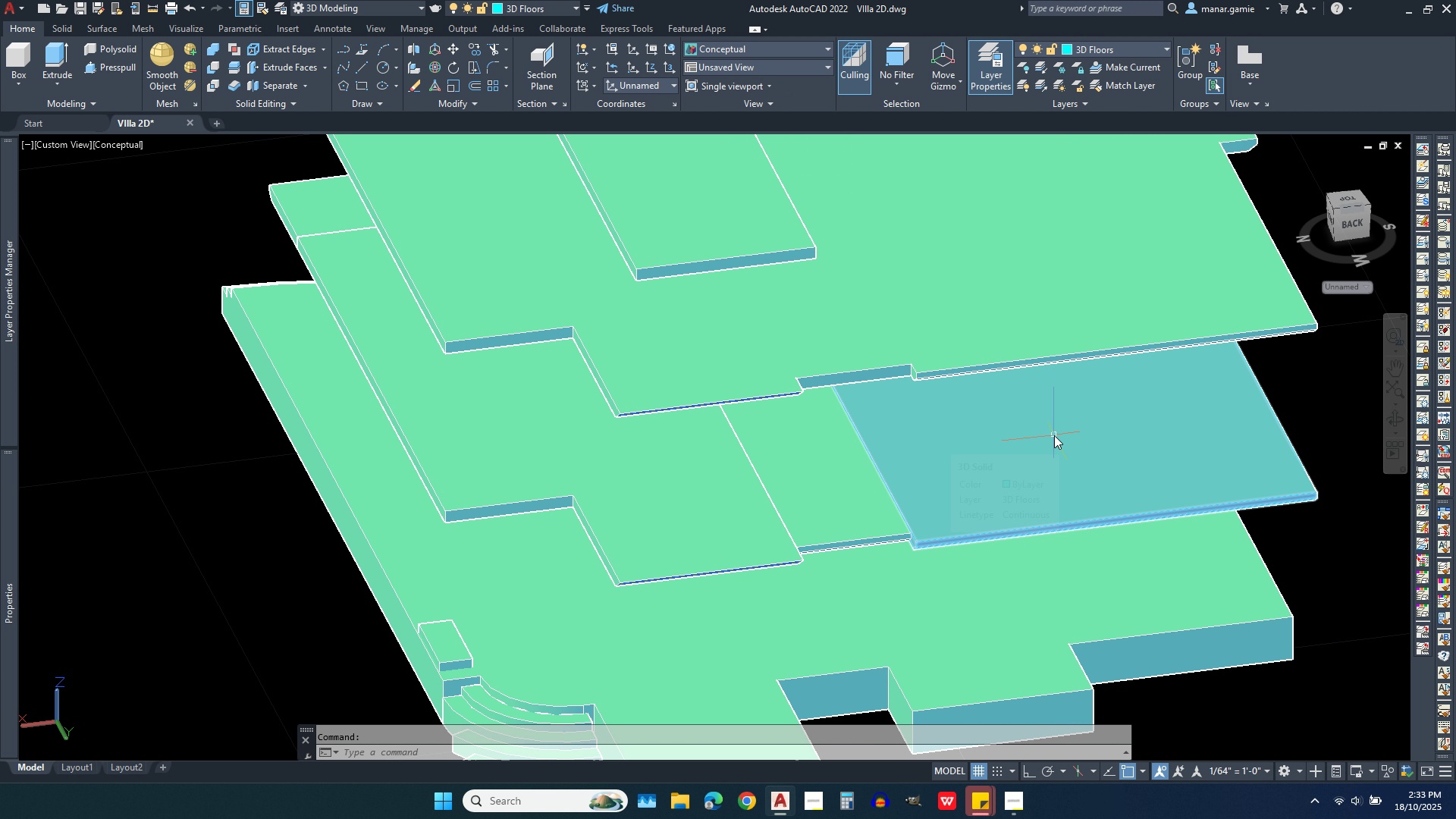 
scroll: coordinate [1025, 430], scroll_direction: down, amount: 1.0
 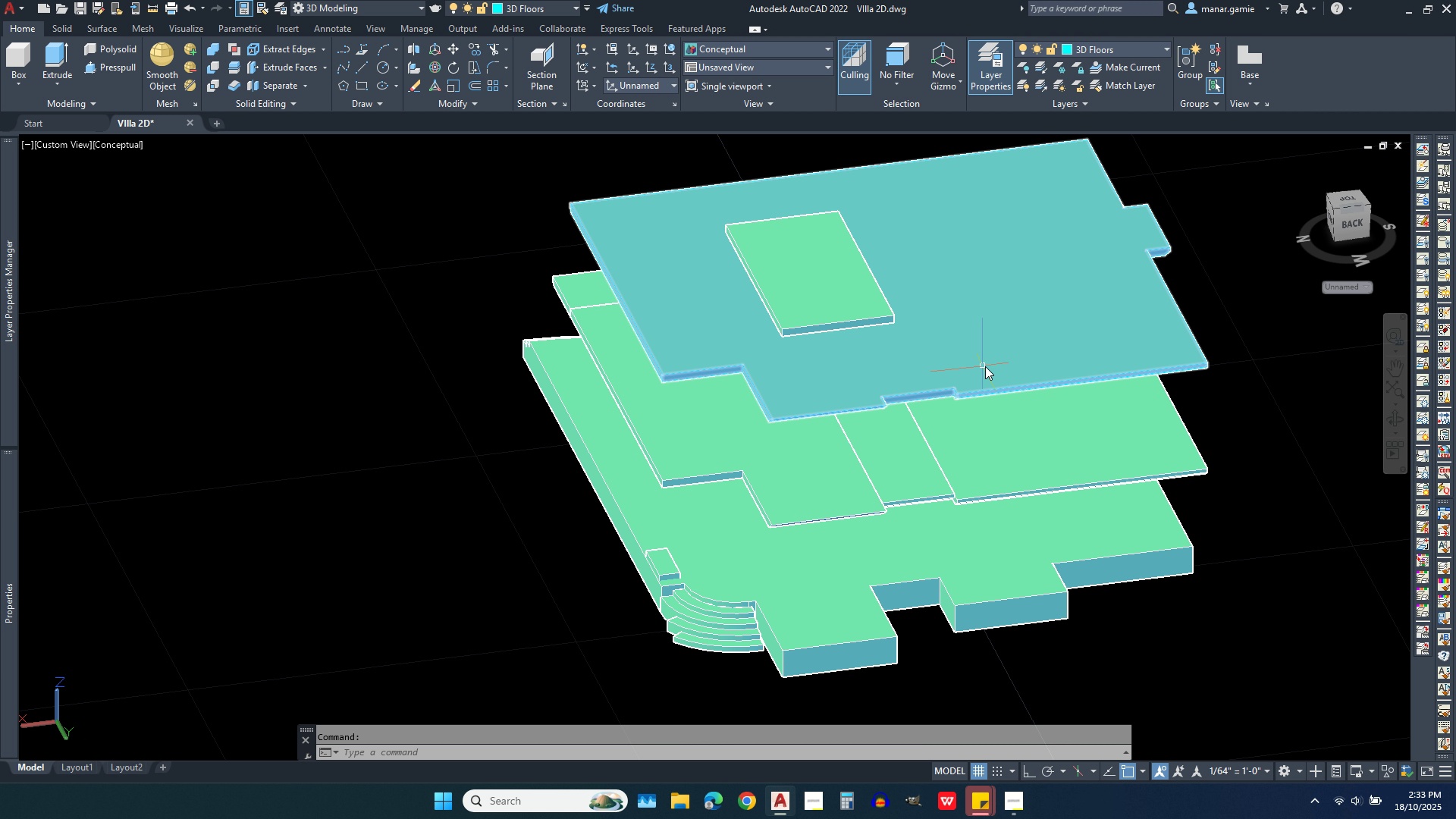 
scroll: coordinate [1012, 398], scroll_direction: up, amount: 2.0
 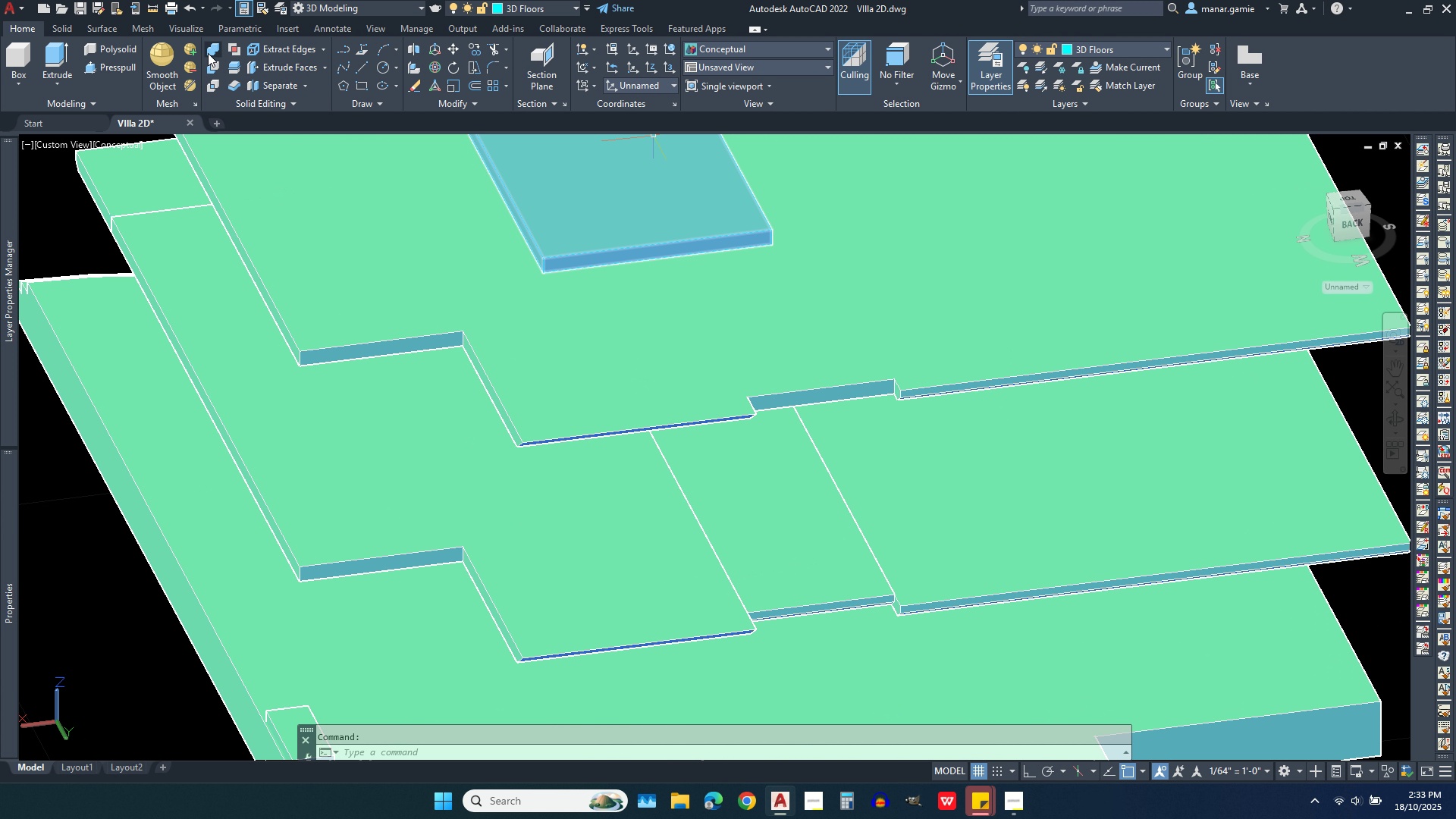 
left_click([218, 46])
 